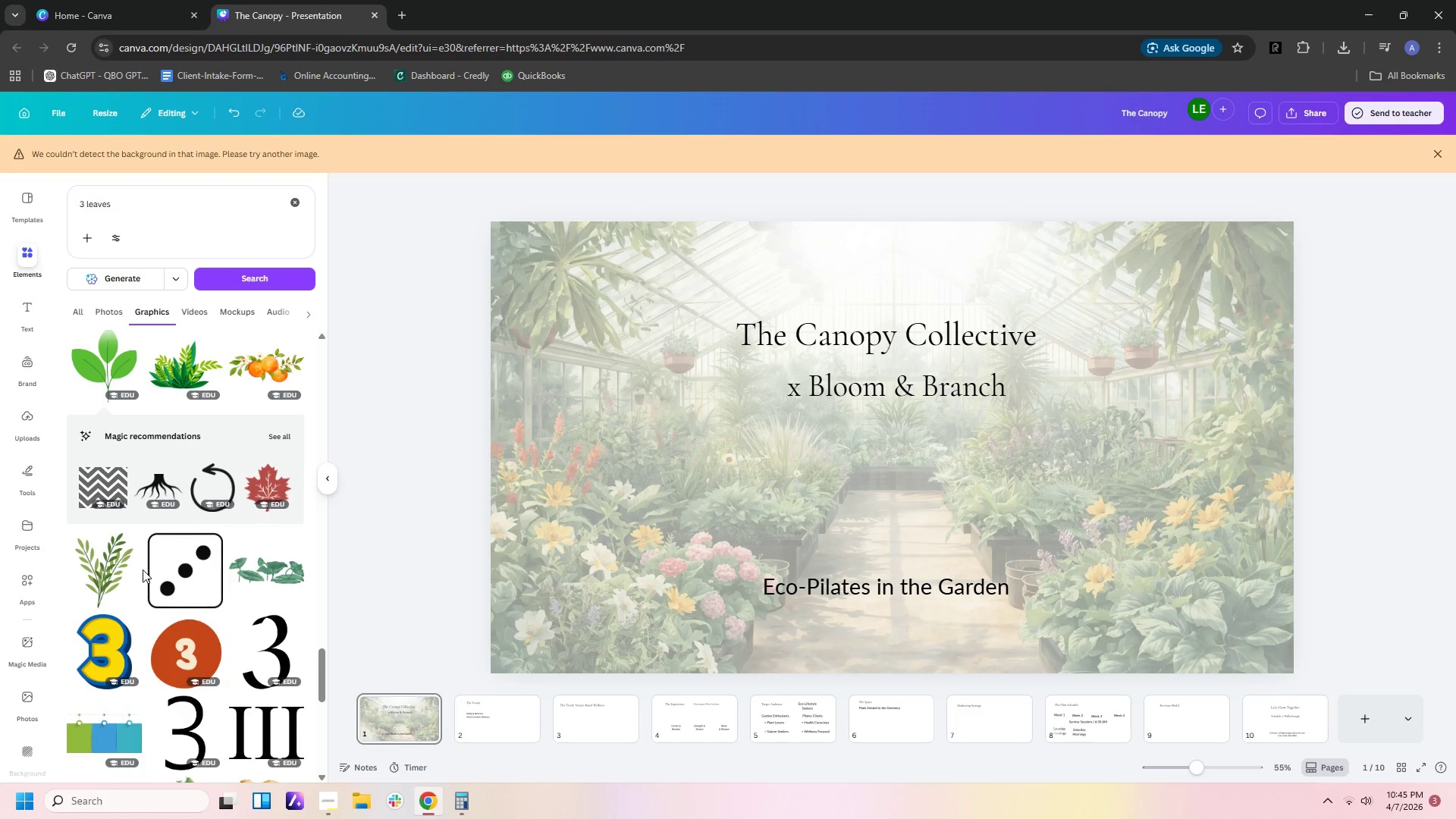 
scroll: coordinate [195, 562], scroll_direction: down, amount: 18.0
 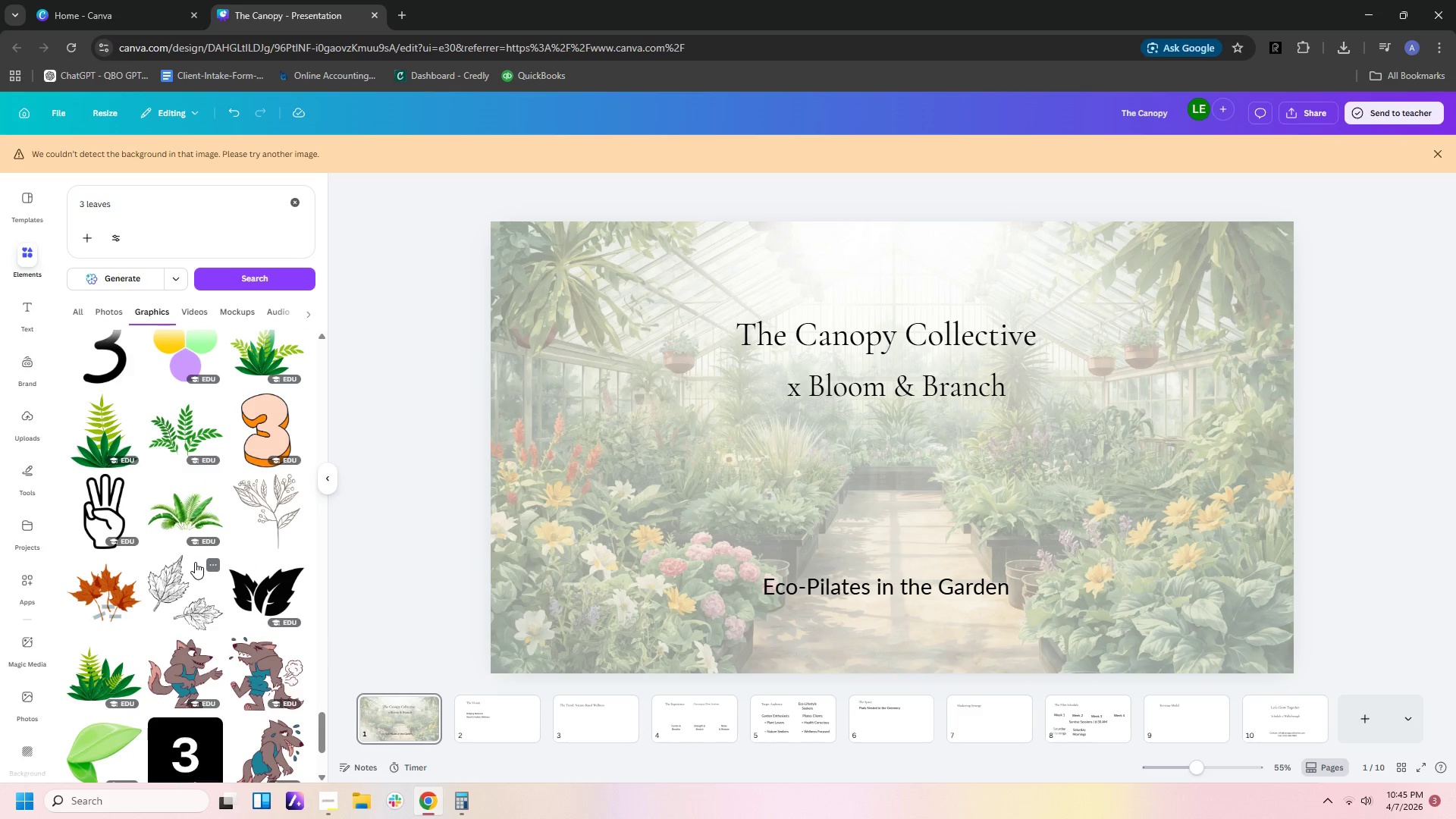 
scroll: coordinate [195, 562], scroll_direction: down, amount: 12.0
 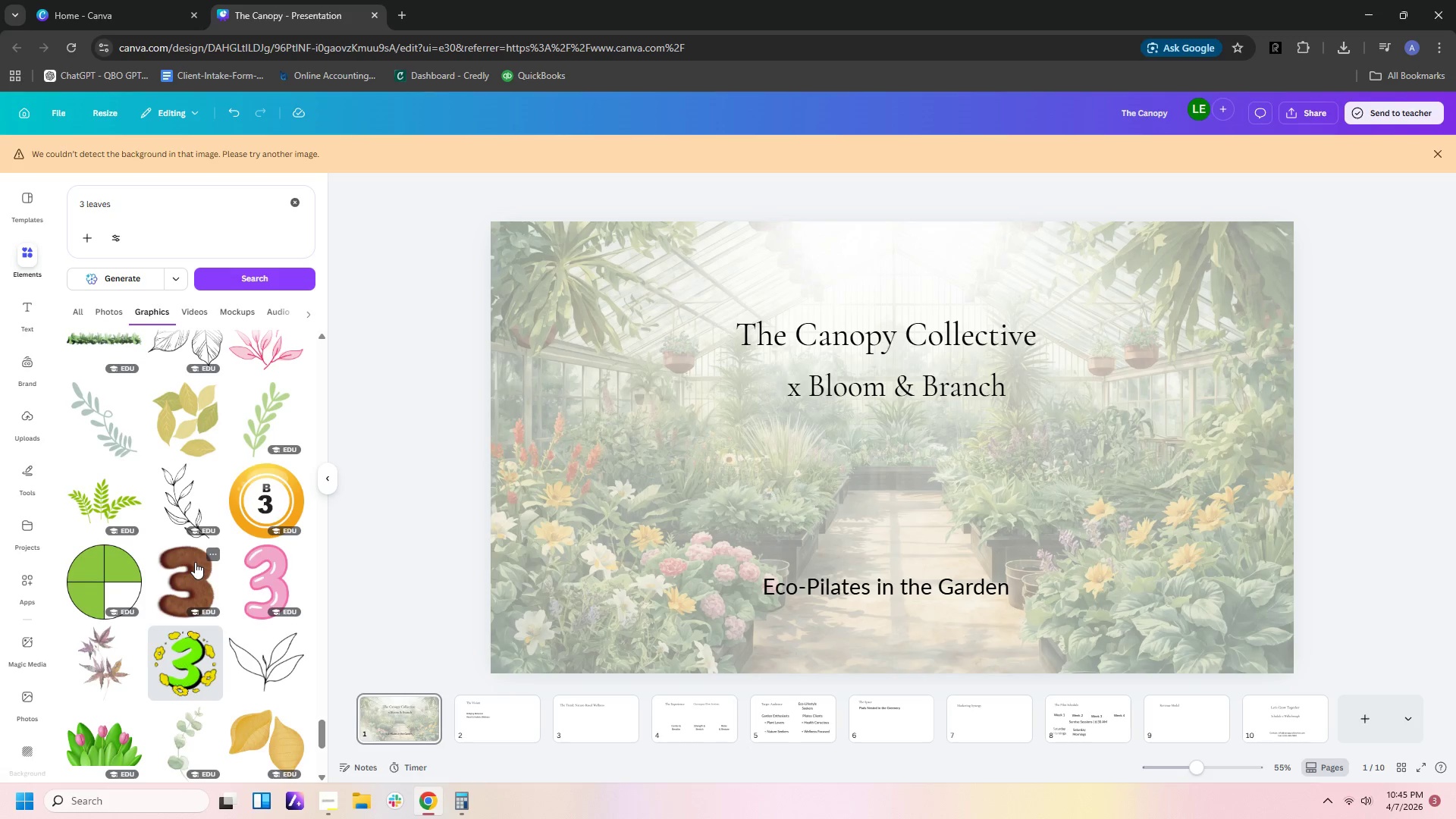 
scroll: coordinate [195, 566], scroll_direction: down, amount: 3.0
 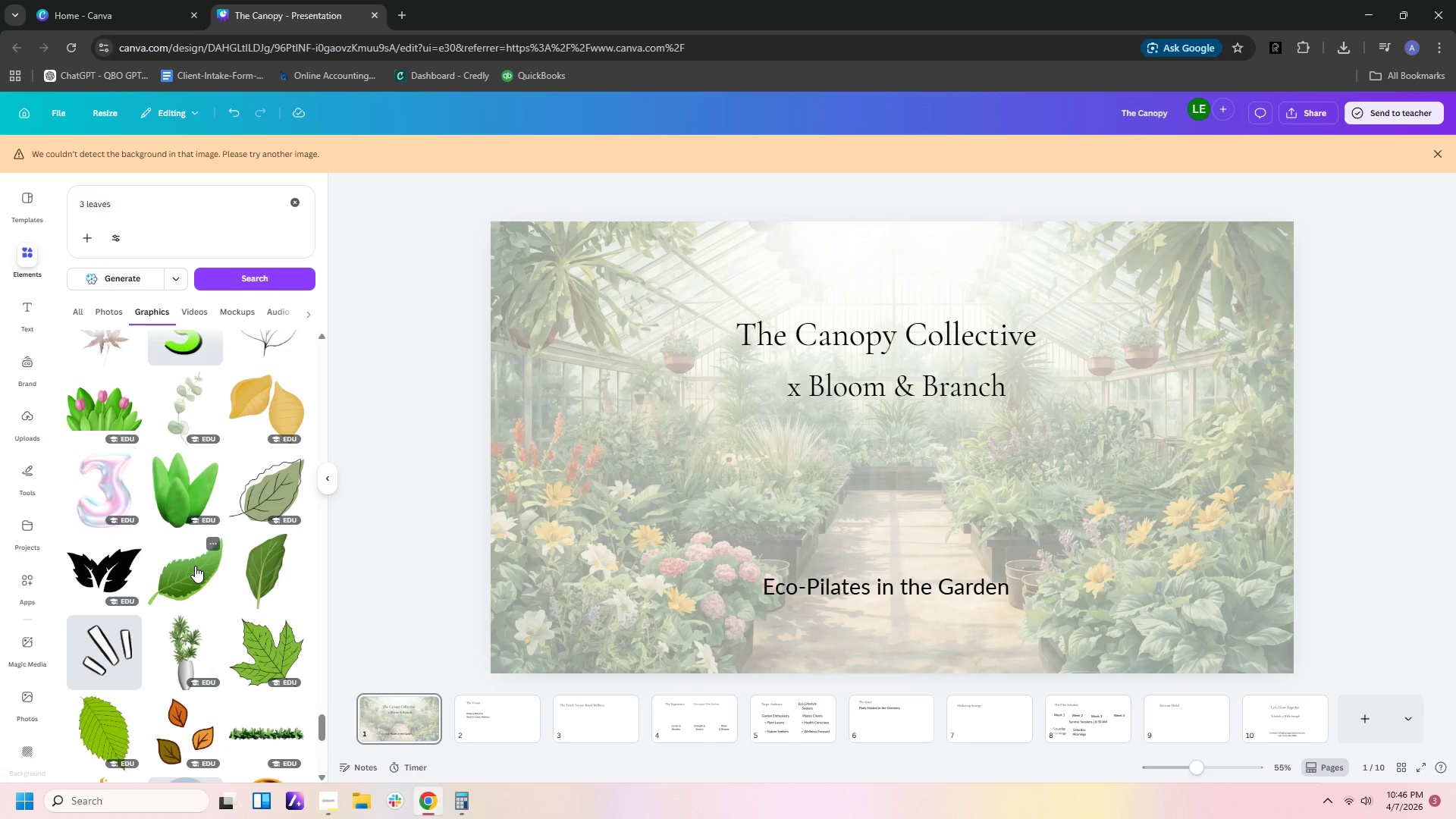 
mouse_move([206, 544])
 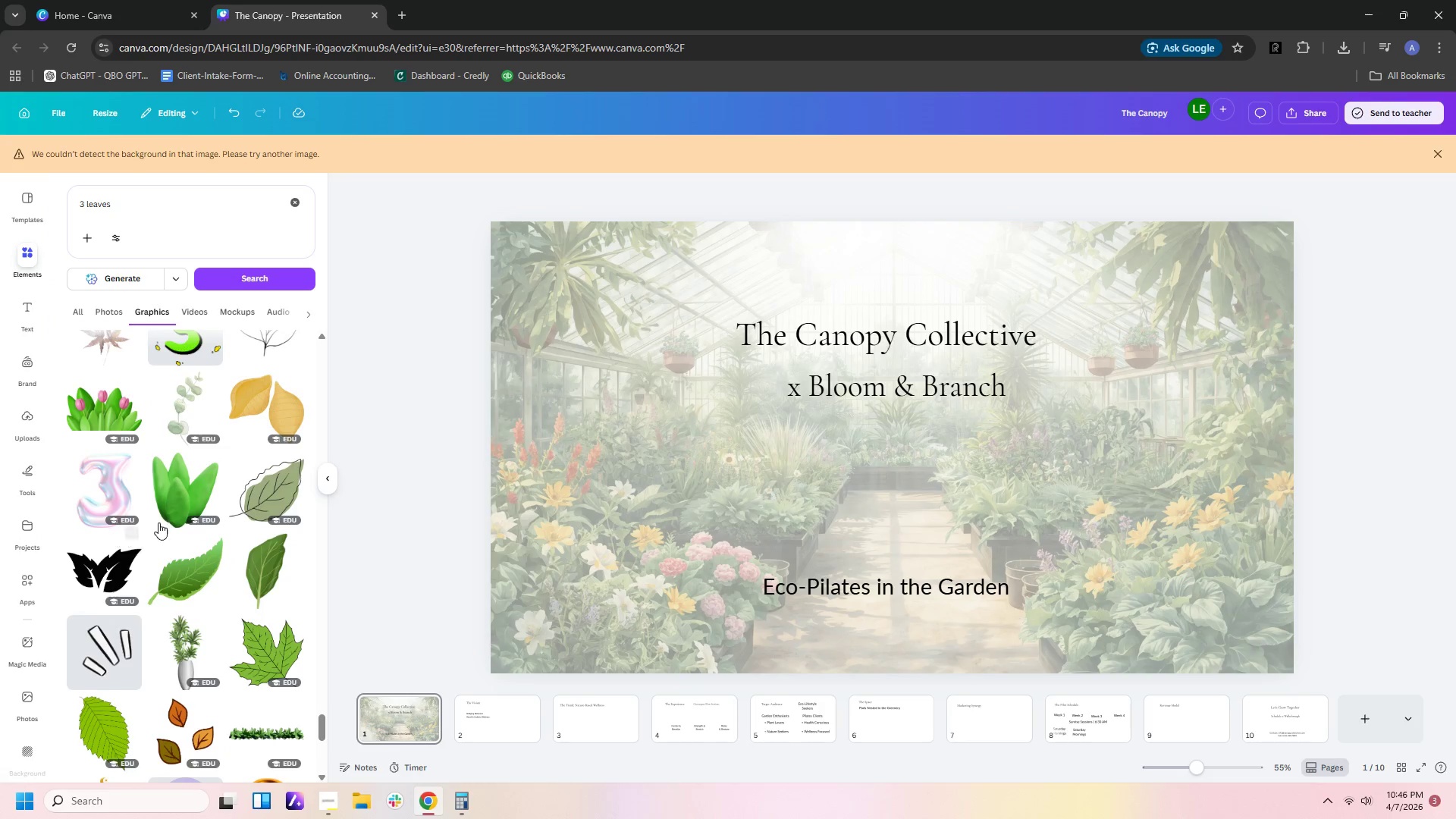 
scroll: coordinate [184, 529], scroll_direction: down, amount: 19.0
 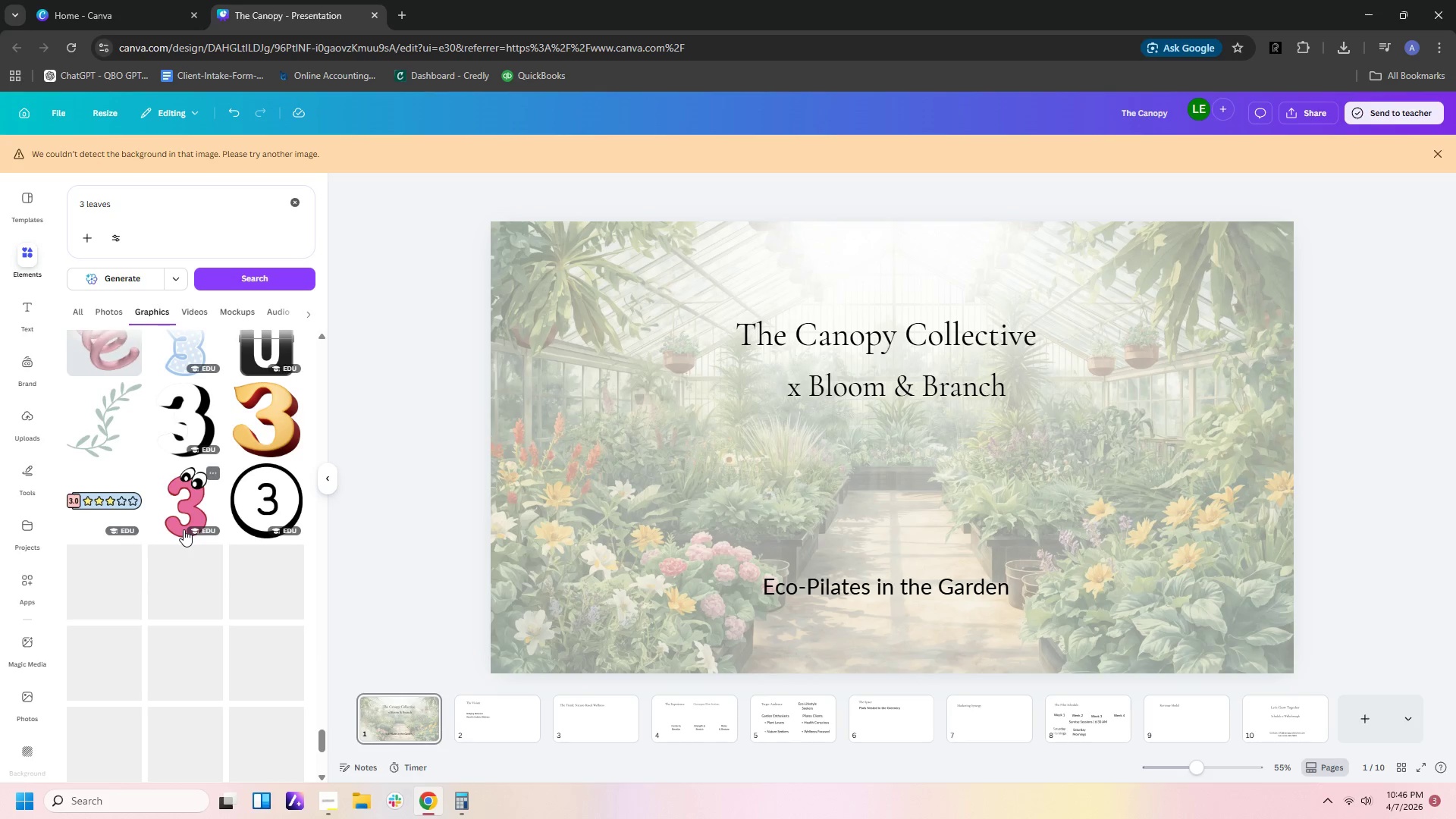 
scroll: coordinate [203, 481], scroll_direction: down, amount: 13.0
 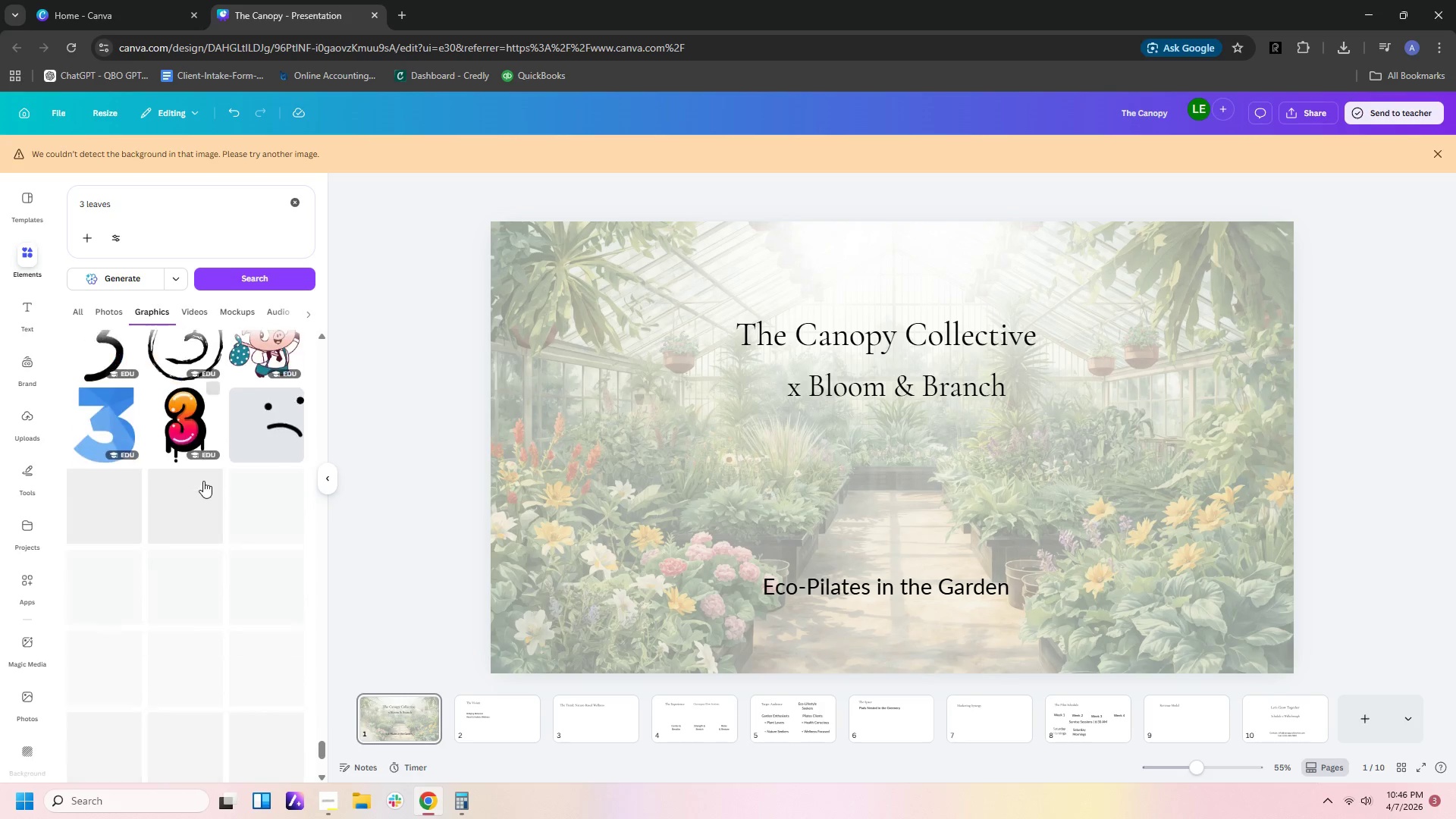 
scroll: coordinate [203, 482], scroll_direction: down, amount: 13.0
 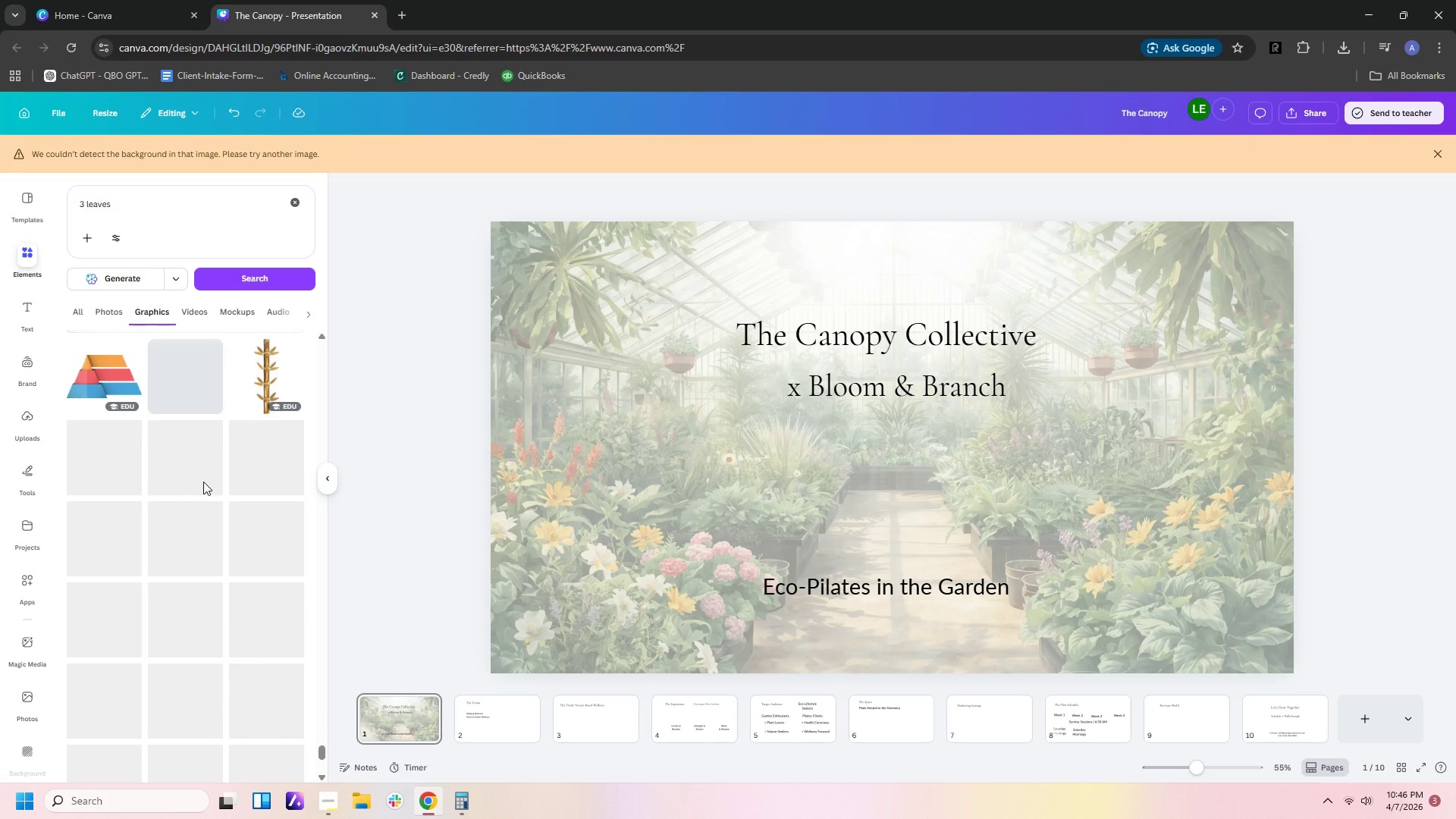 
scroll: coordinate [225, 465], scroll_direction: down, amount: 14.0
 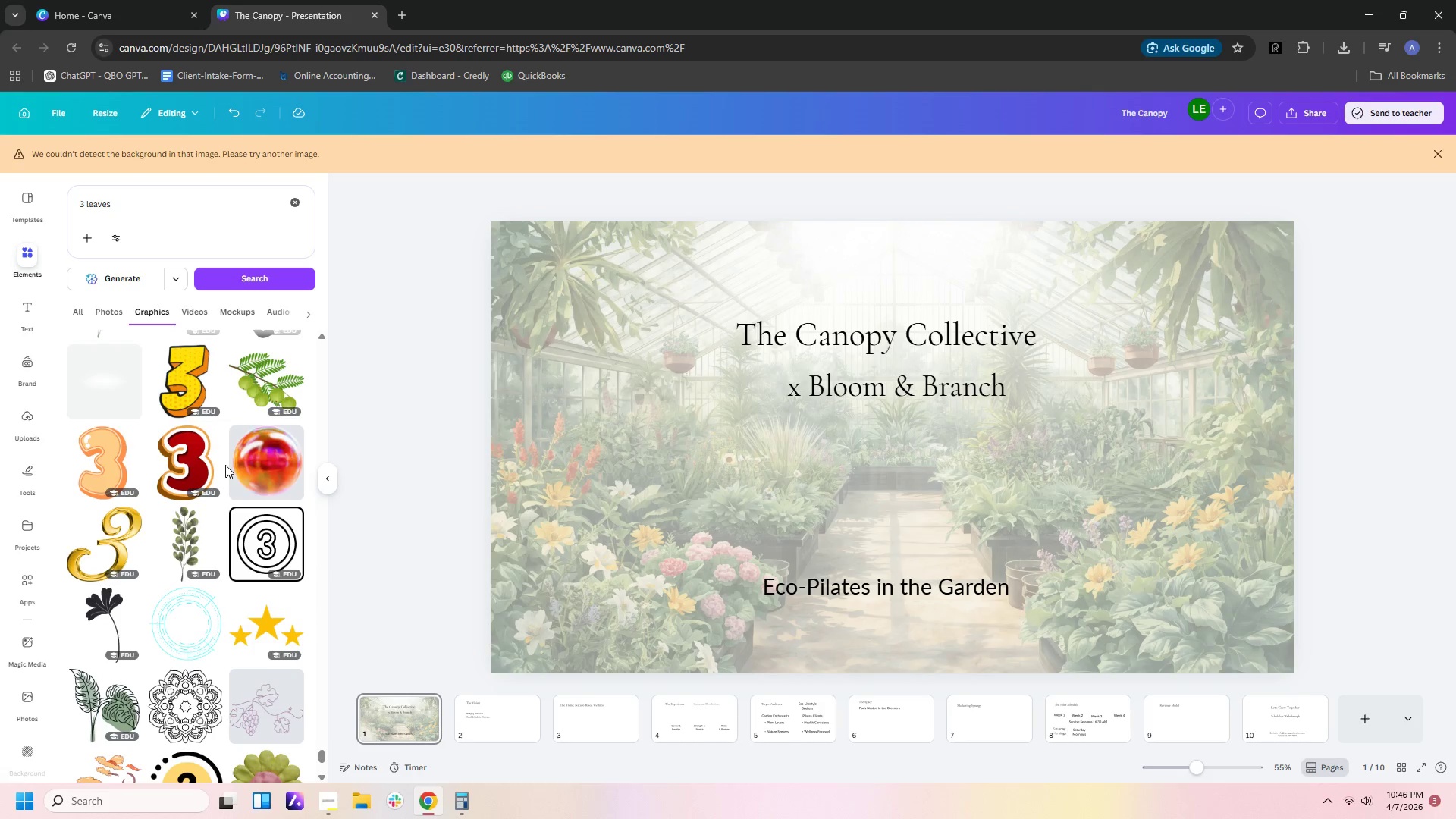 
scroll: coordinate [225, 465], scroll_direction: down, amount: 6.0
 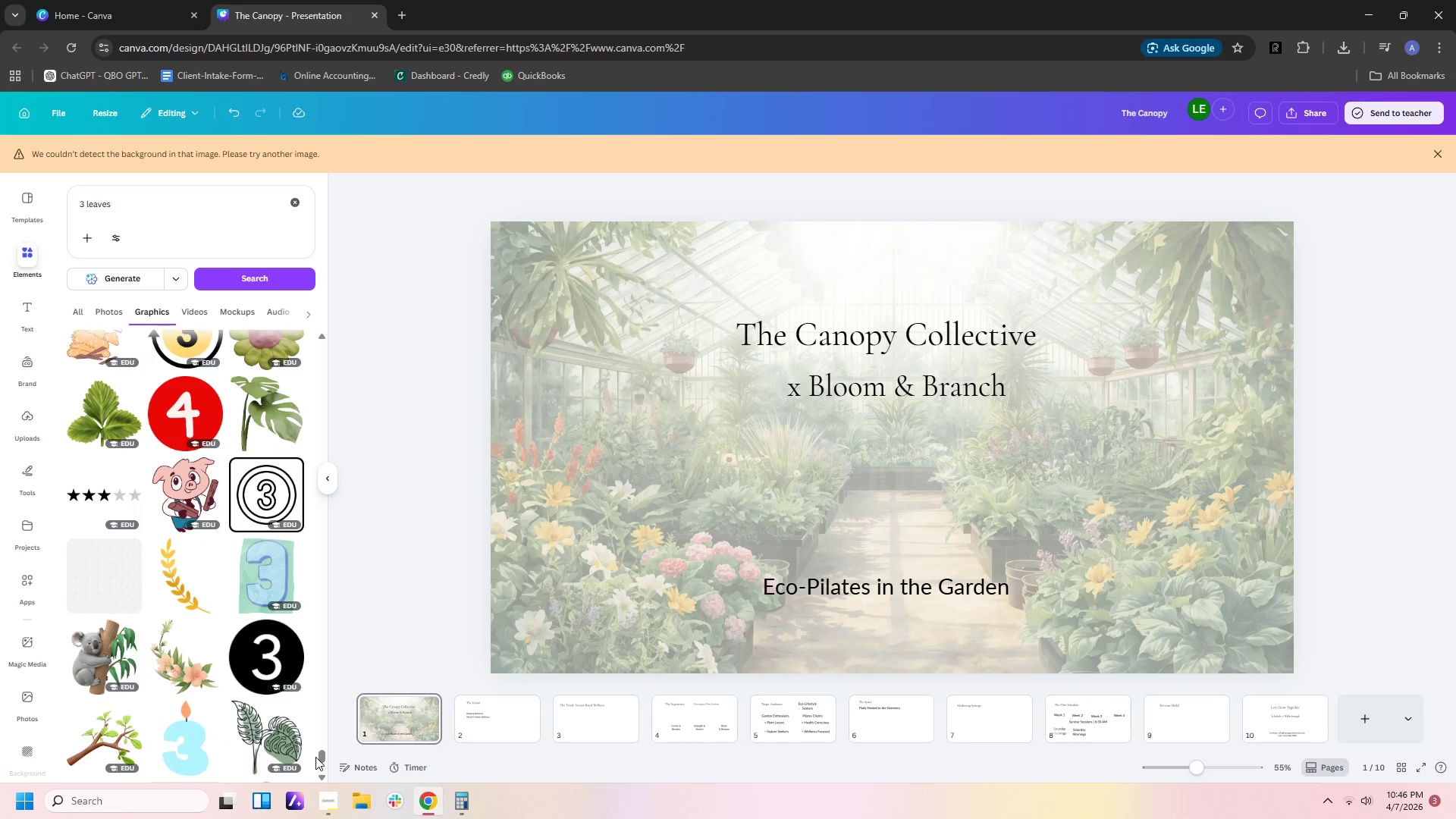 
left_click_drag(start_coordinate=[322, 760], to_coordinate=[363, 339])
 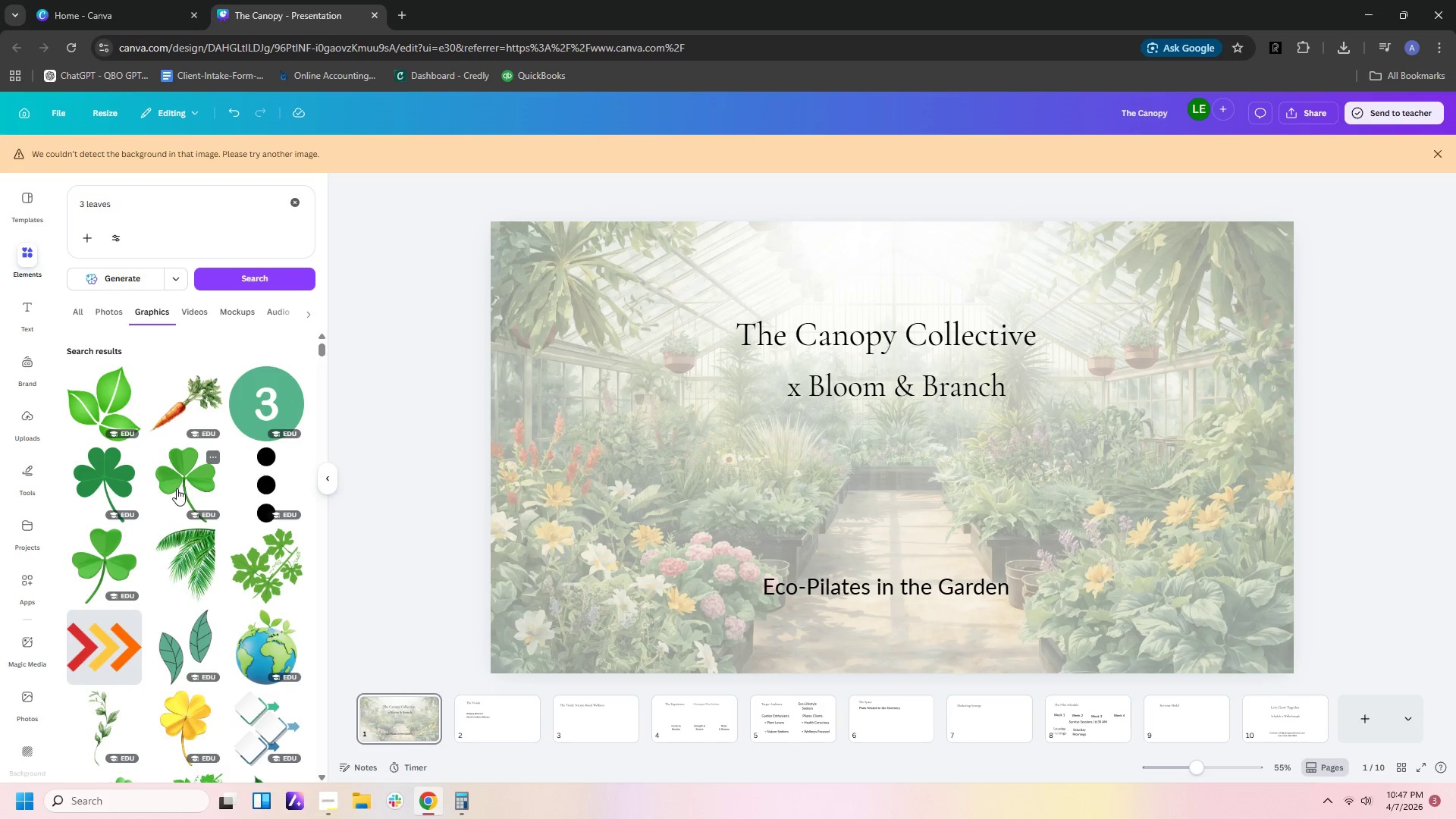 
scroll: coordinate [177, 488], scroll_direction: down, amount: 2.0
 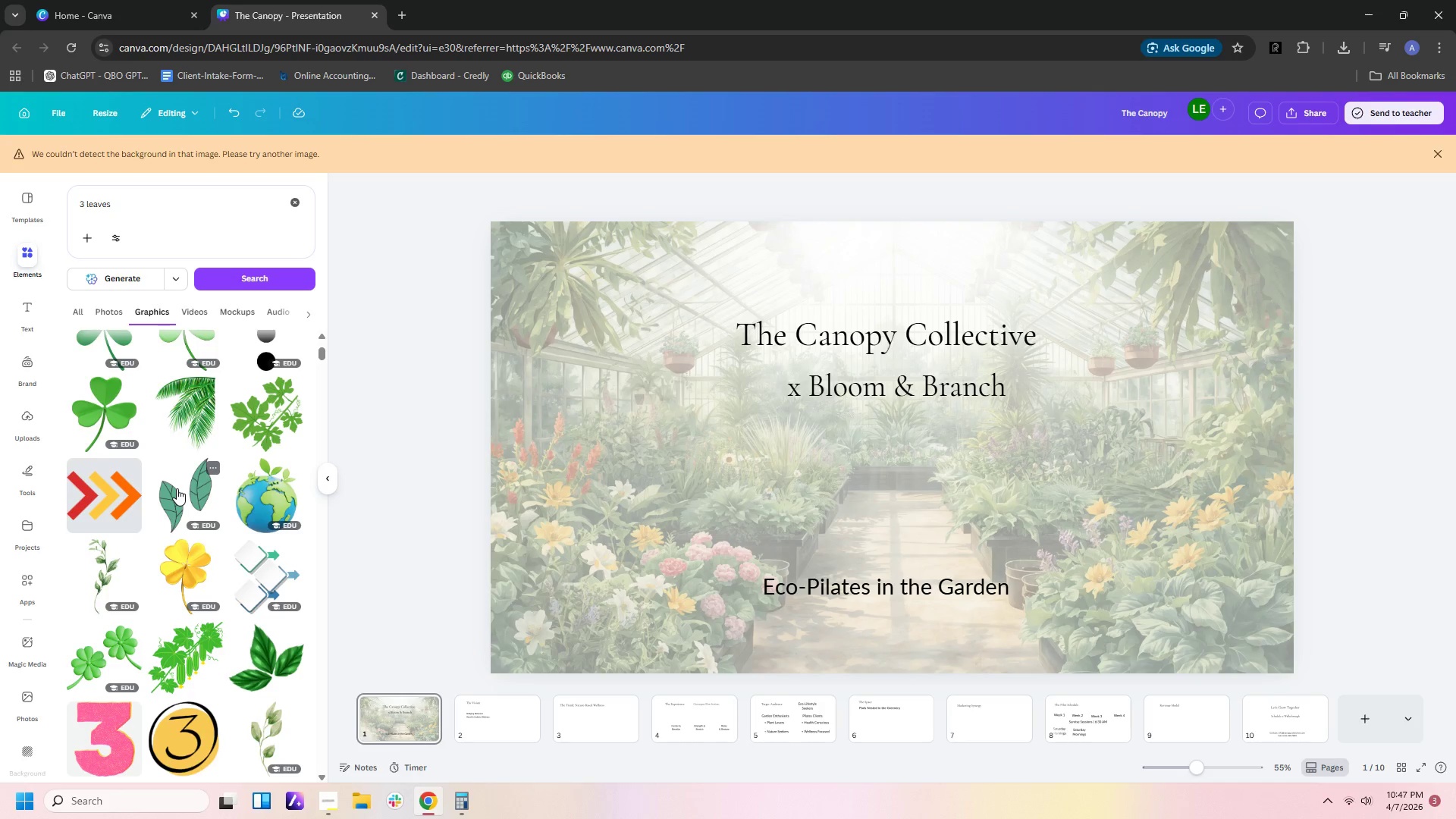 
scroll: coordinate [177, 488], scroll_direction: up, amount: 3.0
 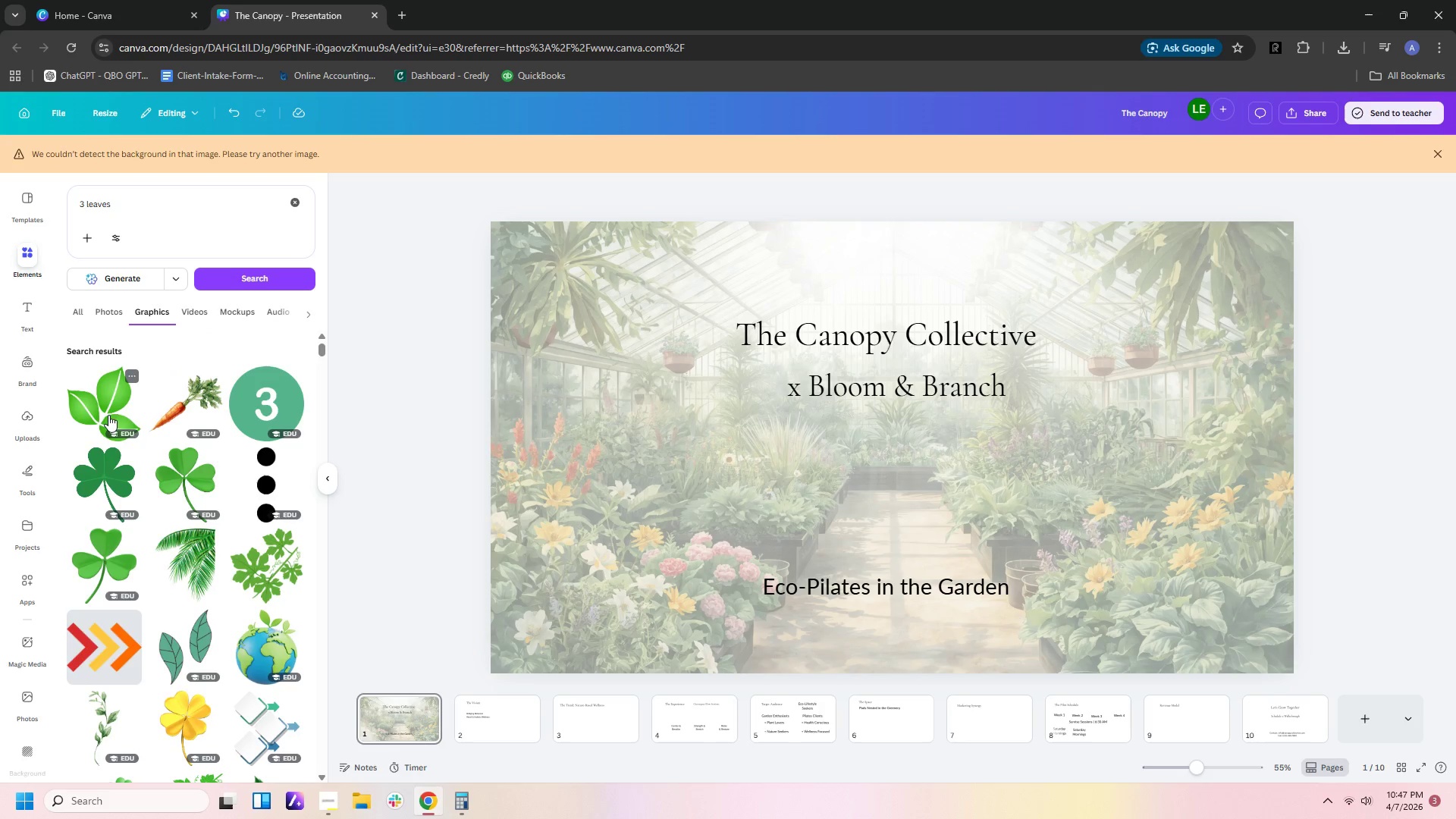 
scroll: coordinate [172, 499], scroll_direction: down, amount: 10.0
 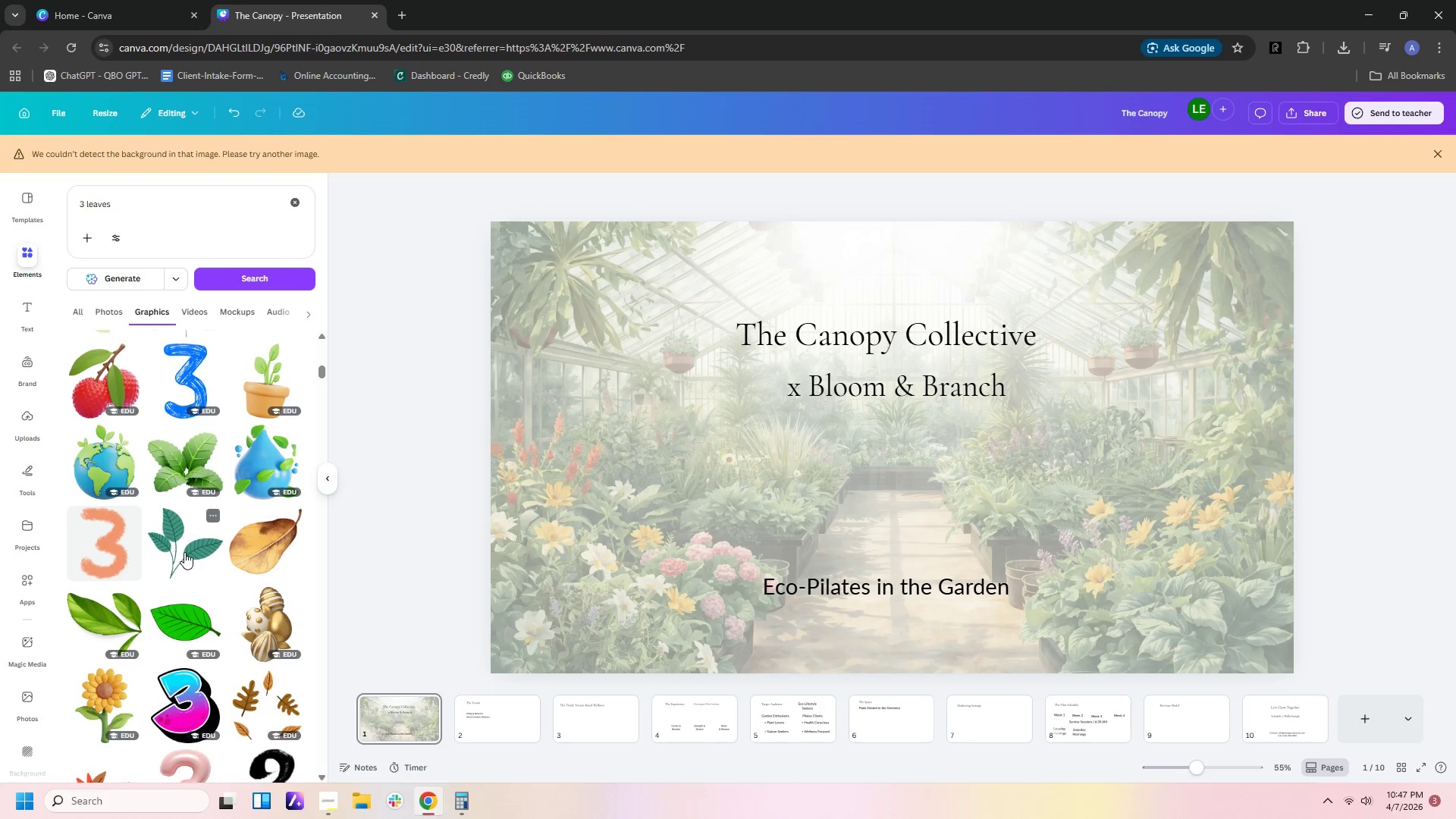 
left_click([184, 552])
 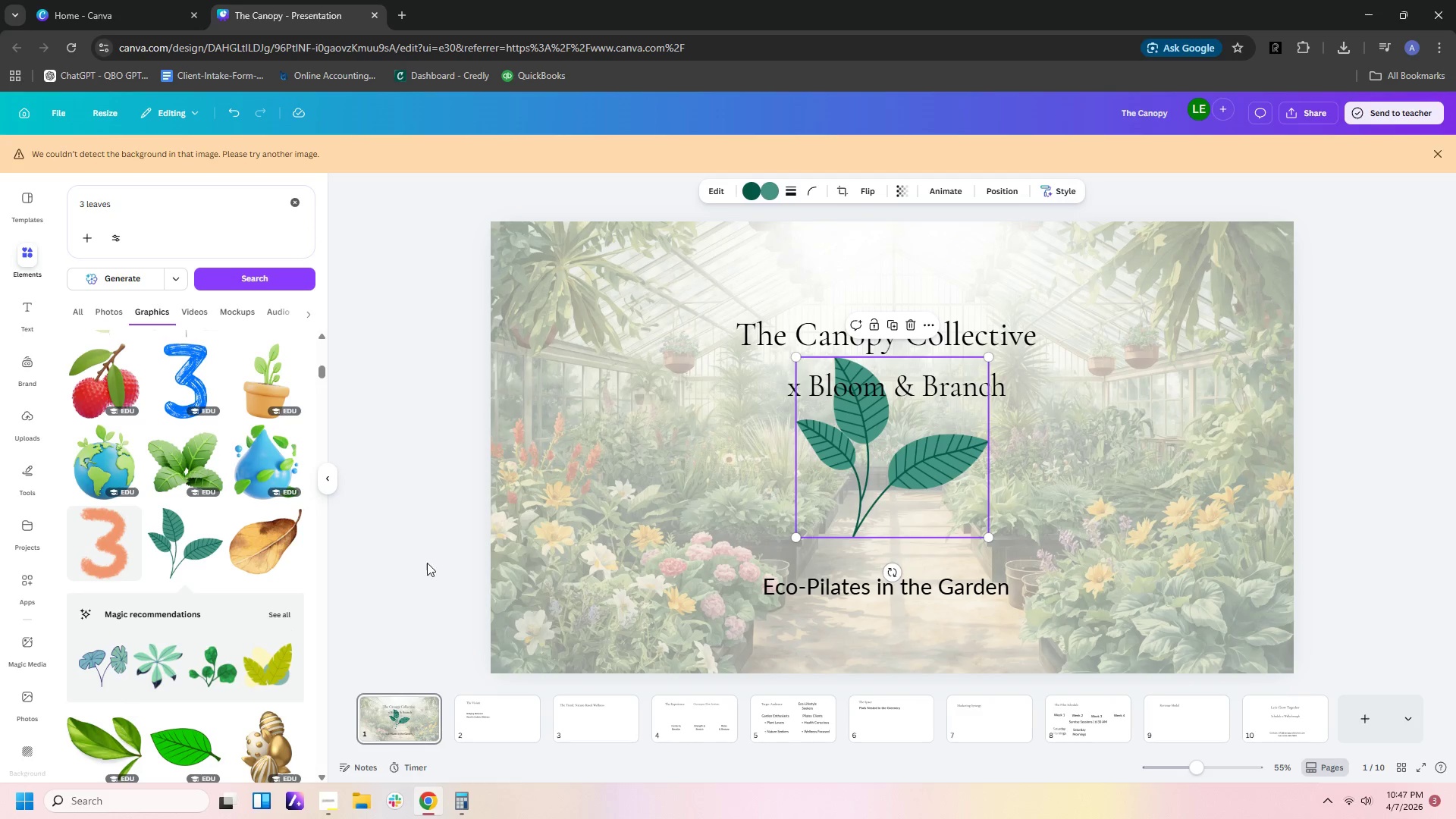 
key(Delete)
 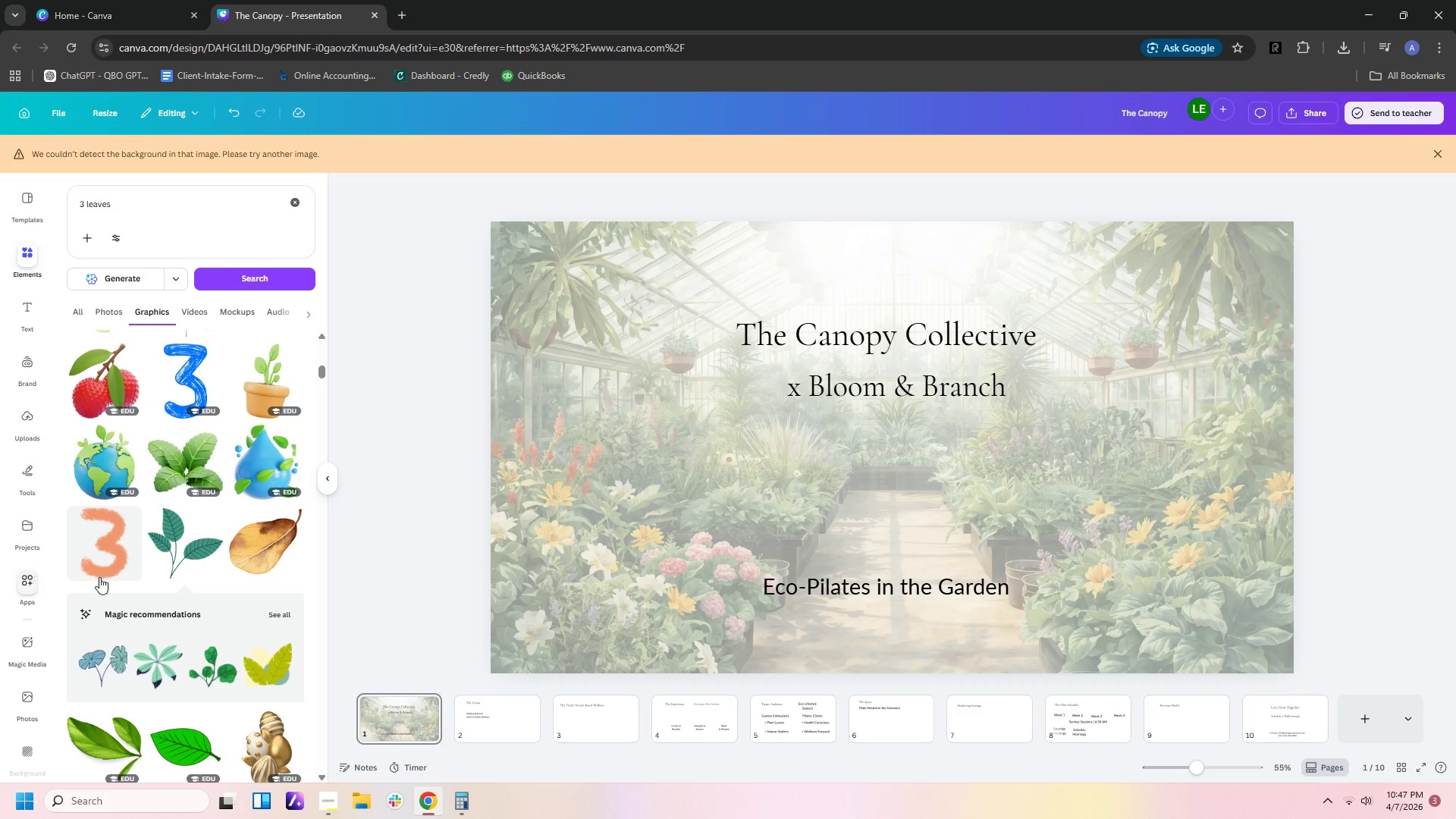 
scroll: coordinate [165, 574], scroll_direction: down, amount: 10.0
 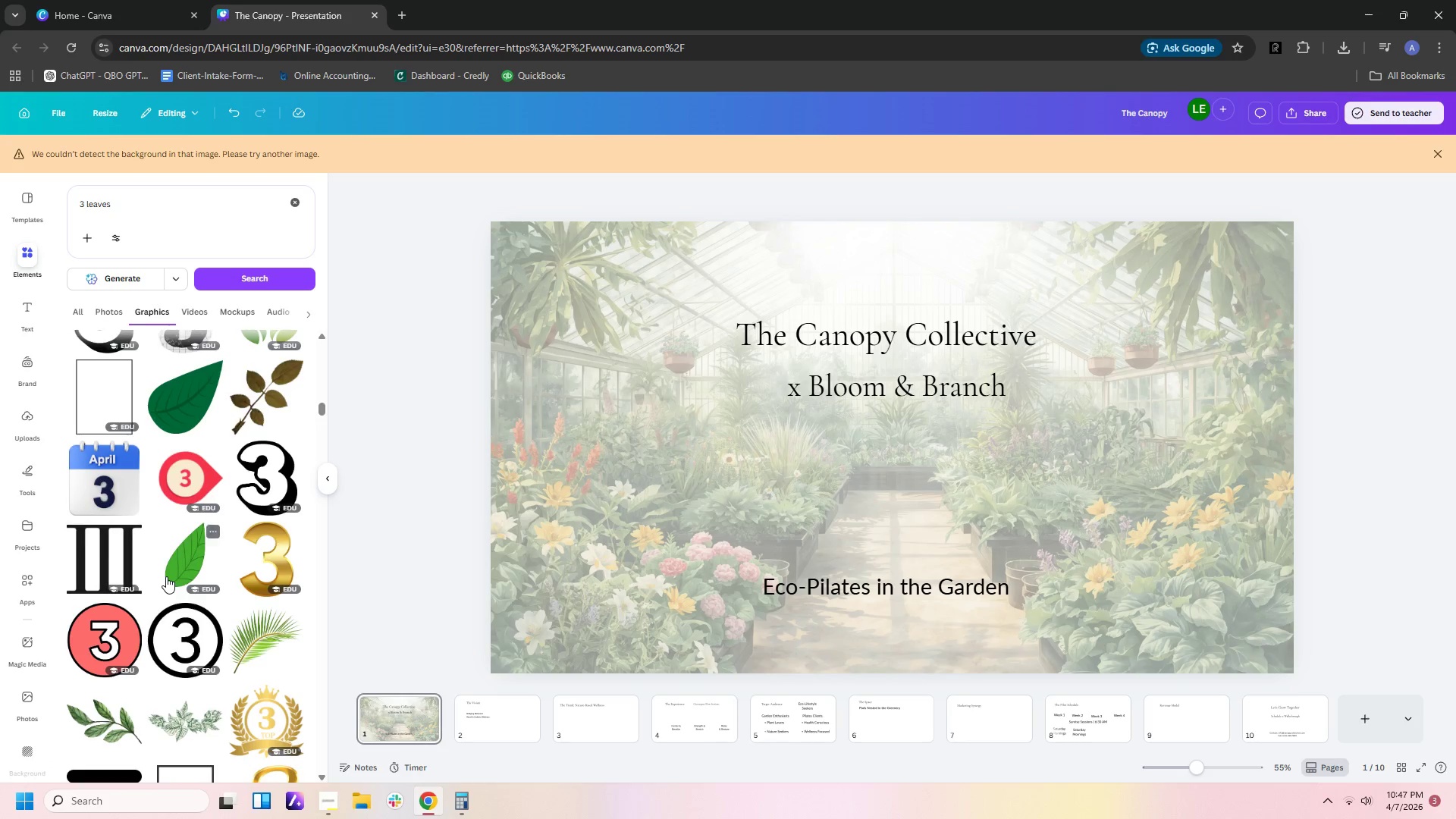 
scroll: coordinate [180, 572], scroll_direction: down, amount: 11.0
 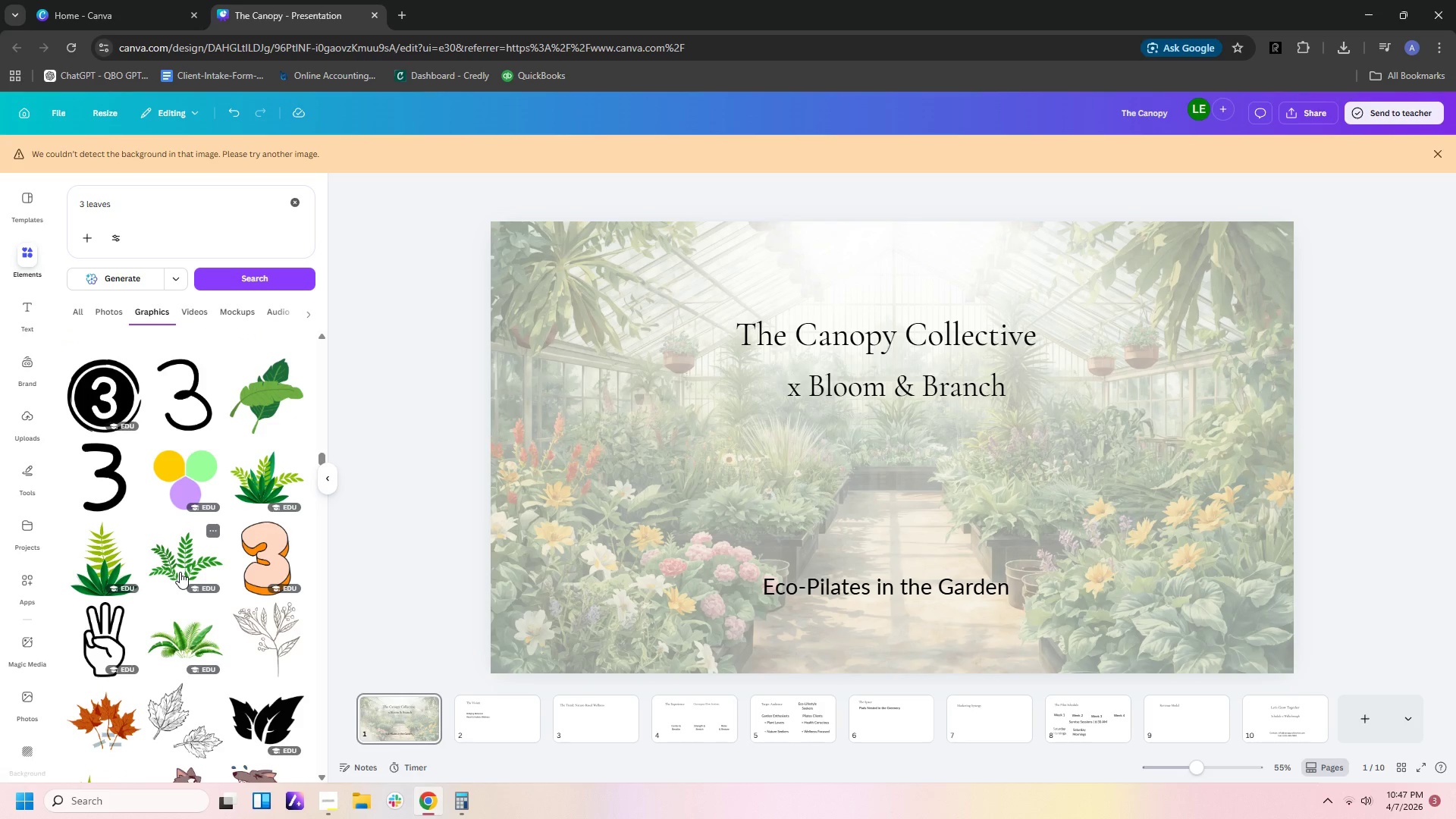 
scroll: coordinate [180, 572], scroll_direction: down, amount: 1.0
 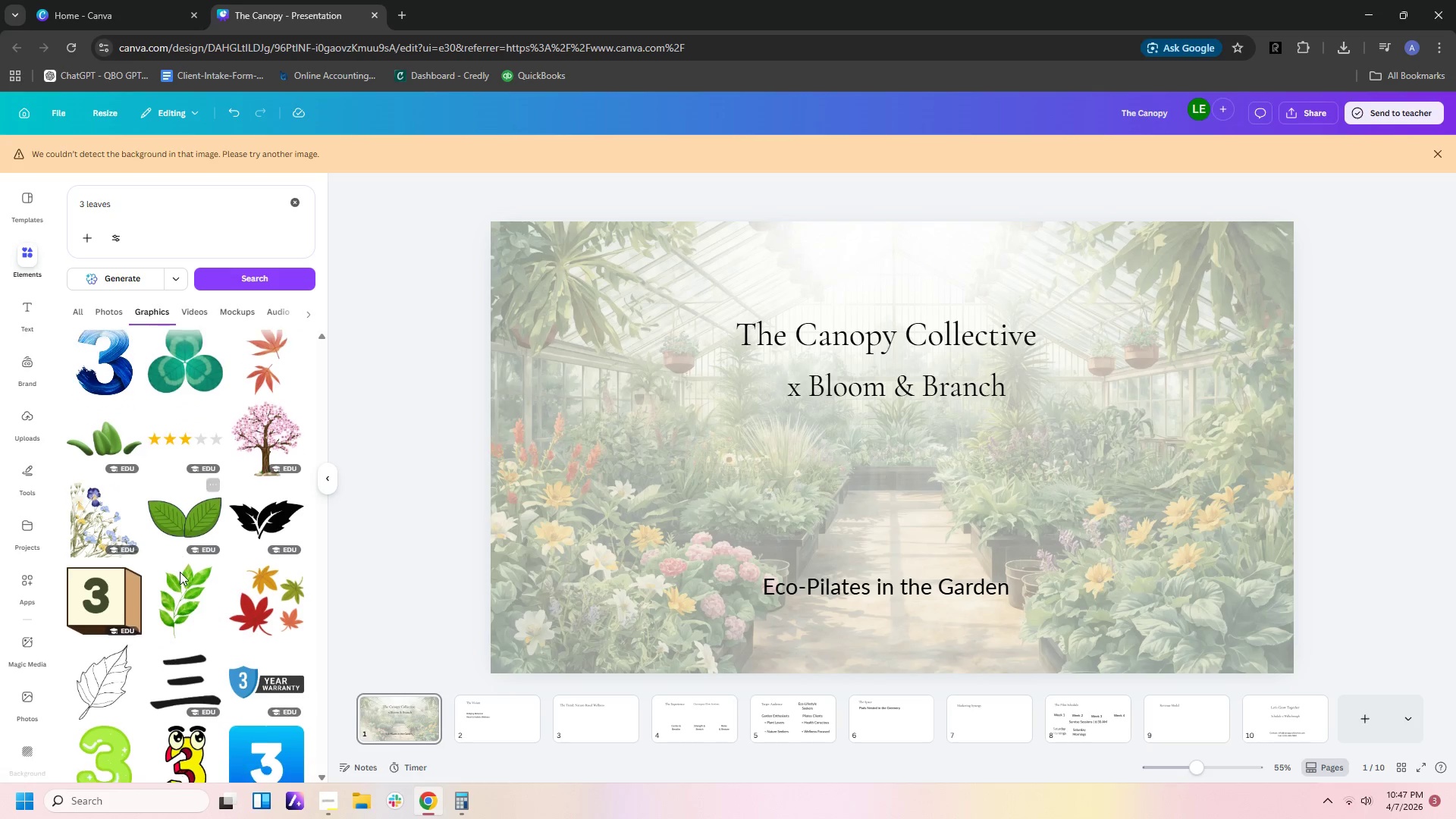 
mouse_move([203, 550])
 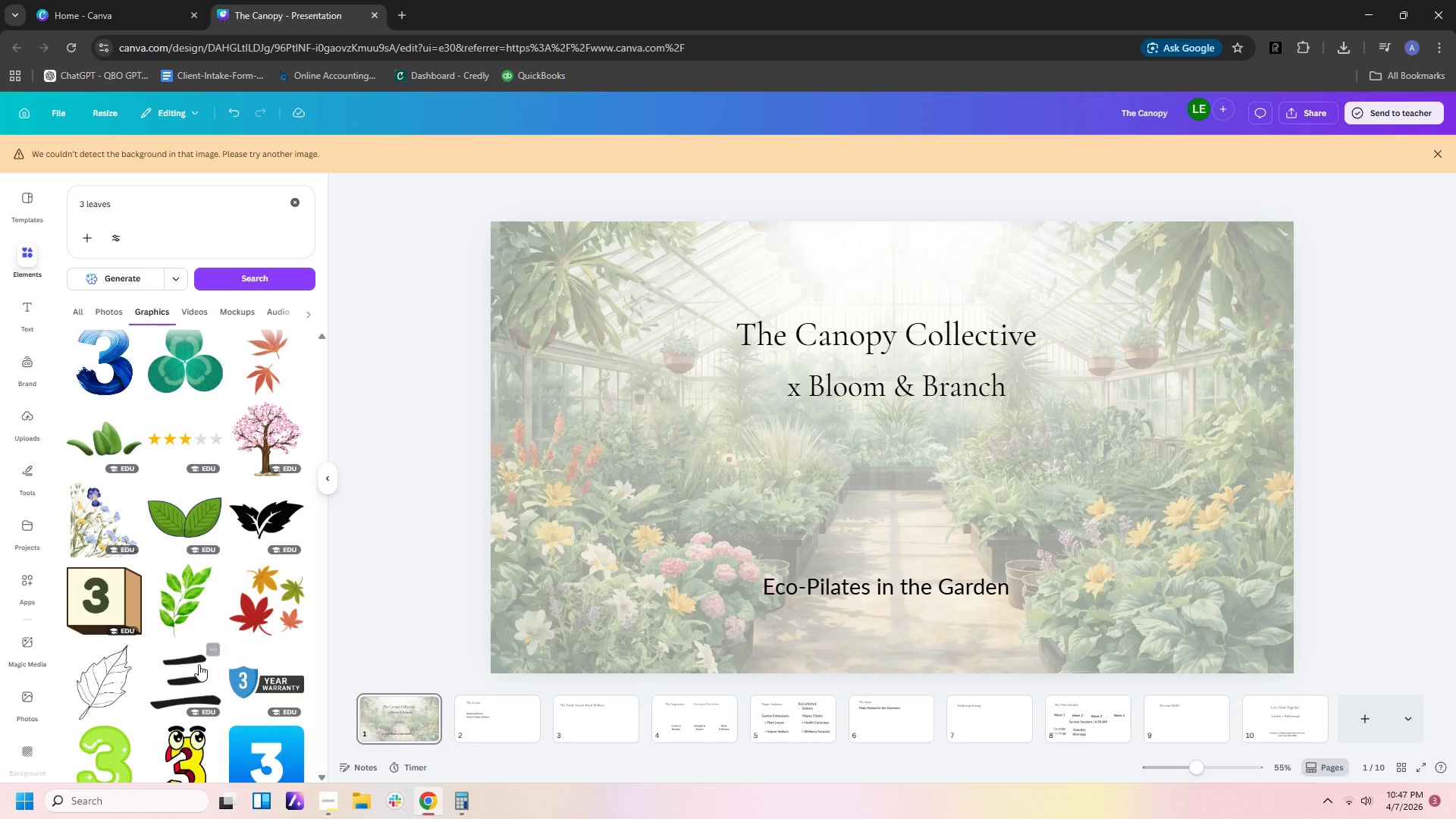 
scroll: coordinate [199, 664], scroll_direction: down, amount: 7.0
 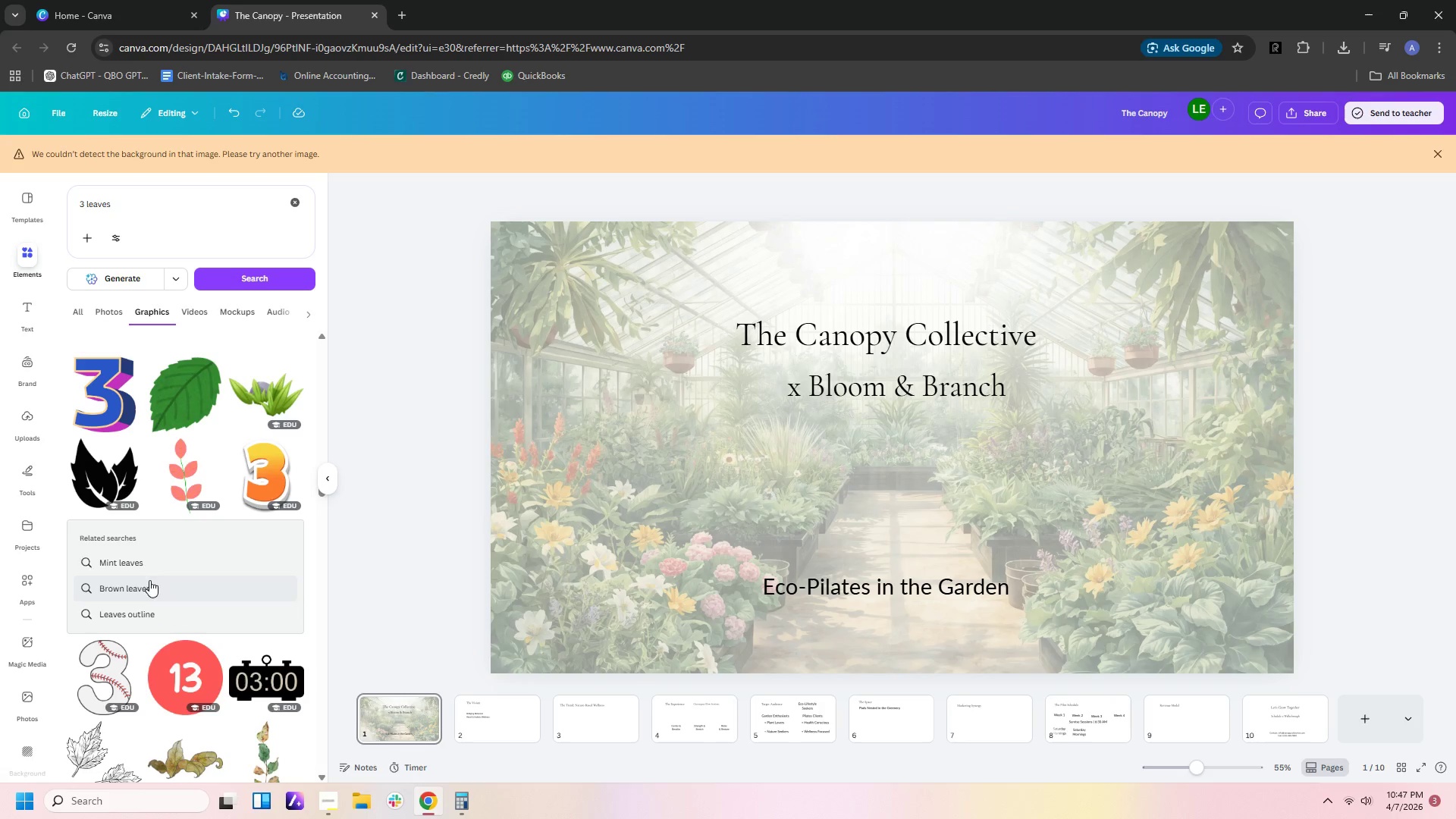 
left_click([93, 490])
 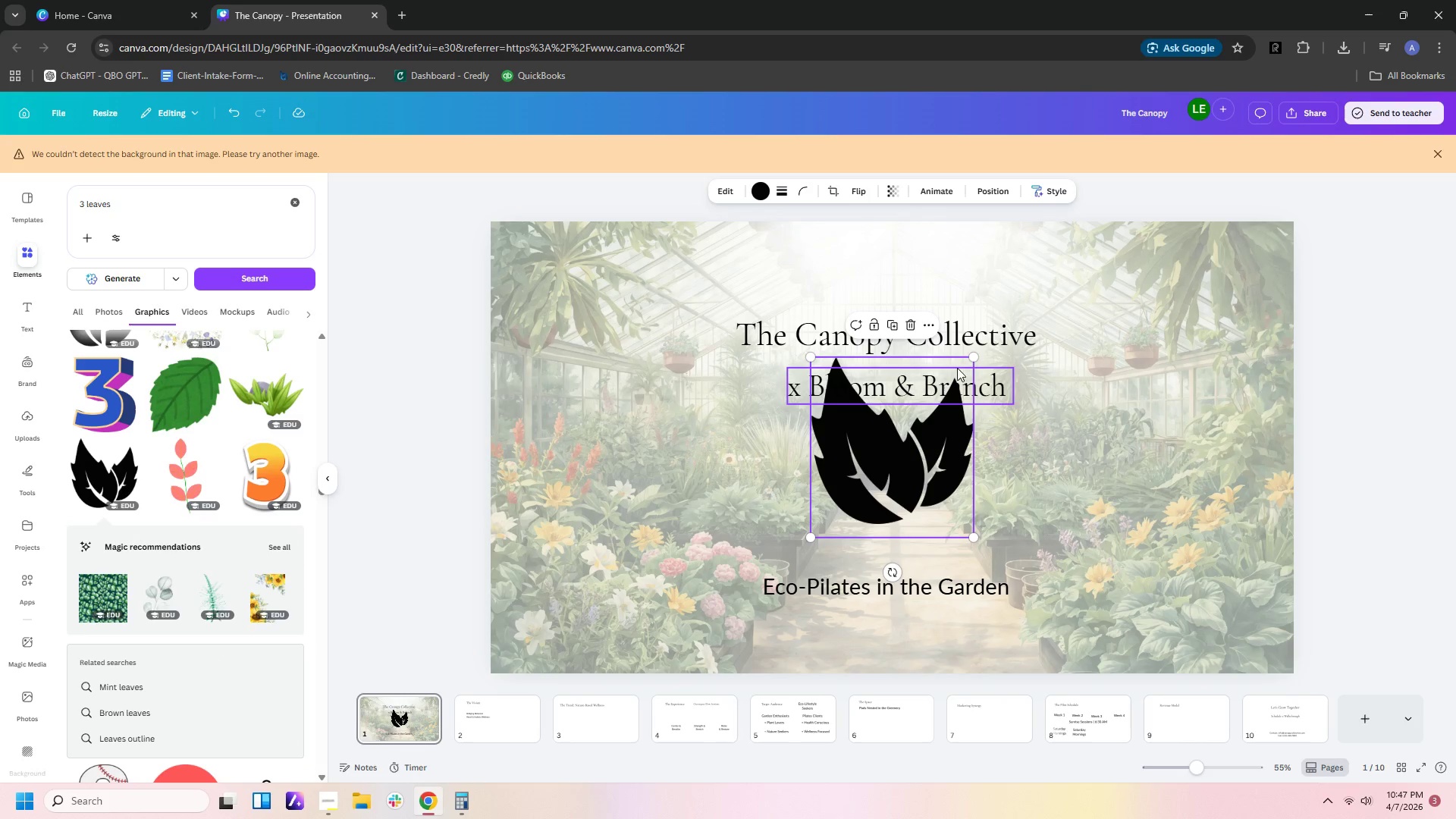 
left_click_drag(start_coordinate=[974, 351], to_coordinate=[921, 450])
 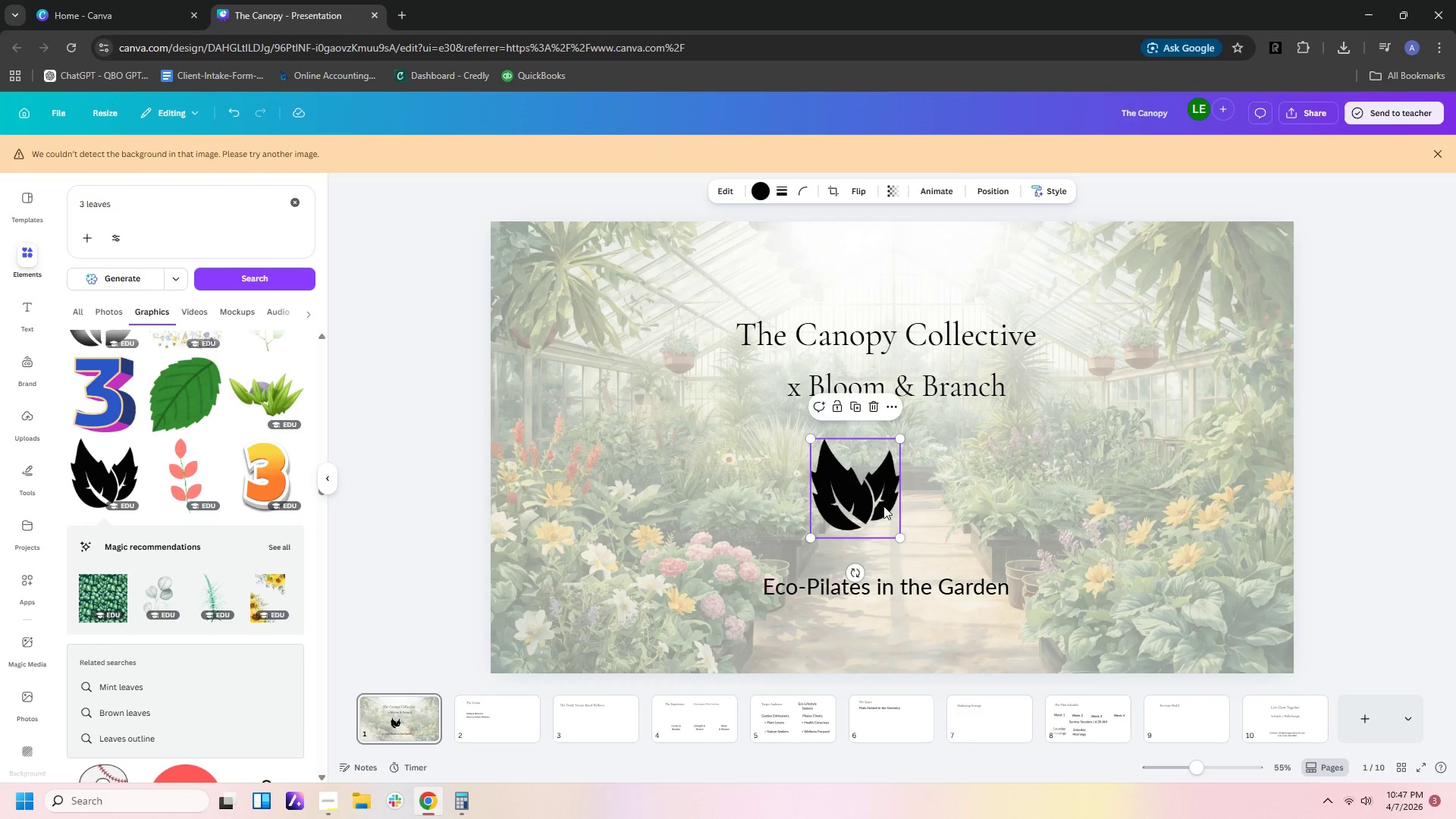 
left_click_drag(start_coordinate=[883, 506], to_coordinate=[907, 305])
 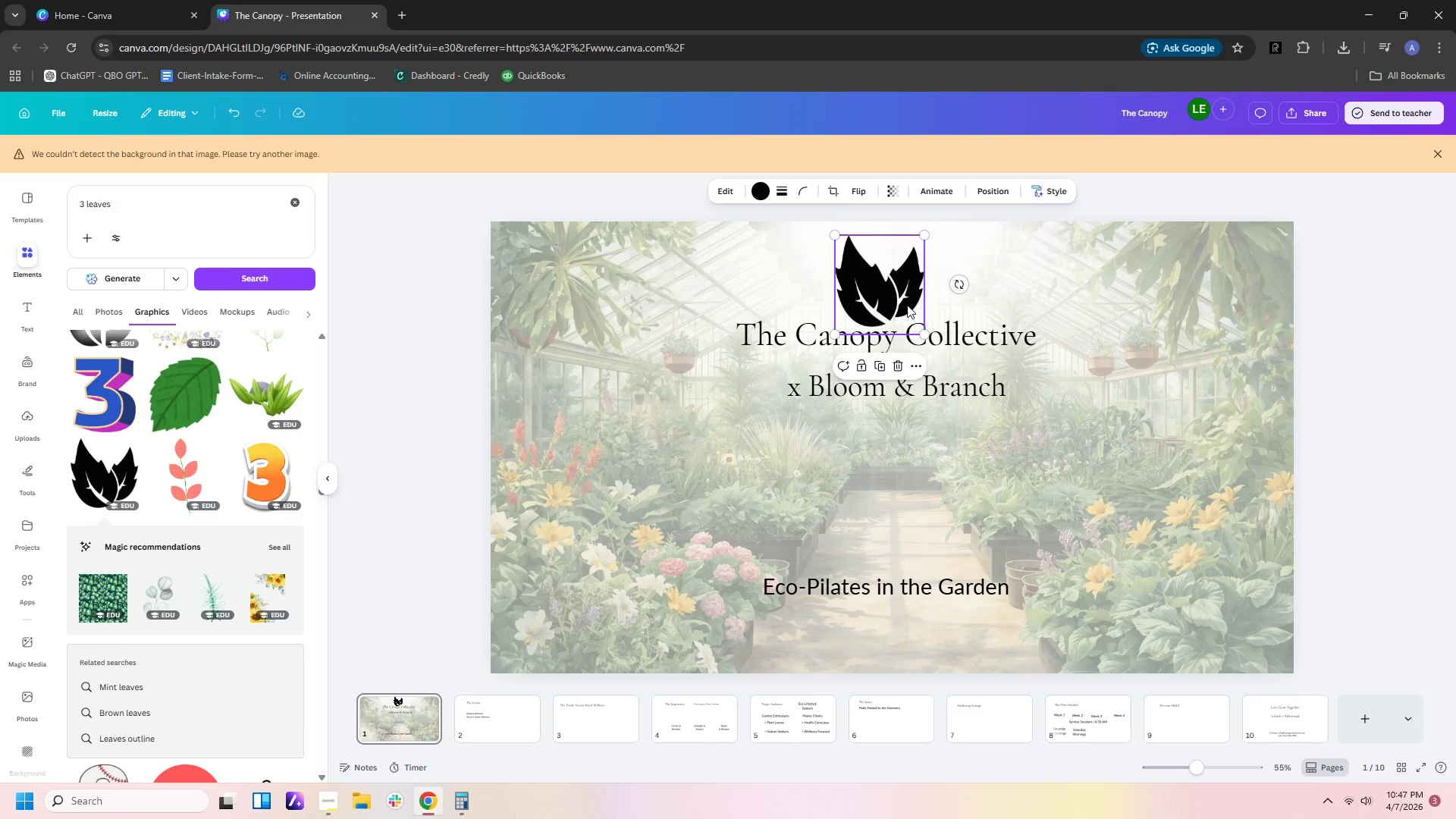 
left_click([907, 305])
 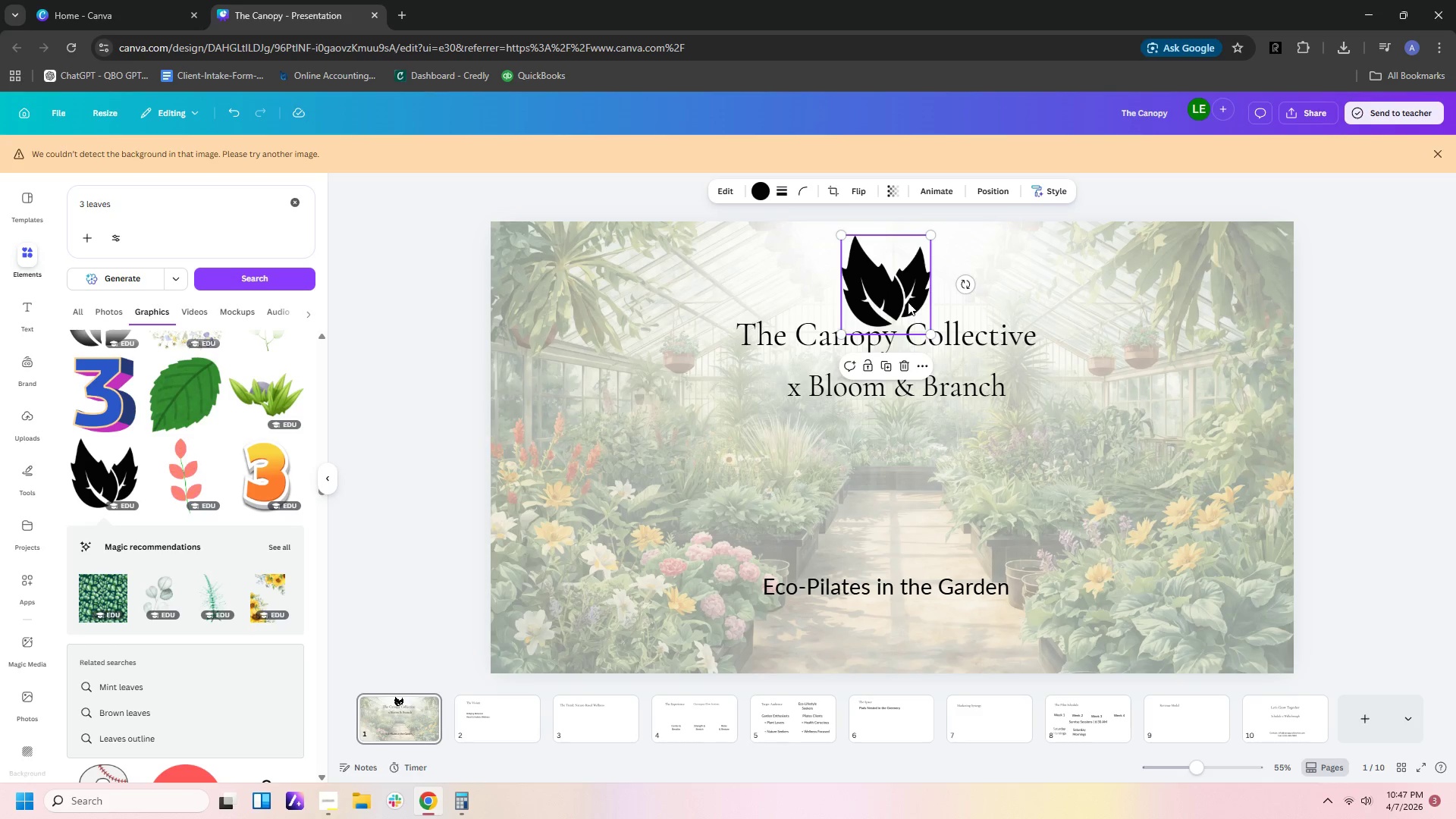 
left_click([1007, 436])
 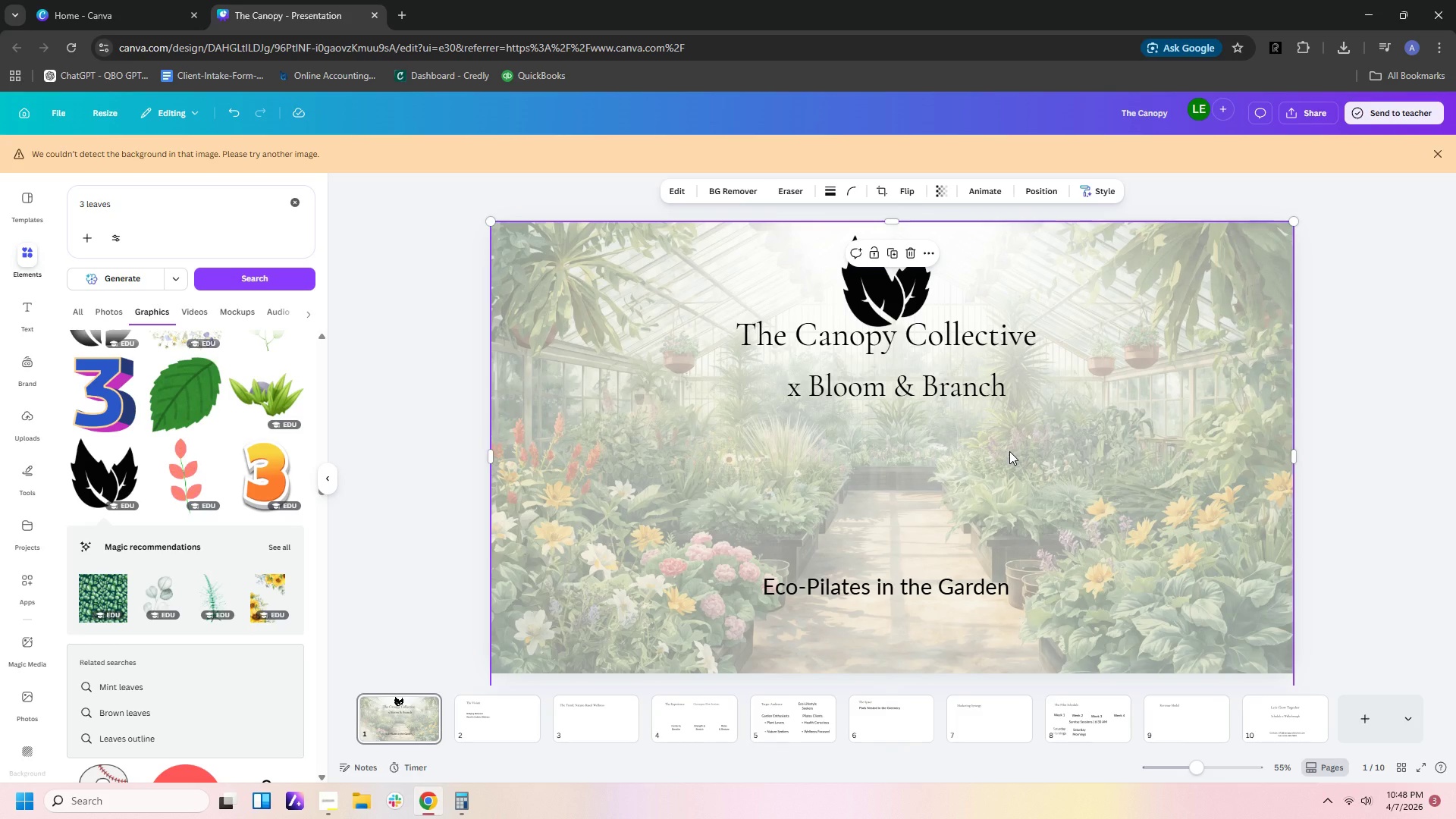 
left_click([899, 299])
 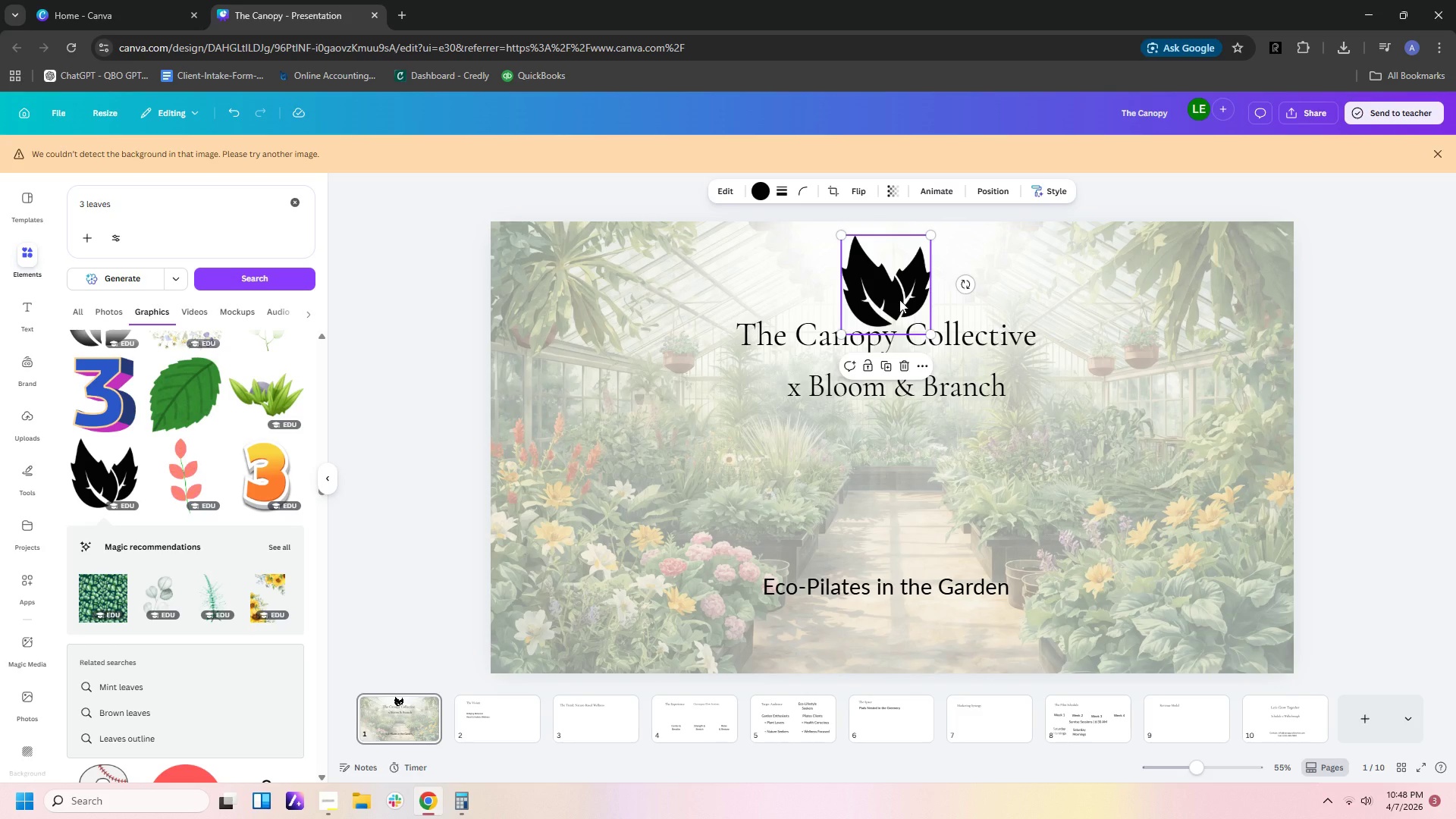 
key(Delete)
 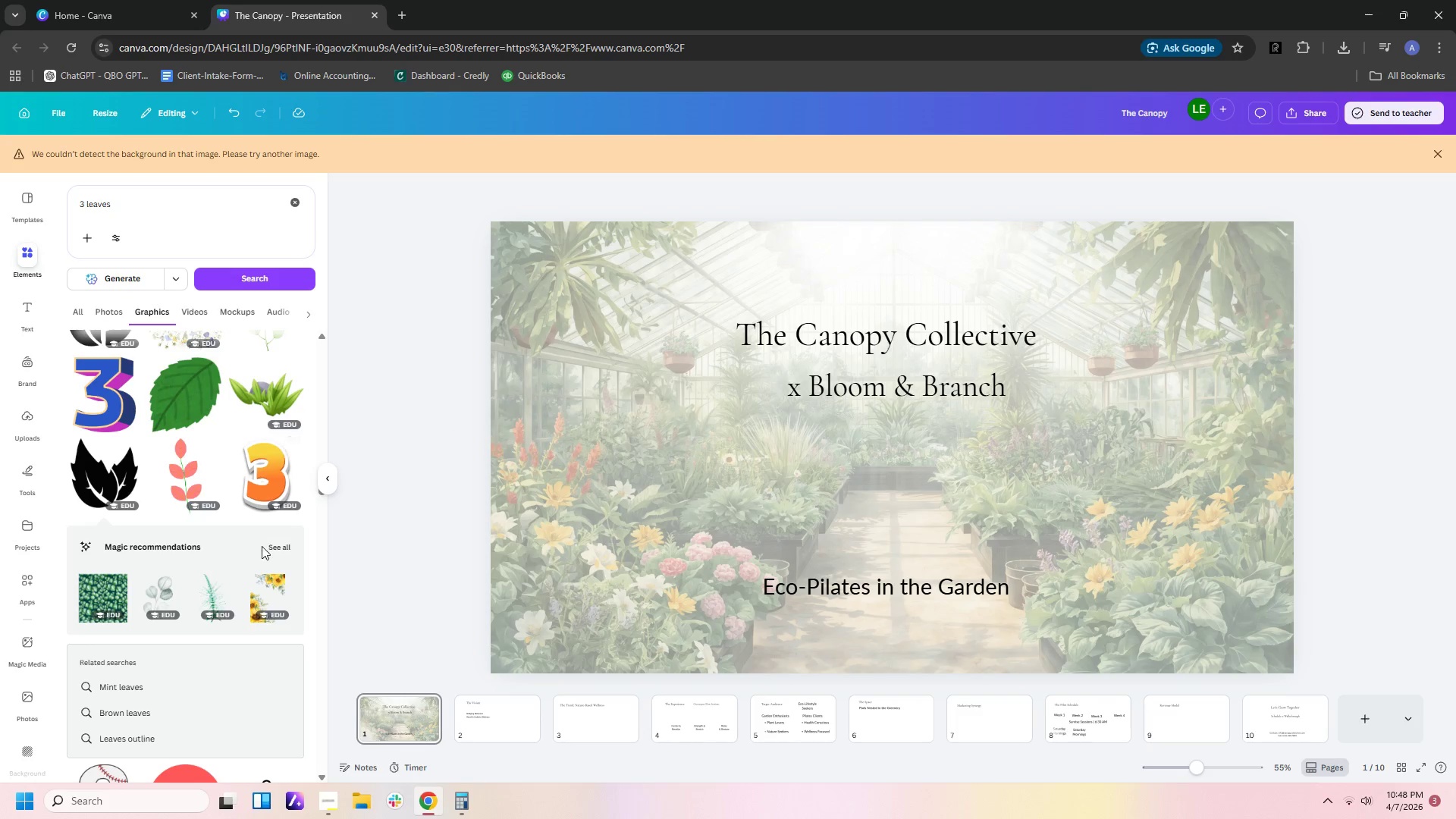 
left_click([275, 548])
 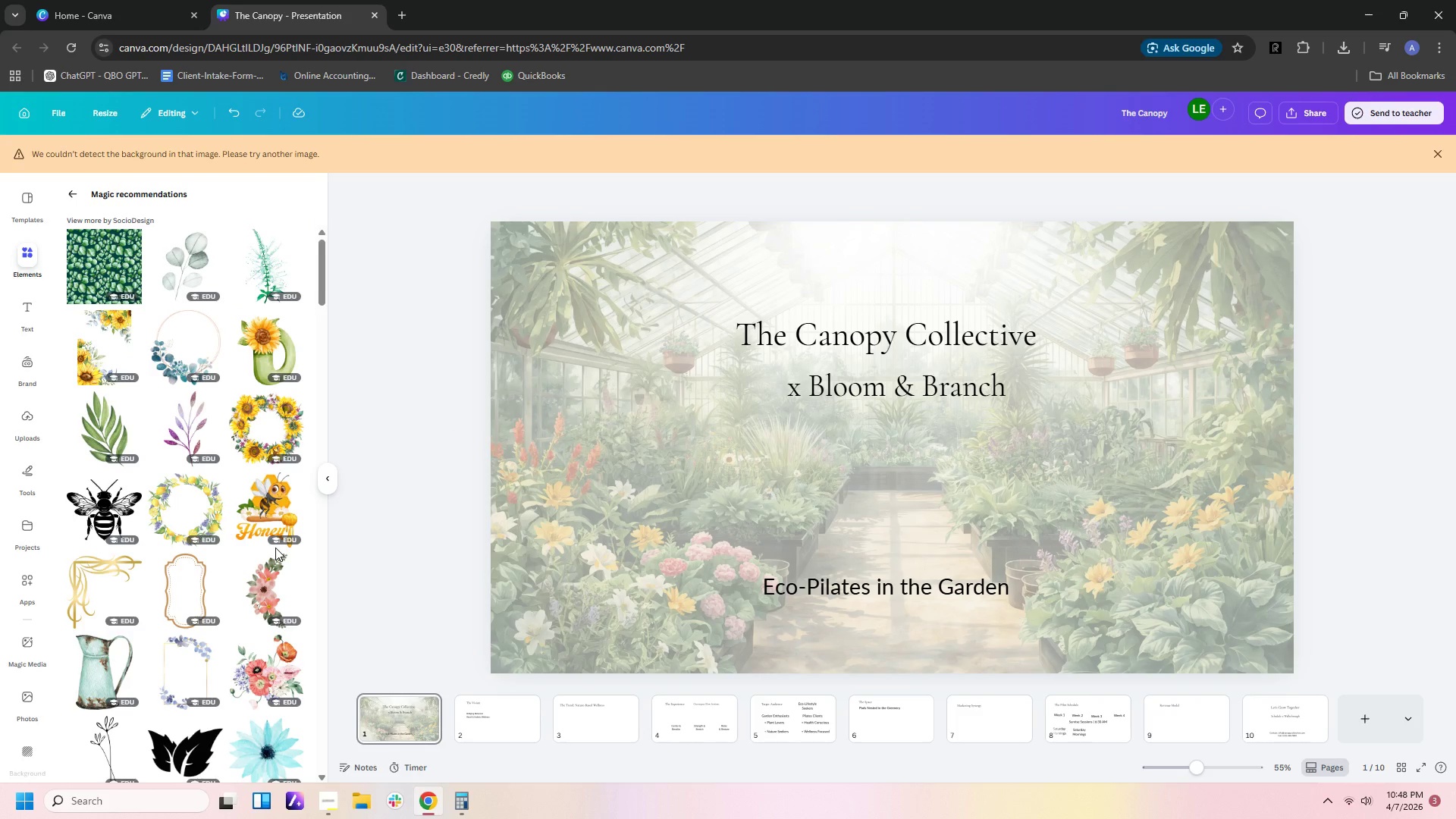 
scroll: coordinate [275, 548], scroll_direction: down, amount: 12.0
 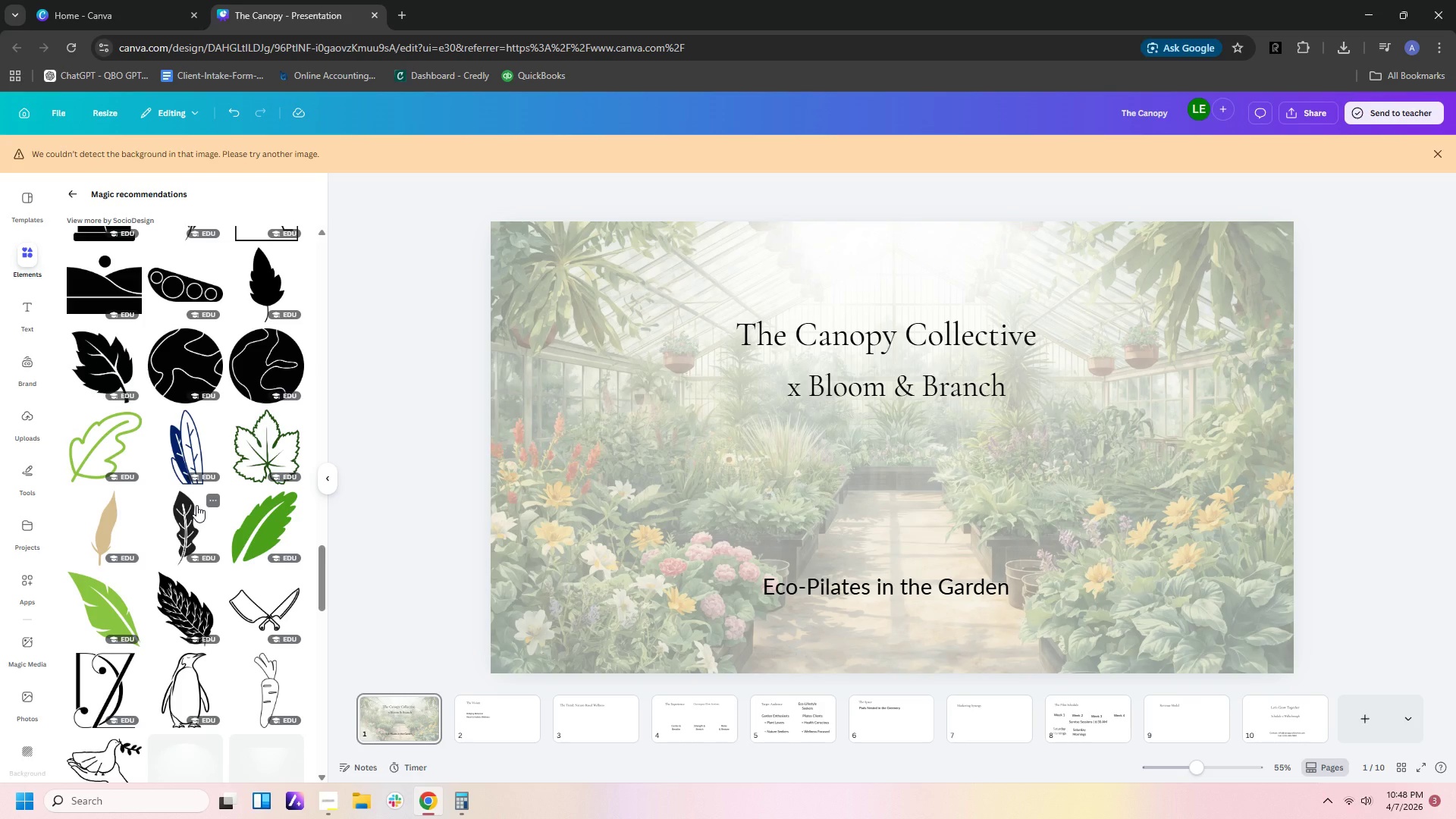 
wait(5.28)
 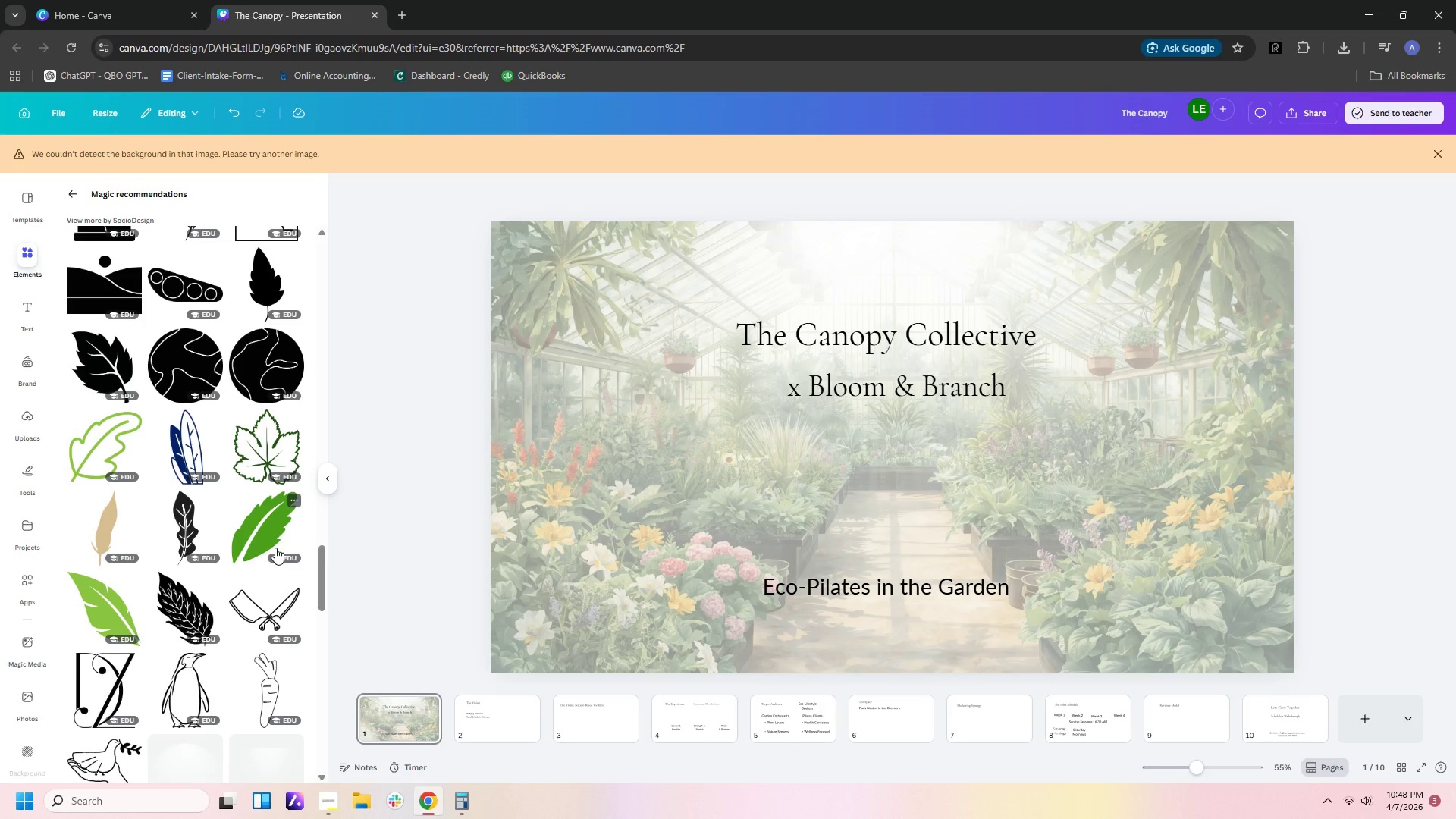 
scroll: coordinate [202, 505], scroll_direction: down, amount: 1.0
 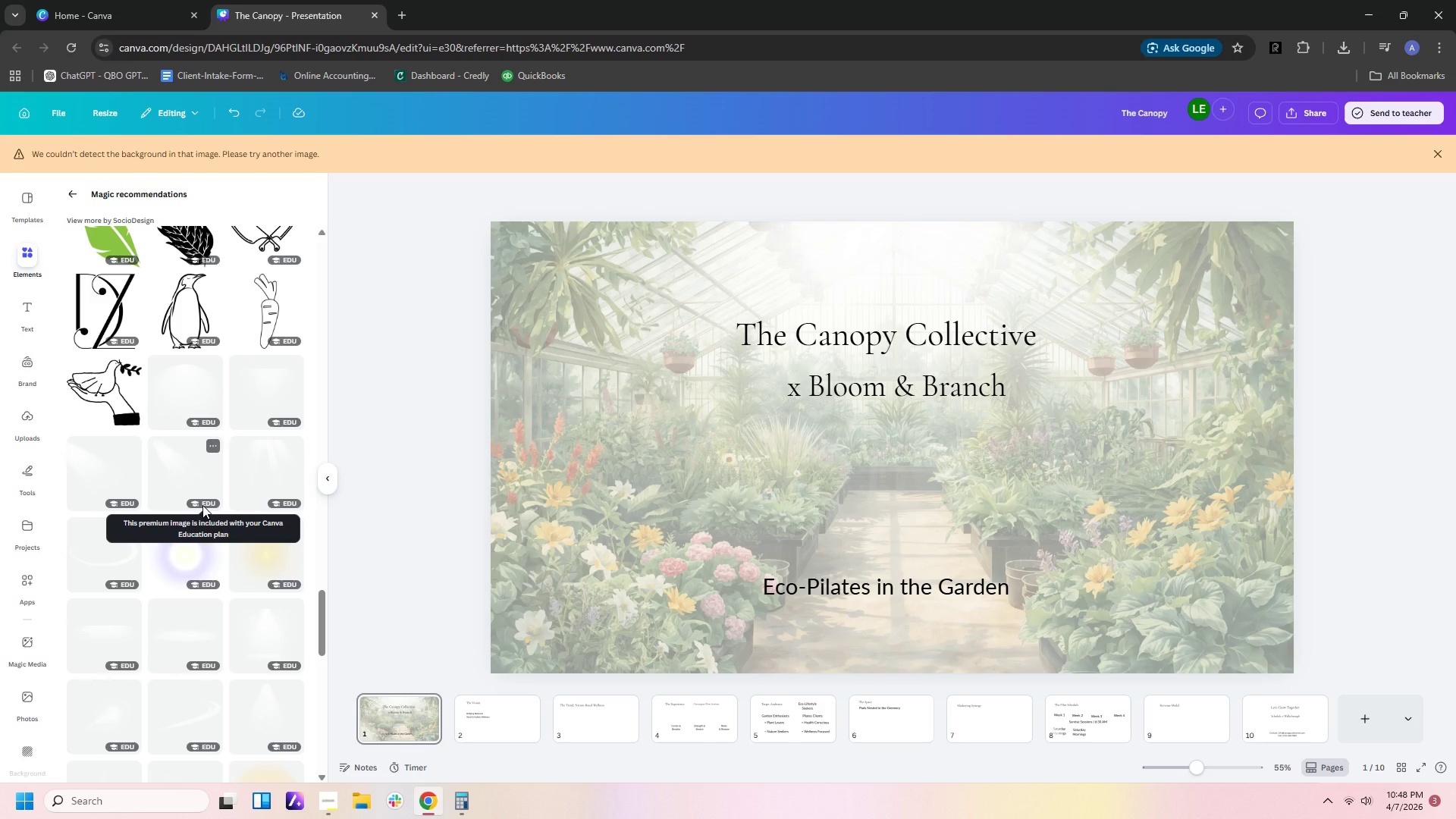 
wait(7.09)
 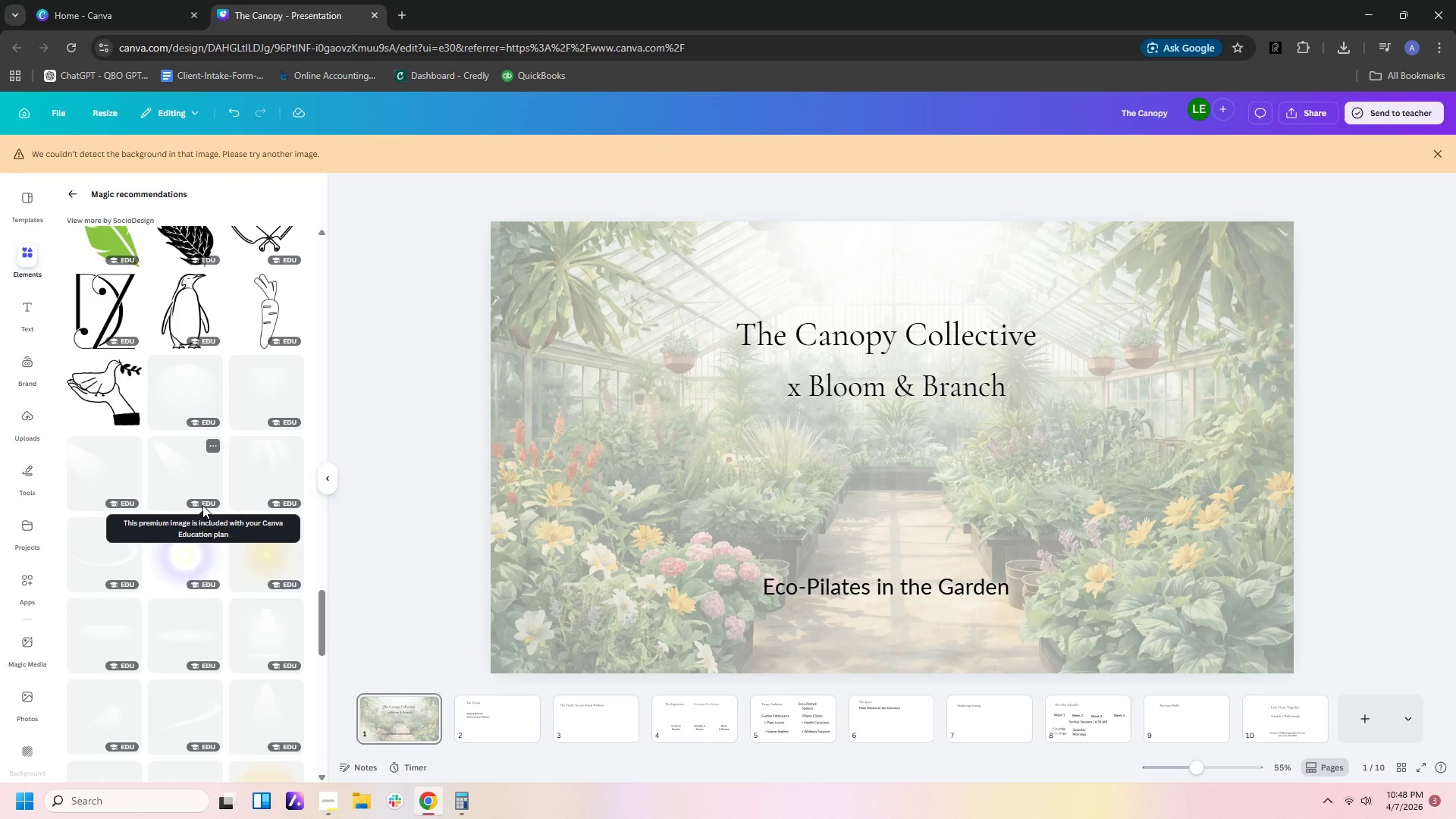 
scroll: coordinate [228, 523], scroll_direction: down, amount: 2.0
 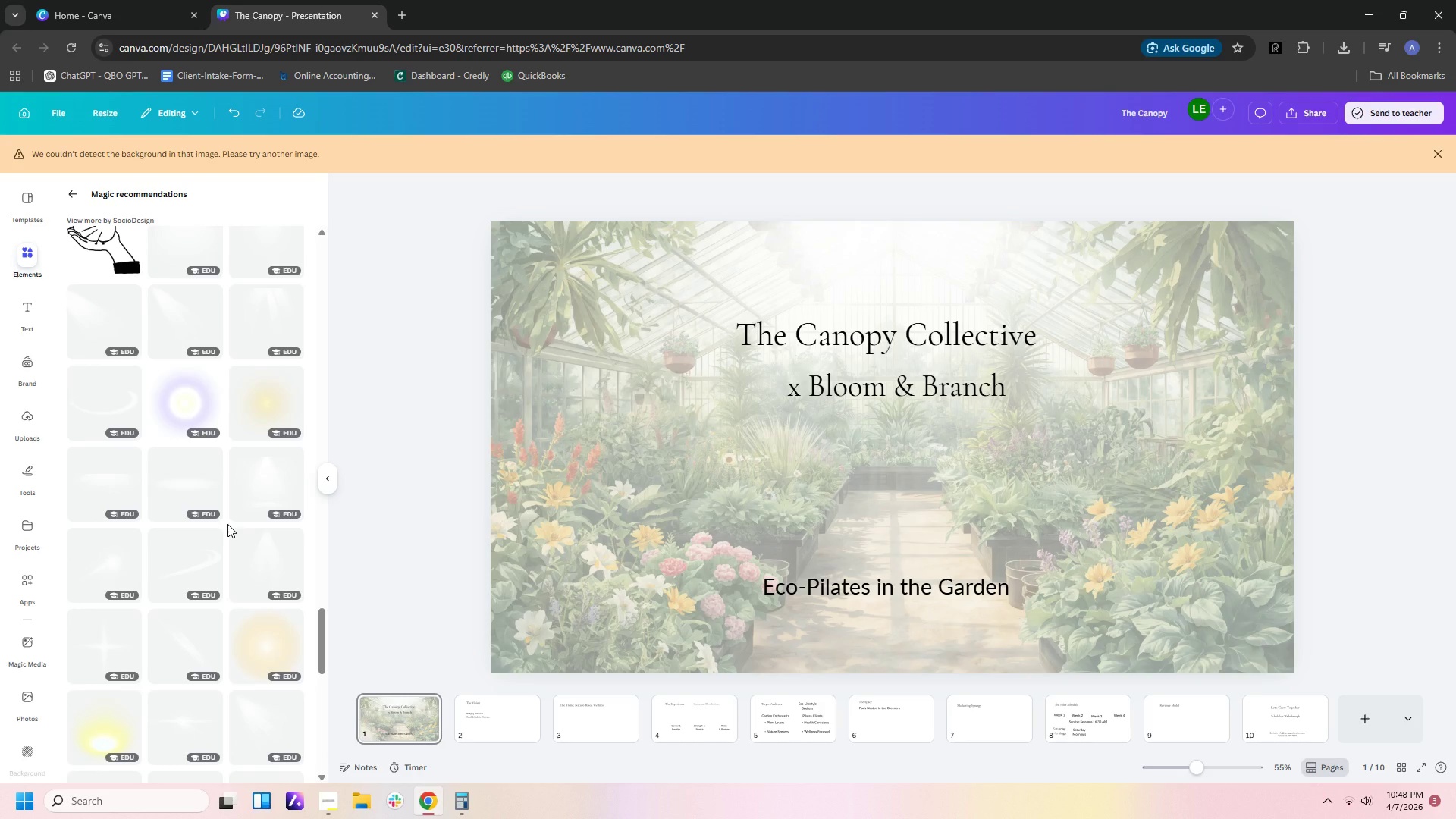 
scroll: coordinate [228, 498], scroll_direction: none, amount: 0.0
 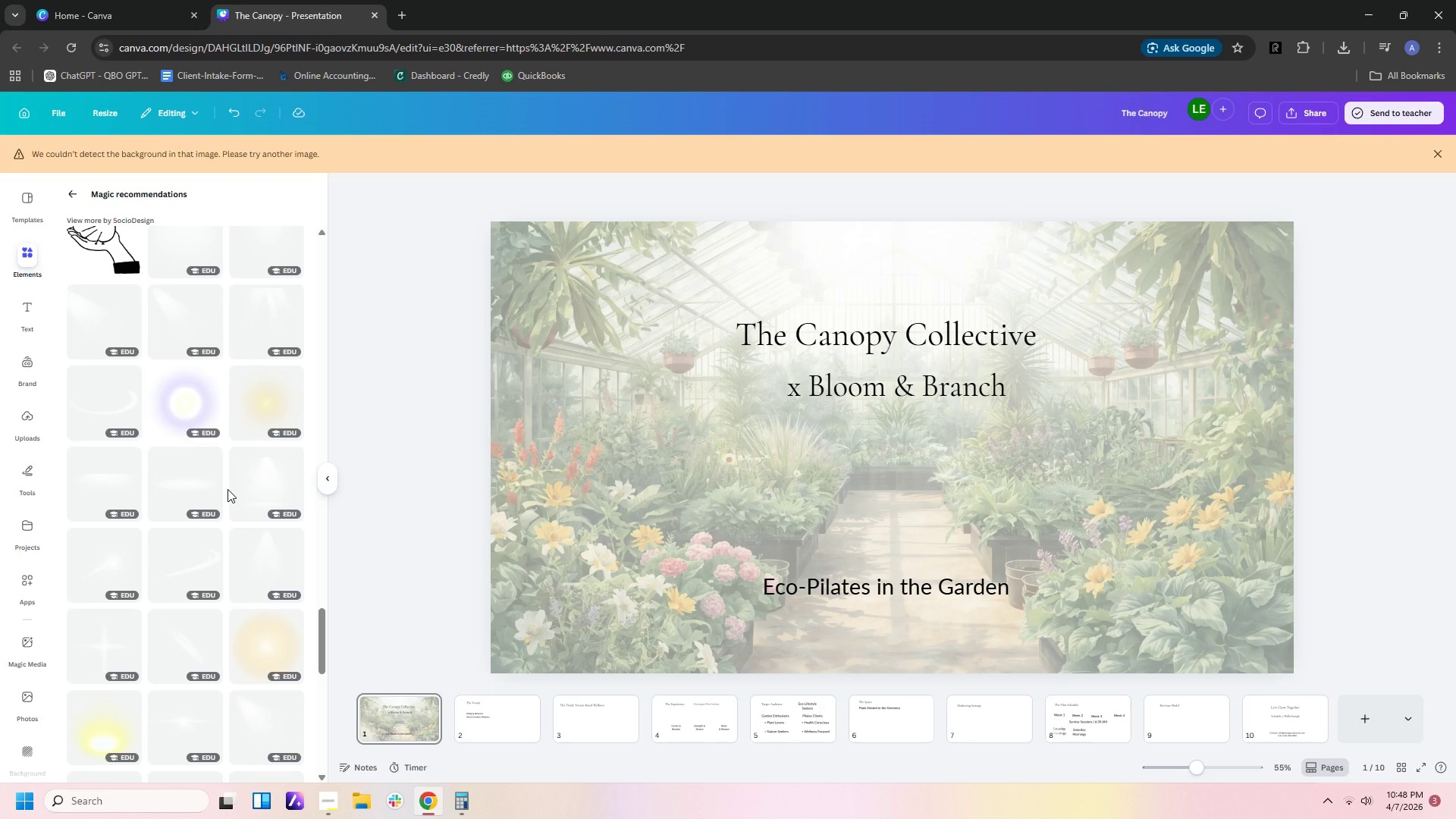 
wait(14.58)
 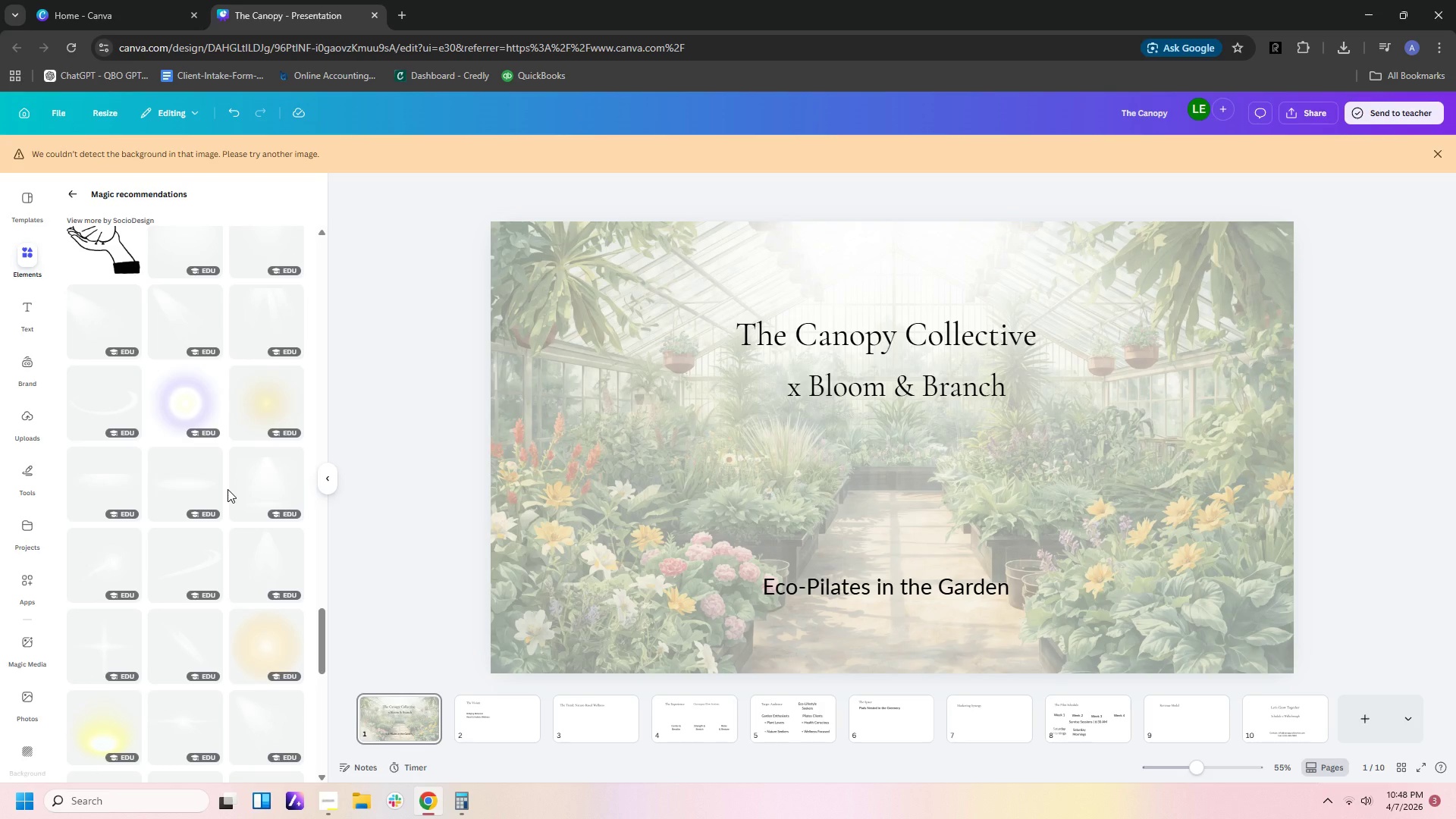 
mouse_move([245, 460])
 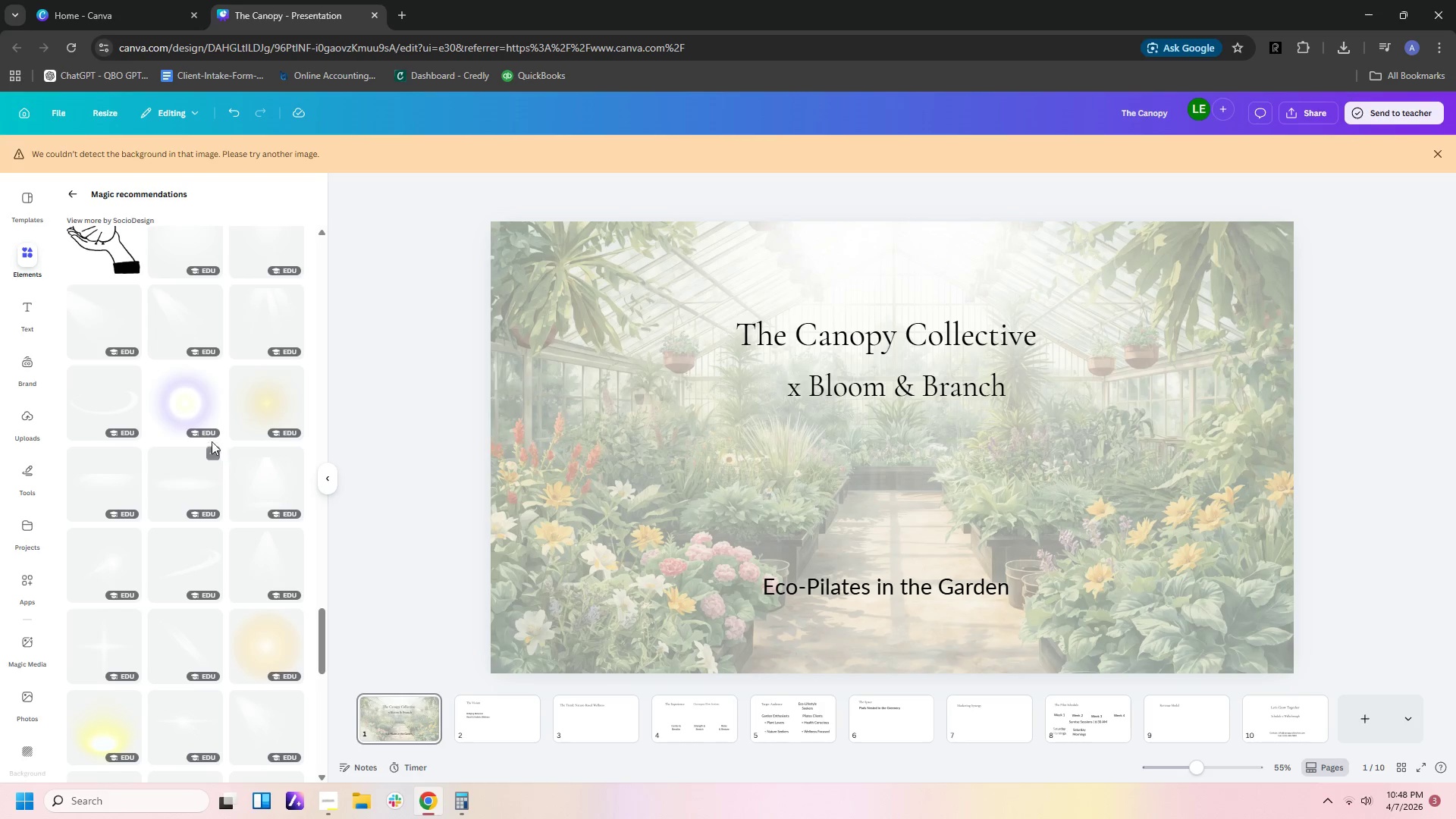 
scroll: coordinate [219, 428], scroll_direction: up, amount: 4.0
 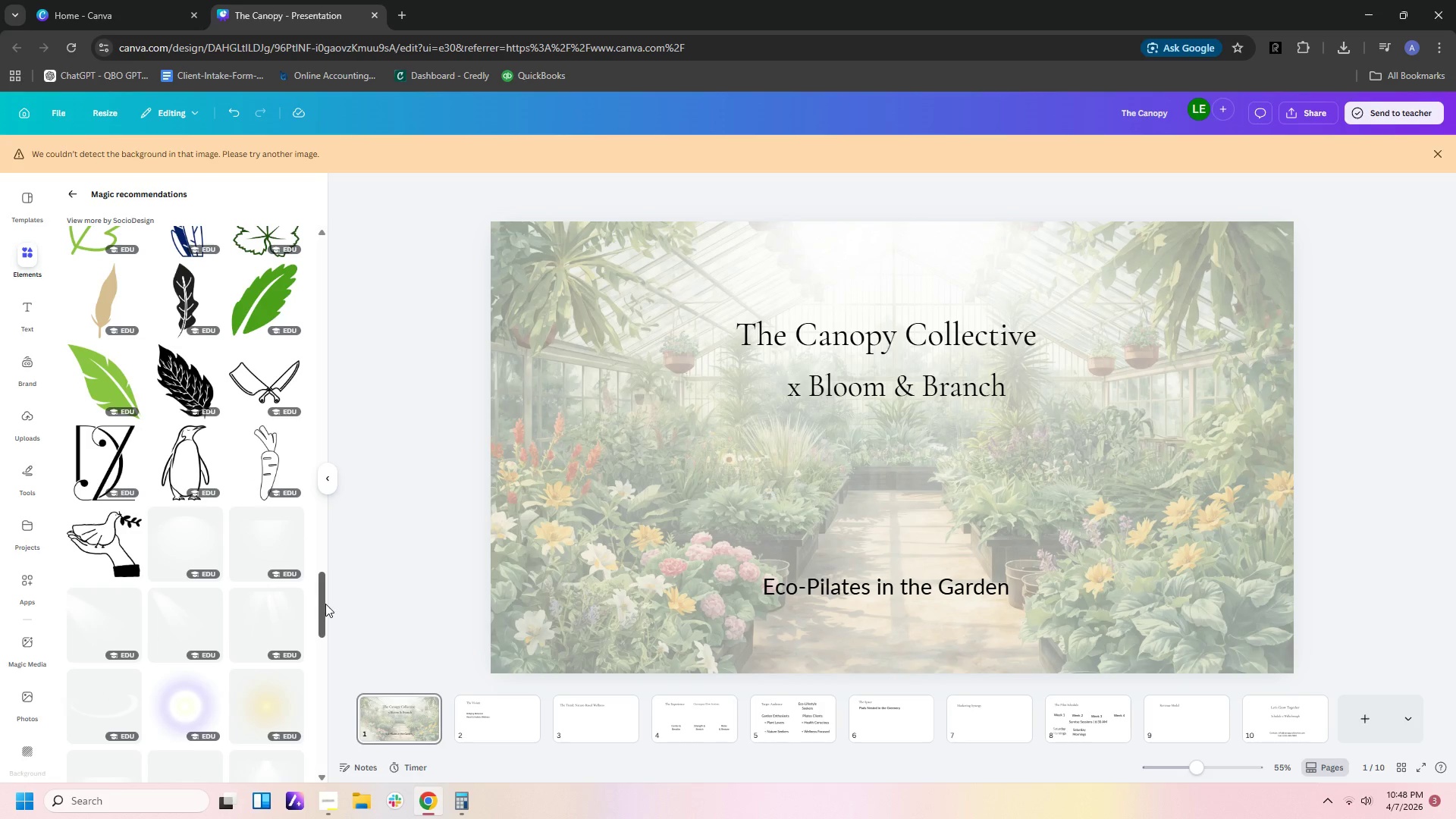 
left_click_drag(start_coordinate=[325, 605], to_coordinate=[379, 226])
 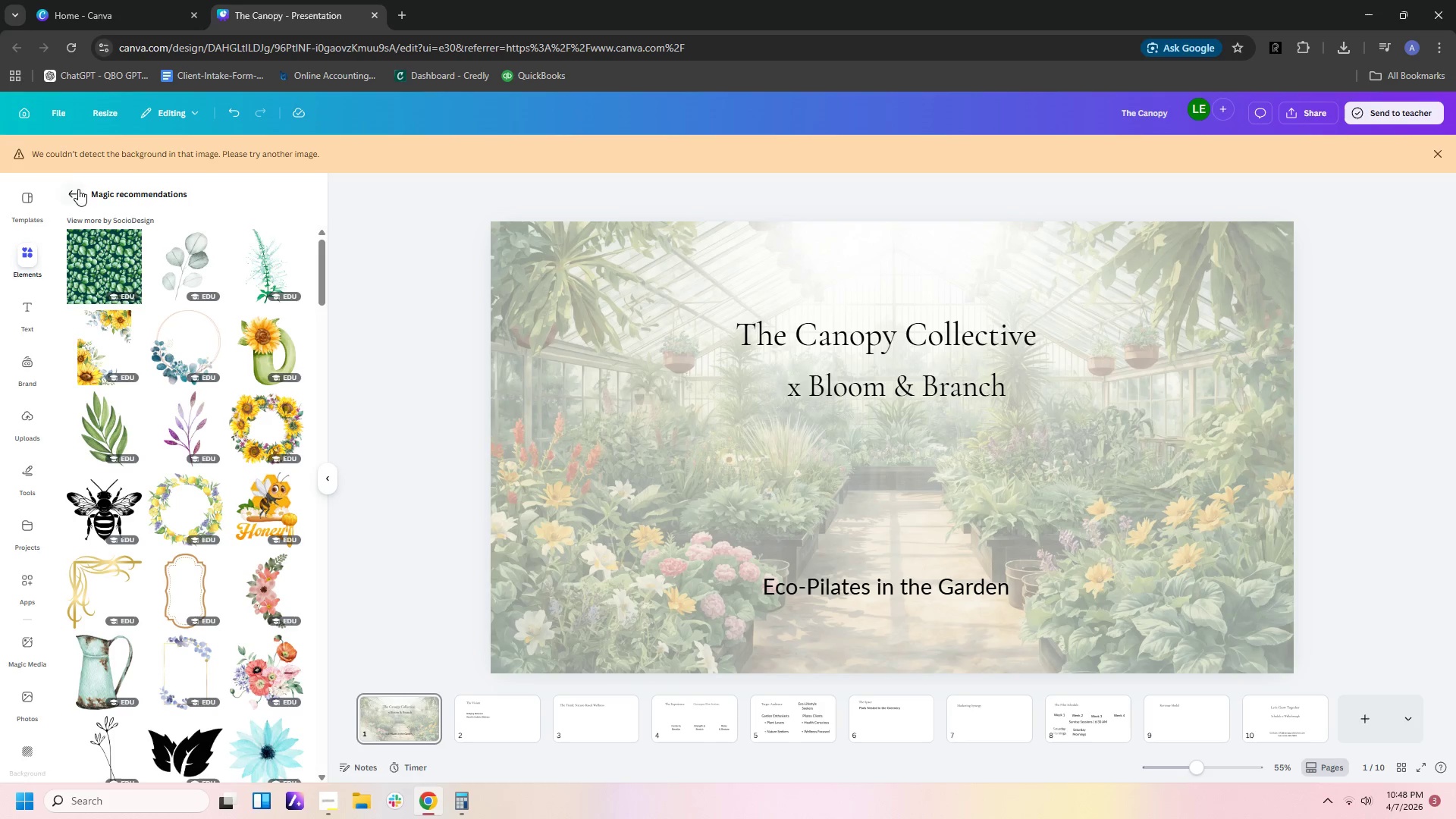 
left_click([74, 199])
 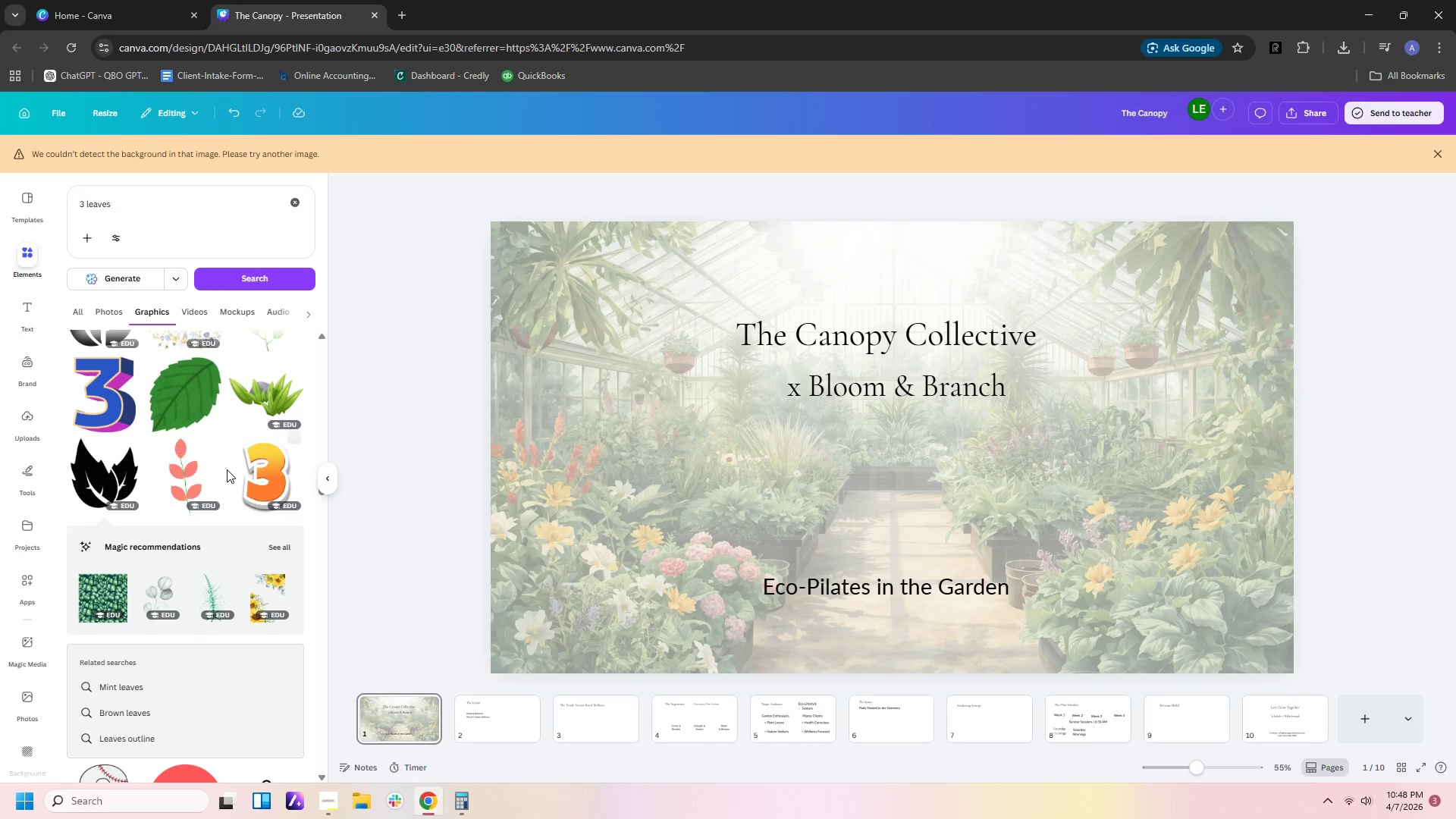 
scroll: coordinate [222, 477], scroll_direction: down, amount: 10.0
 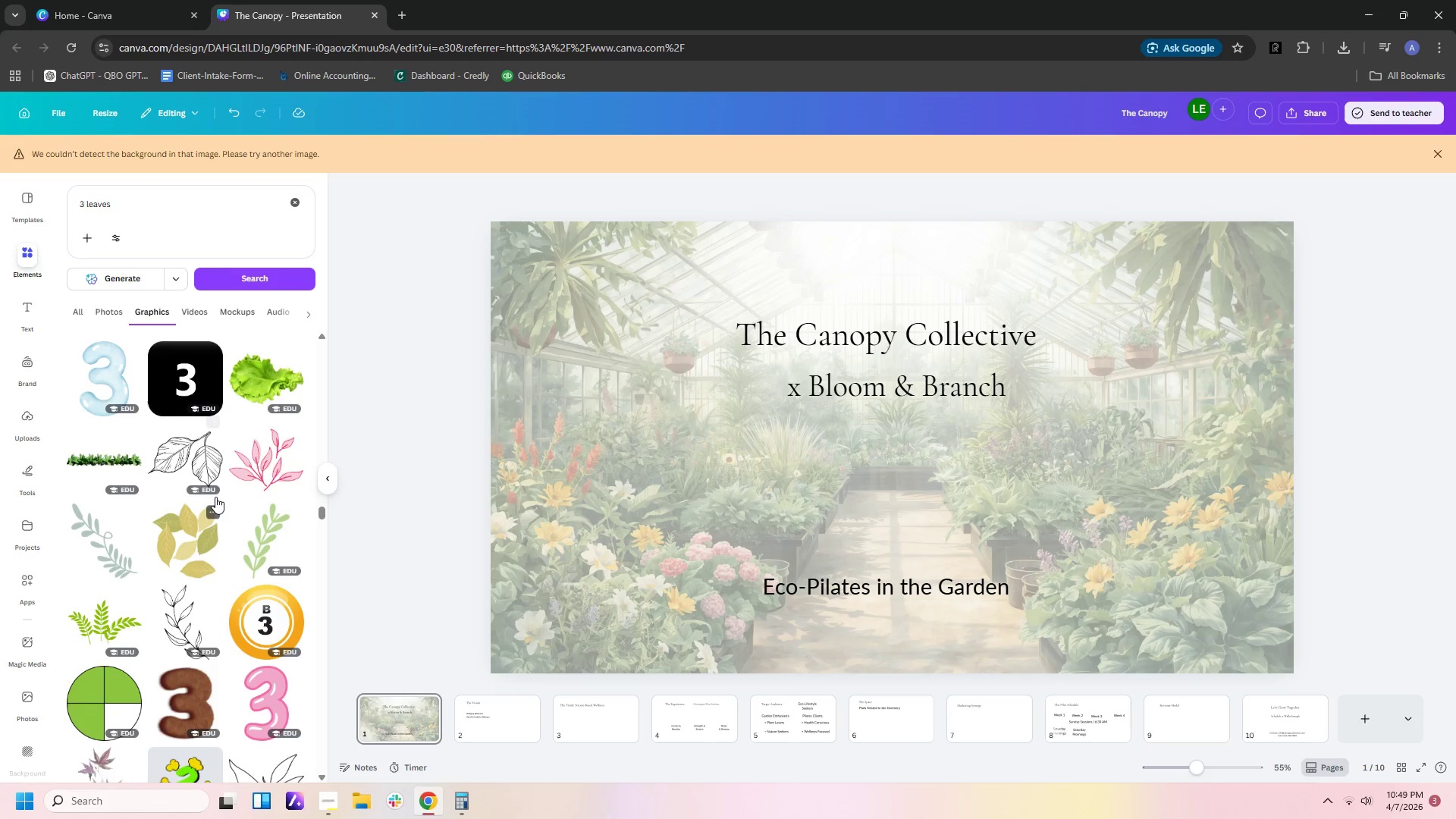 
left_click([216, 458])
 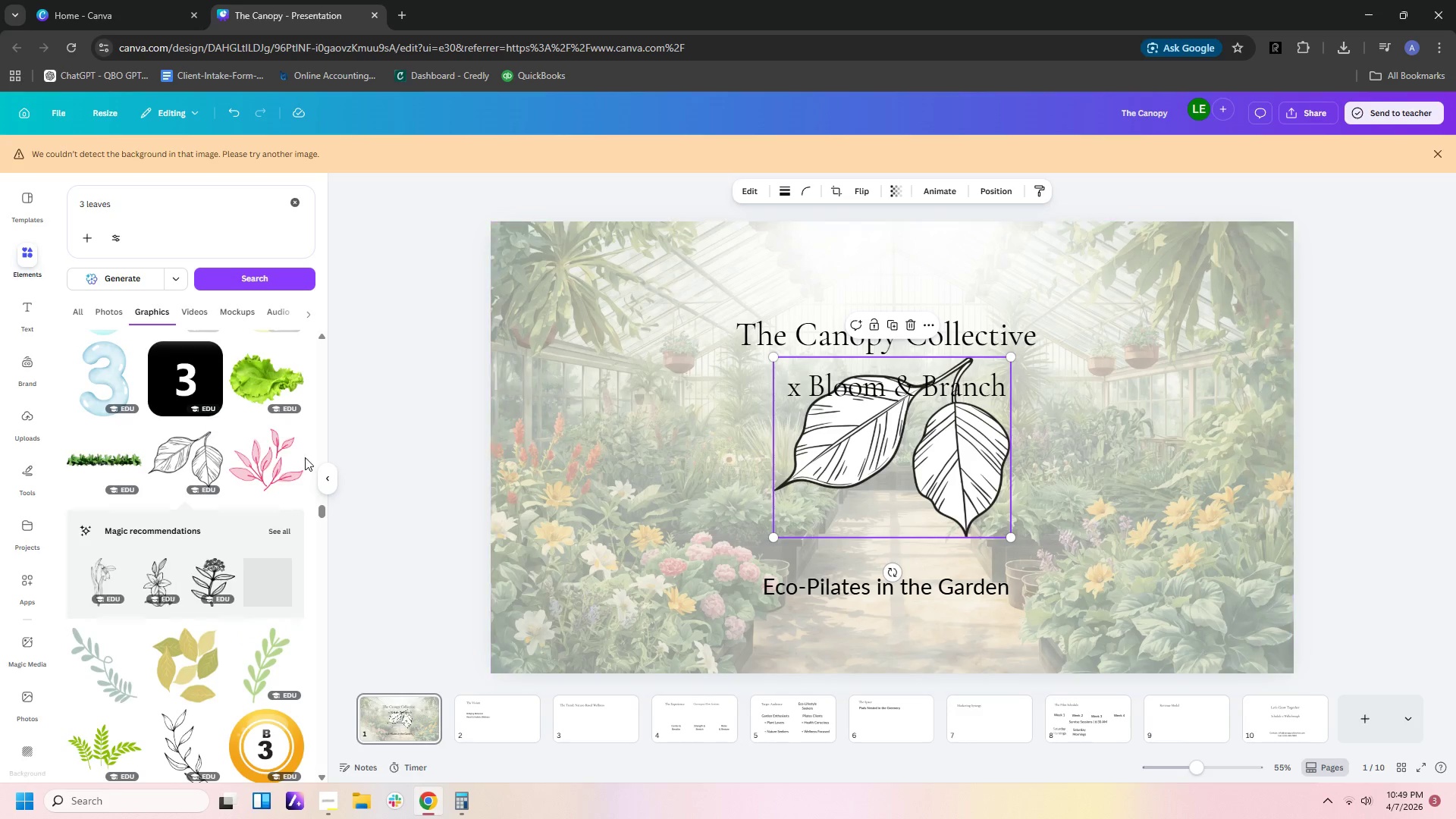 
scroll: coordinate [257, 475], scroll_direction: down, amount: 2.0
 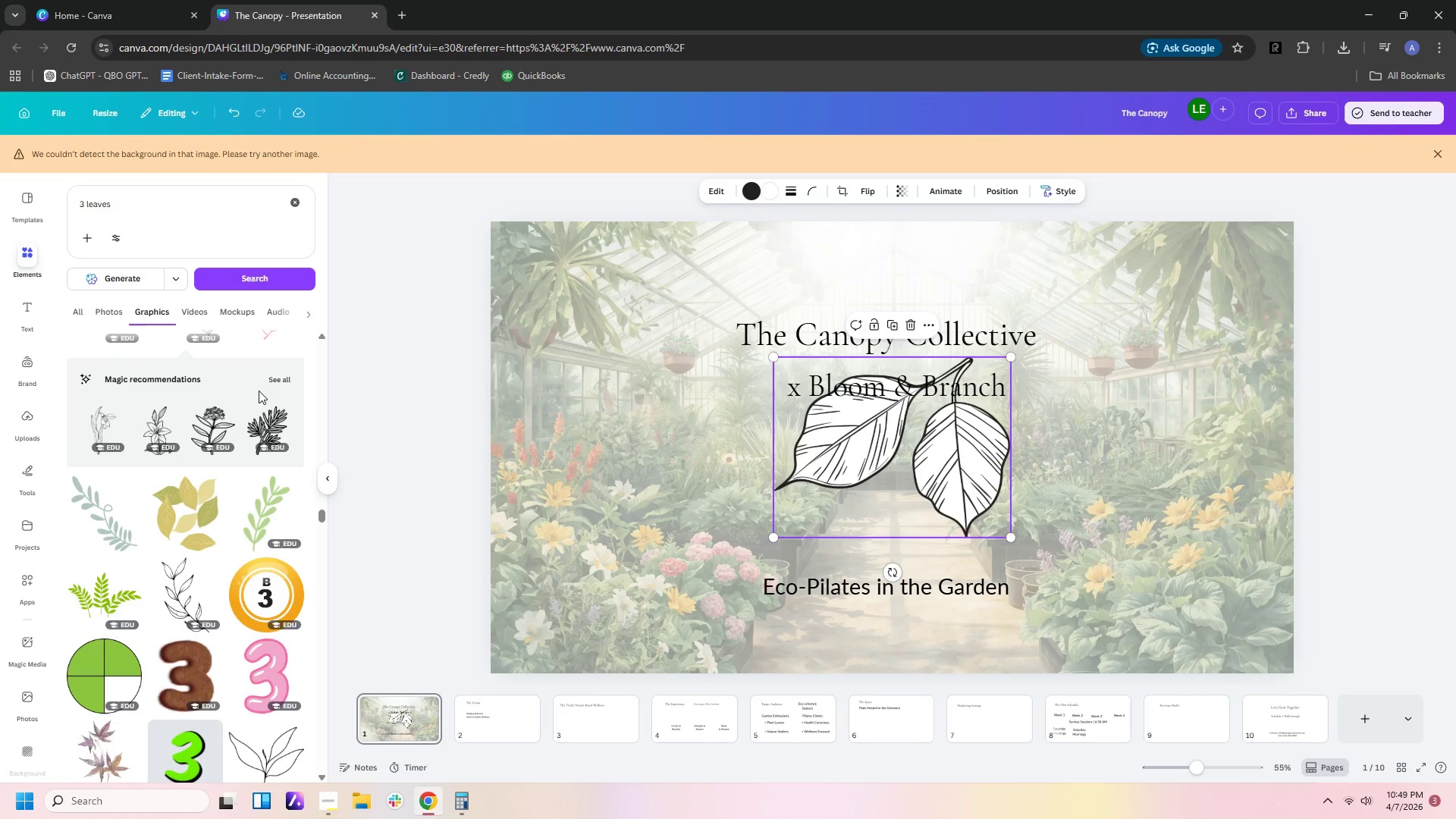 
left_click([275, 382])
 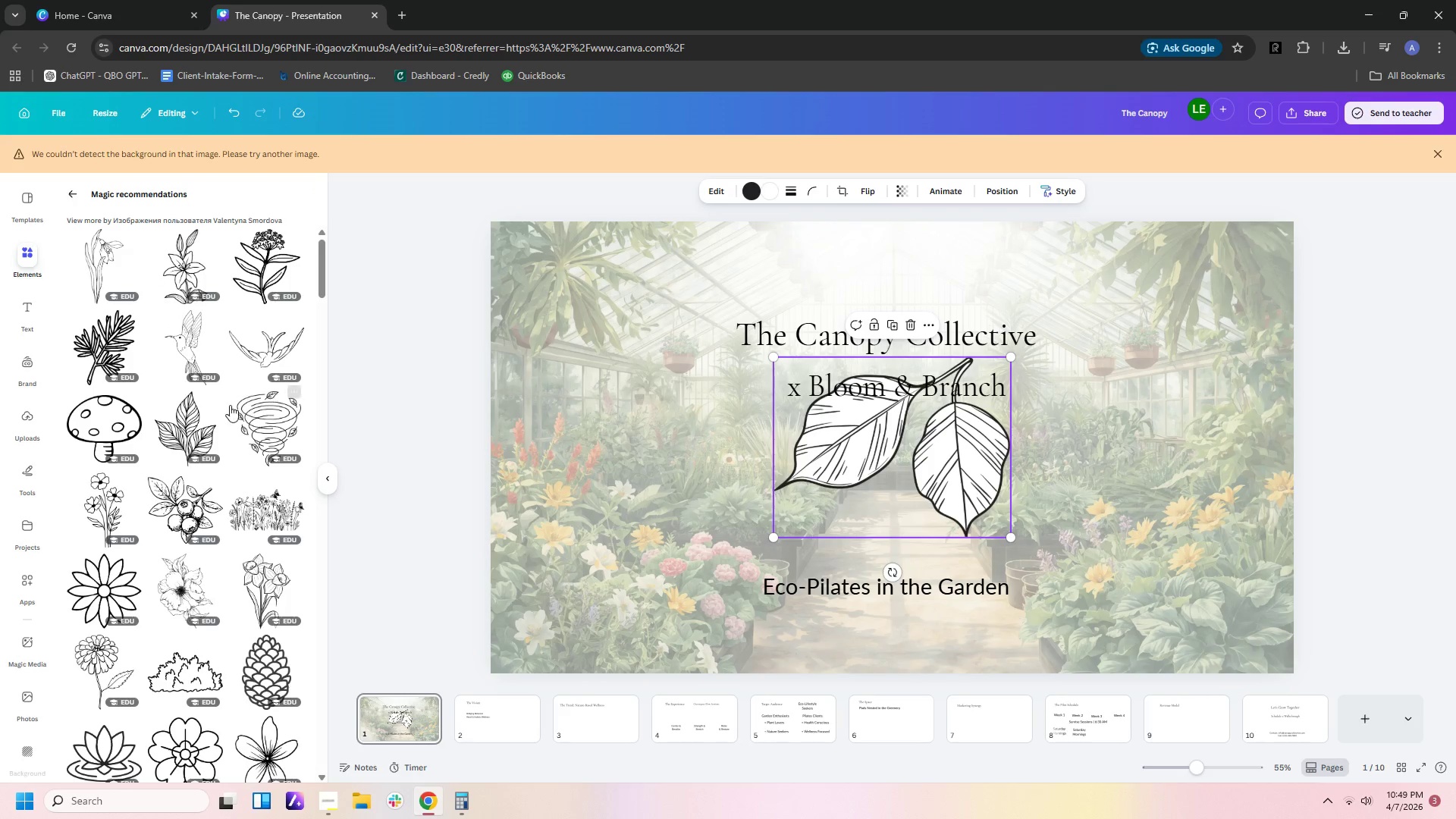 
left_click([202, 431])
 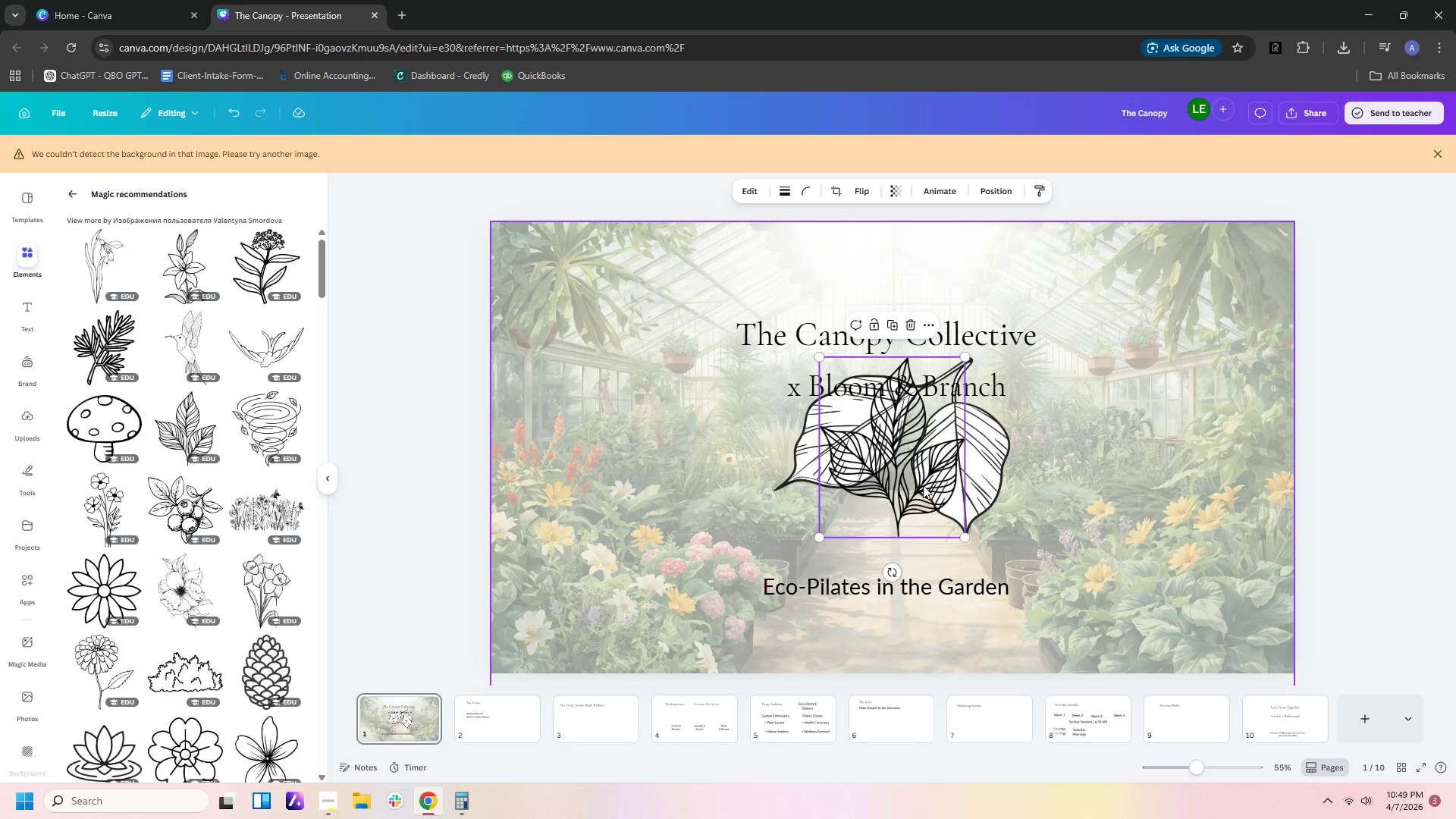 
left_click_drag(start_coordinate=[923, 485], to_coordinate=[950, 357])
 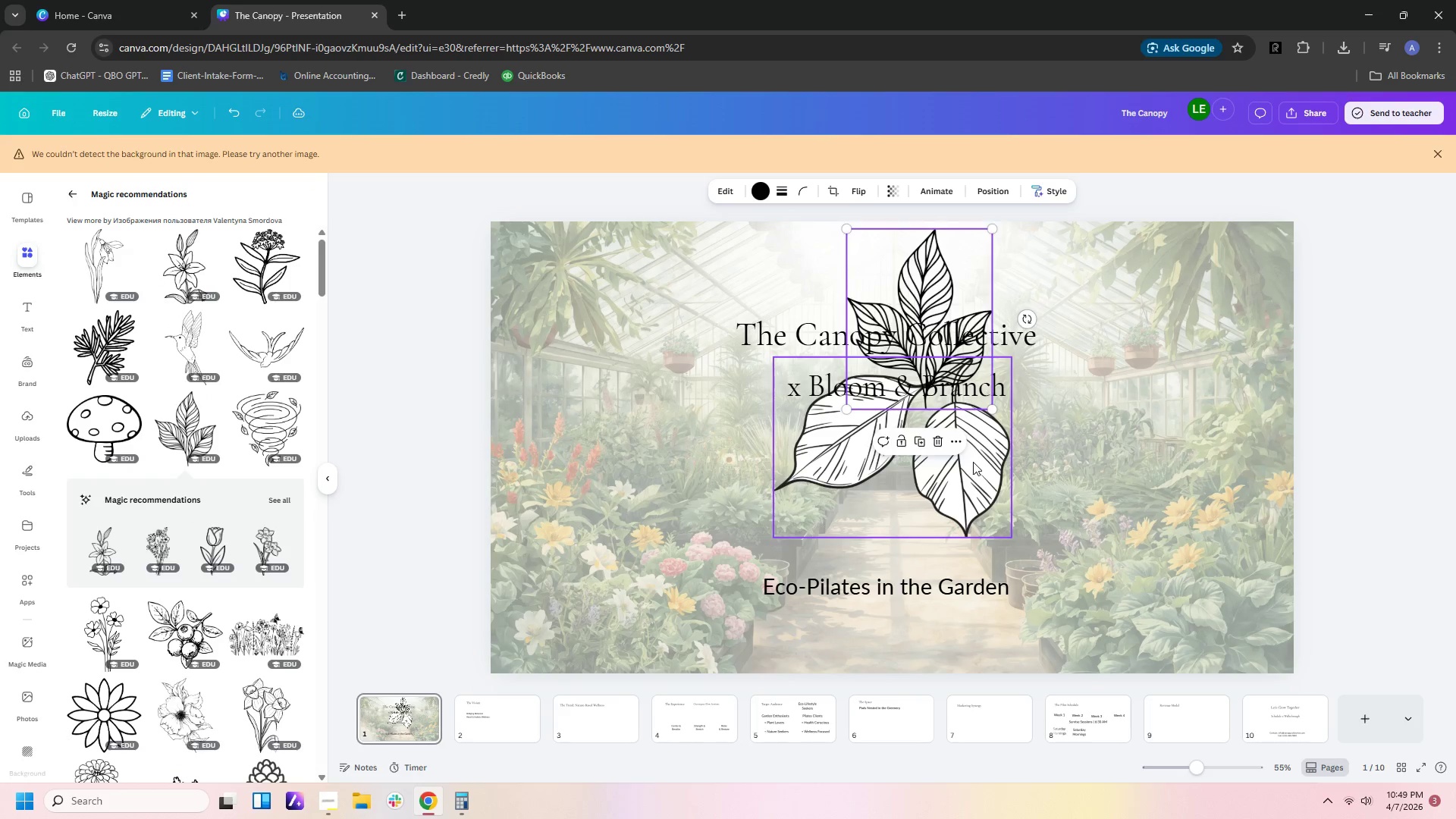 
left_click([973, 462])
 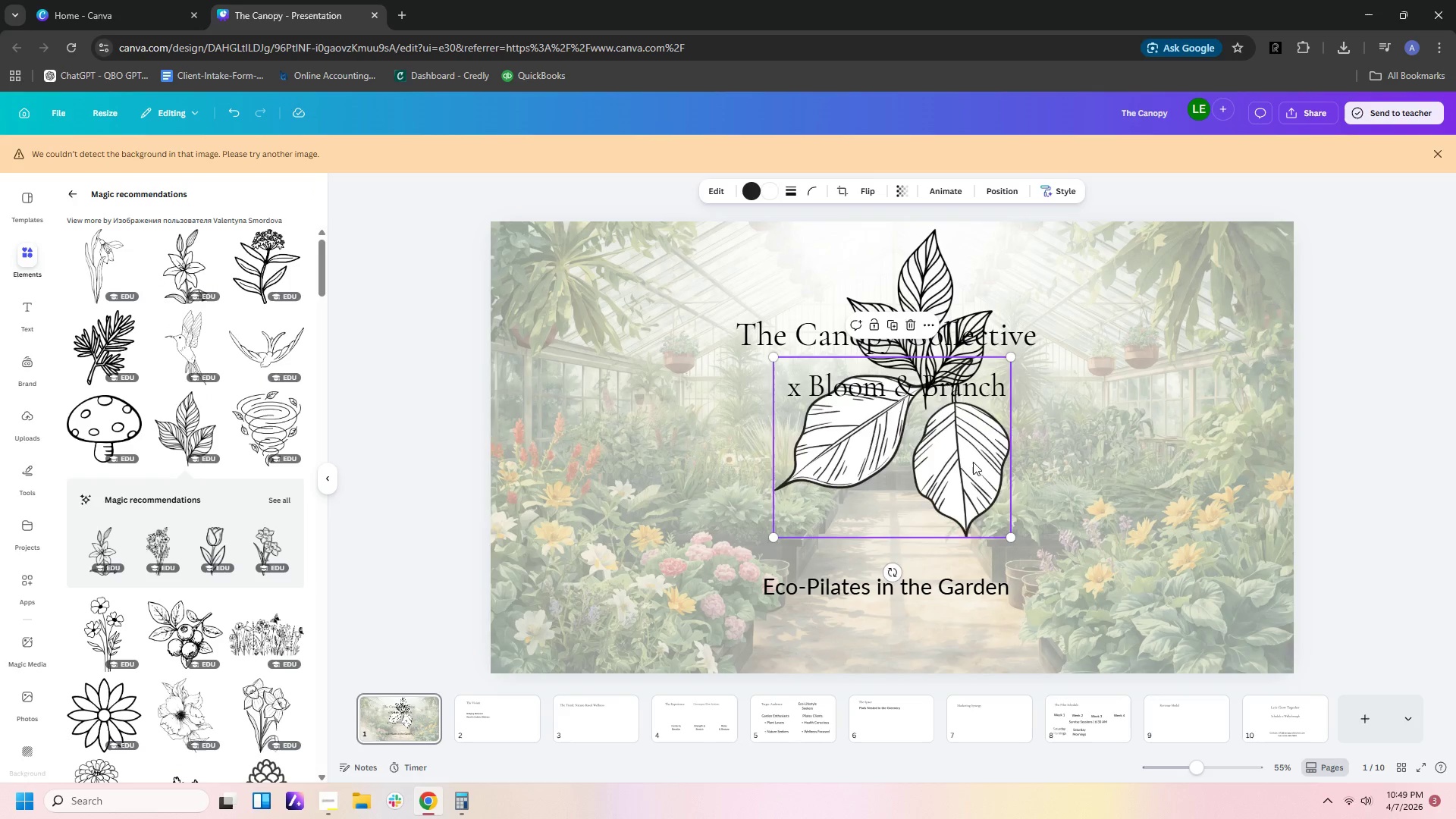 
key(Delete)
 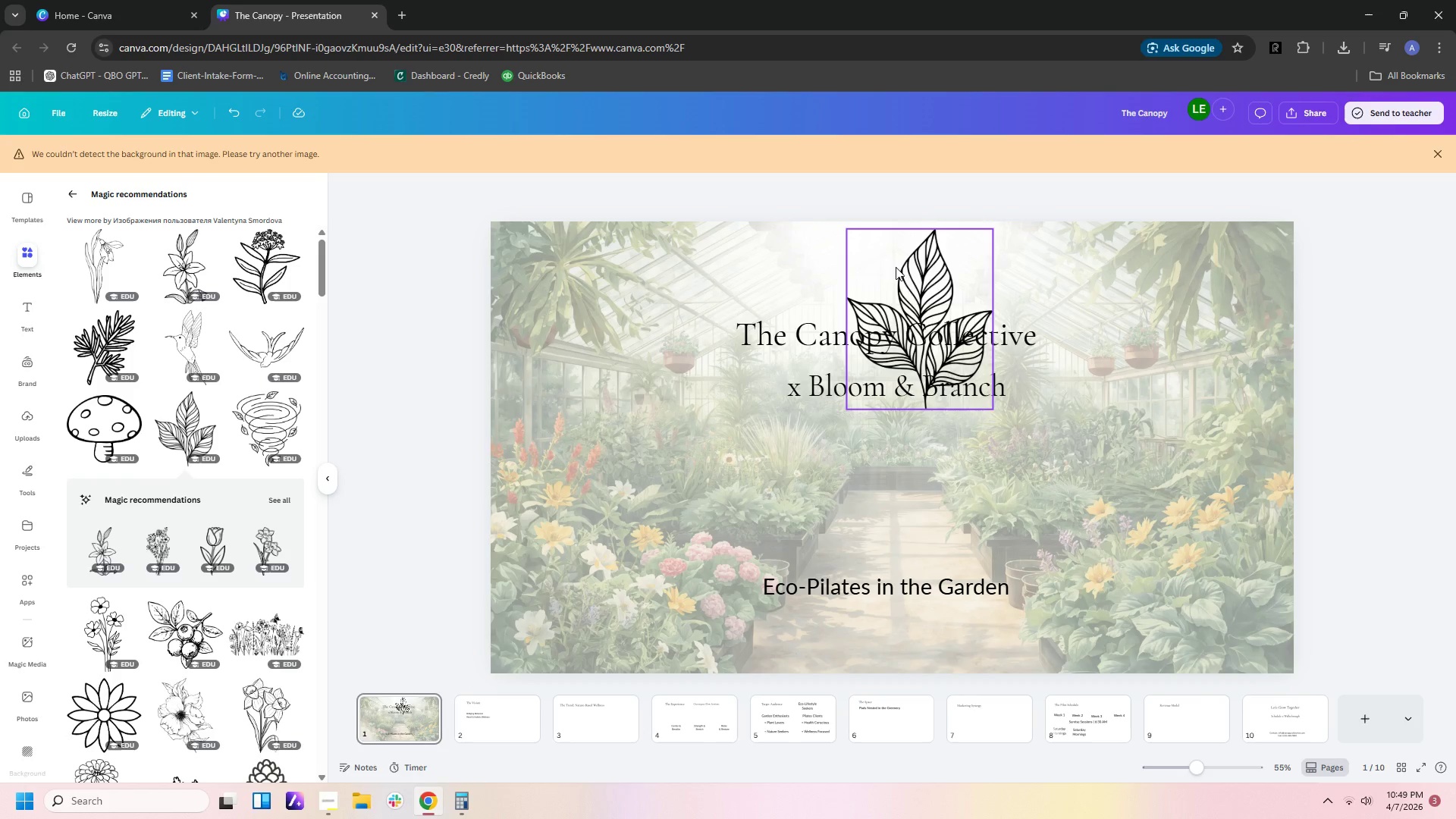 
left_click_drag(start_coordinate=[928, 278], to_coordinate=[913, 287])
 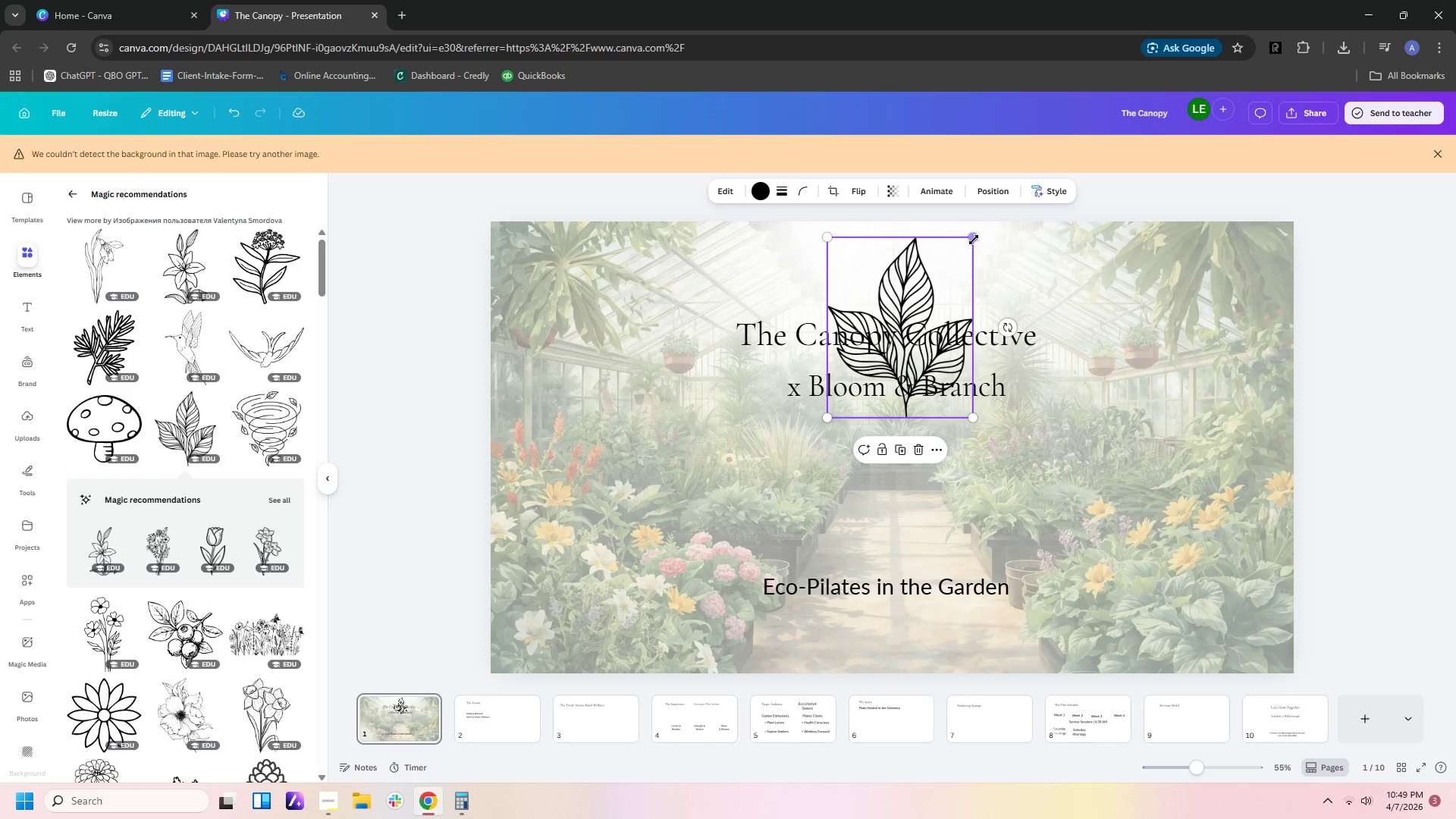 
left_click_drag(start_coordinate=[974, 237], to_coordinate=[910, 328])
 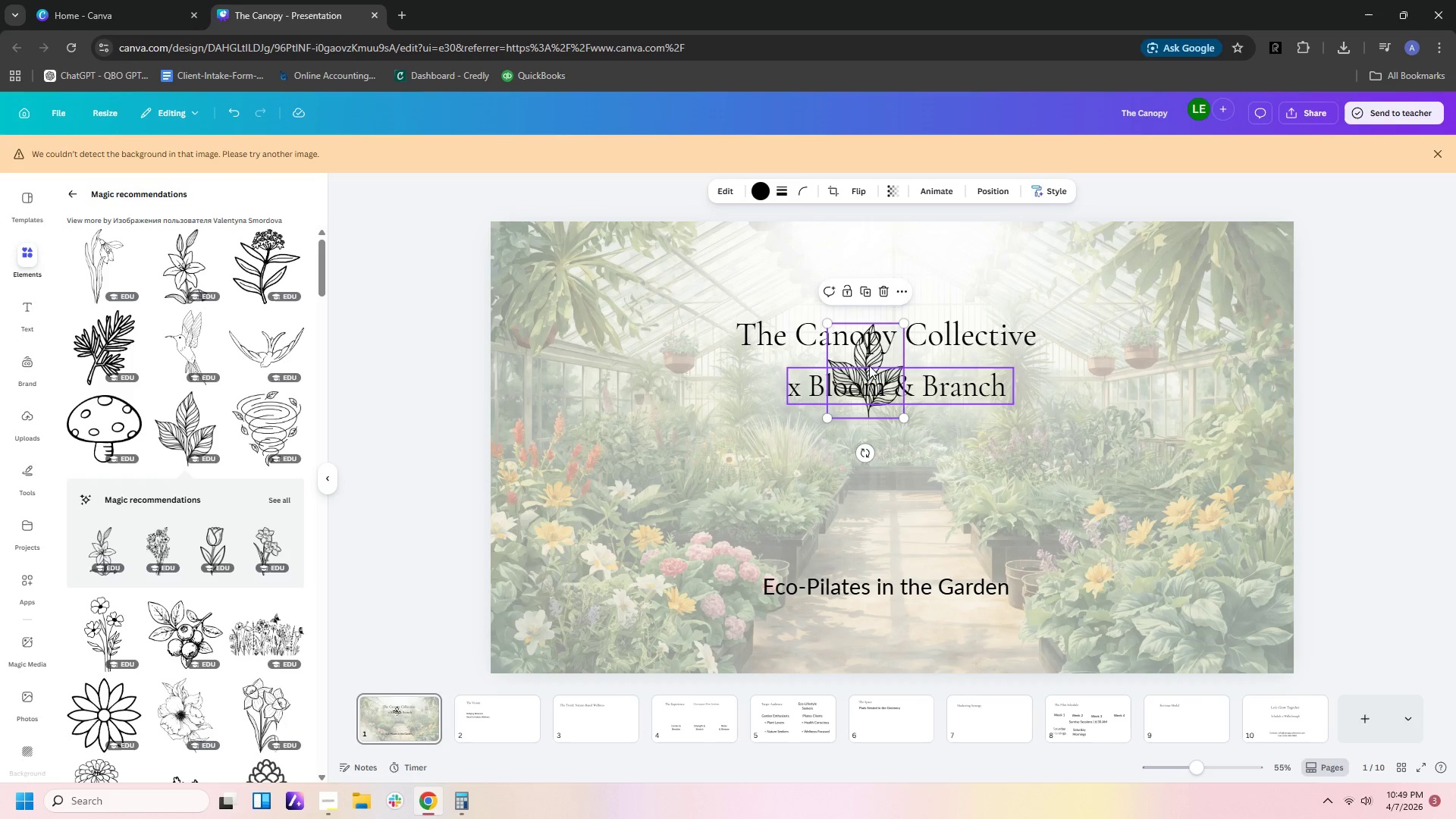 
left_click_drag(start_coordinate=[867, 368], to_coordinate=[869, 359])
 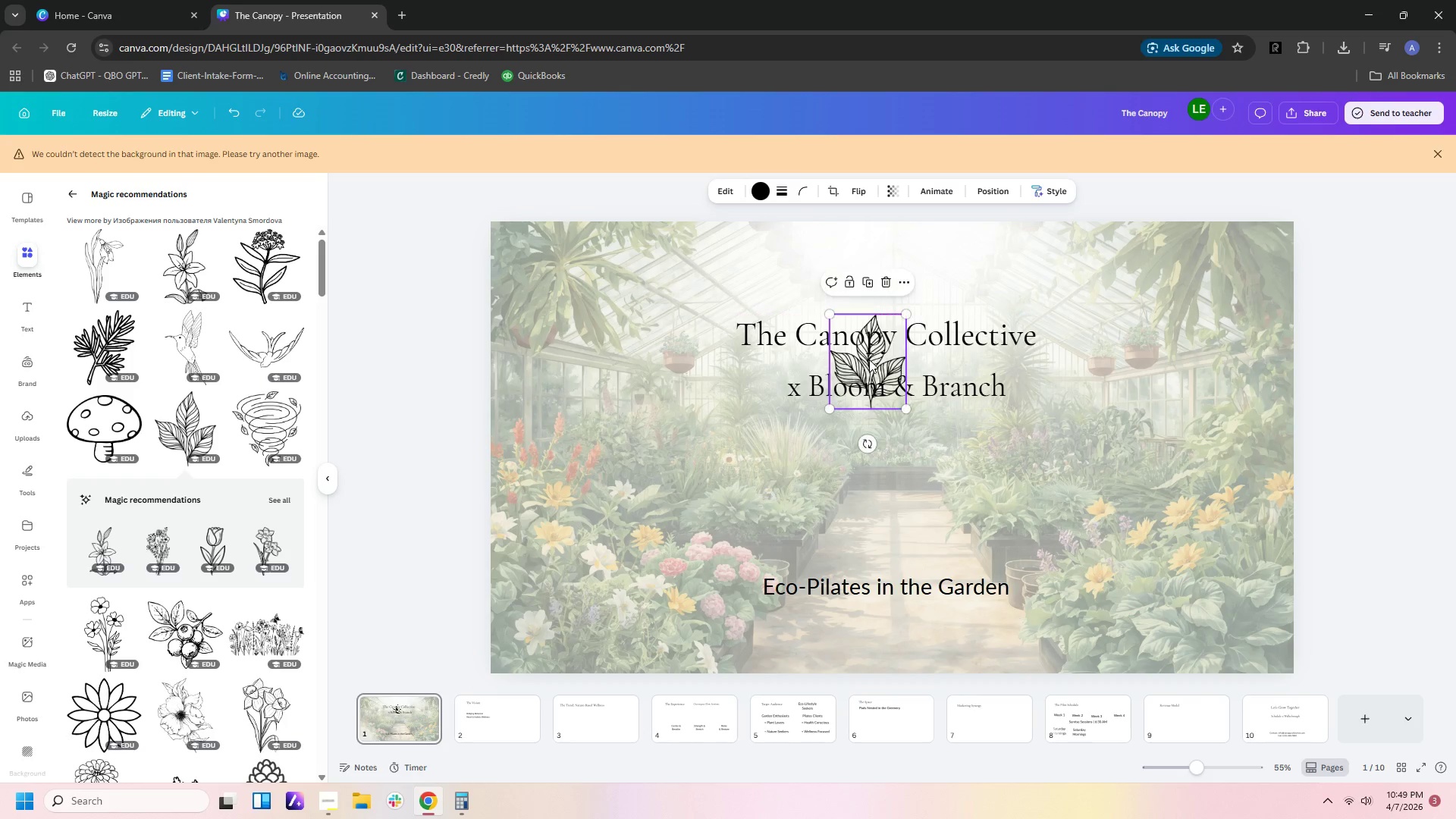 
left_click([869, 359])
 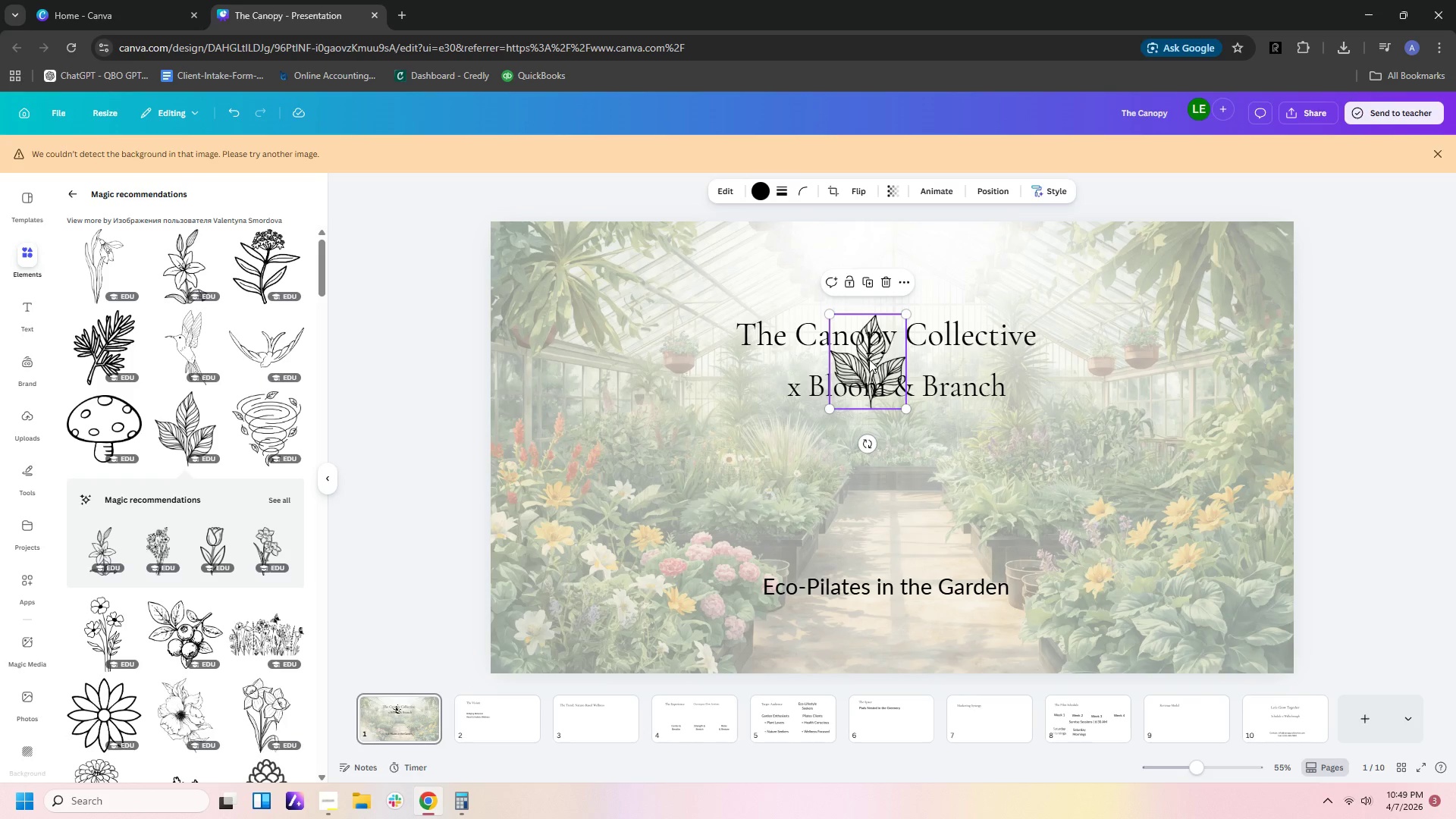 
left_click_drag(start_coordinate=[869, 359], to_coordinate=[880, 276])
 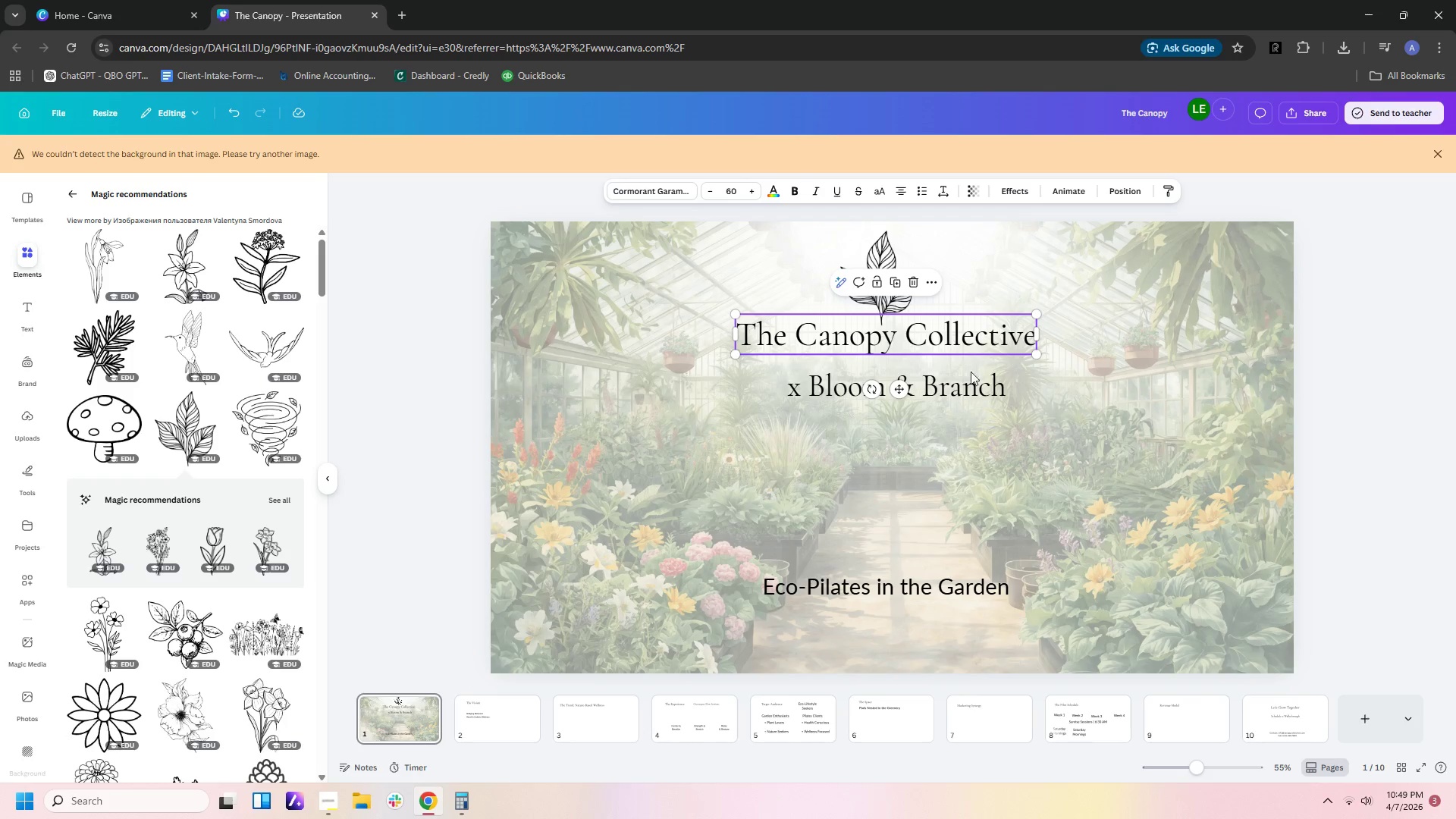 
double_click([981, 384])
 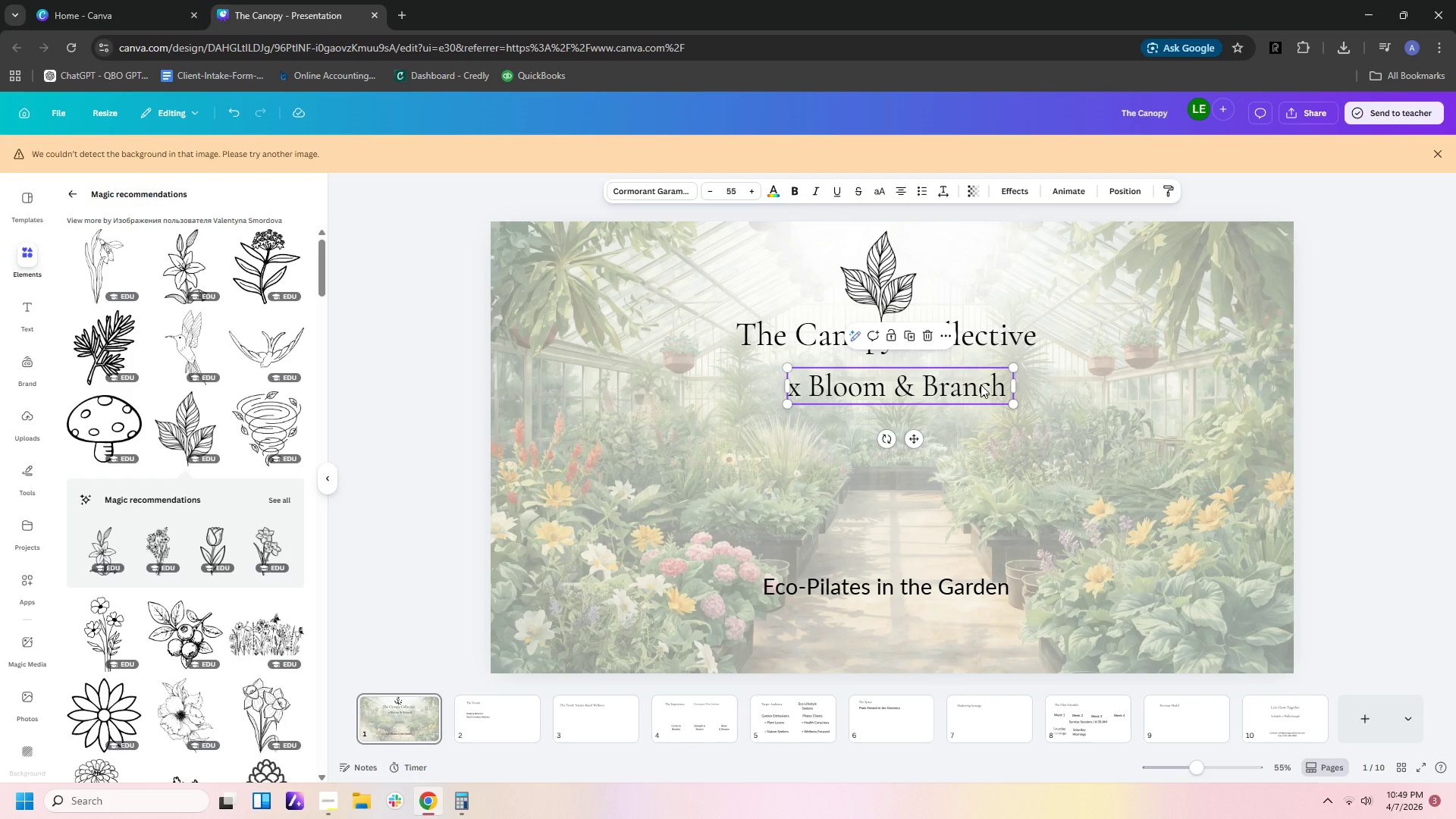 
left_click([948, 427])
 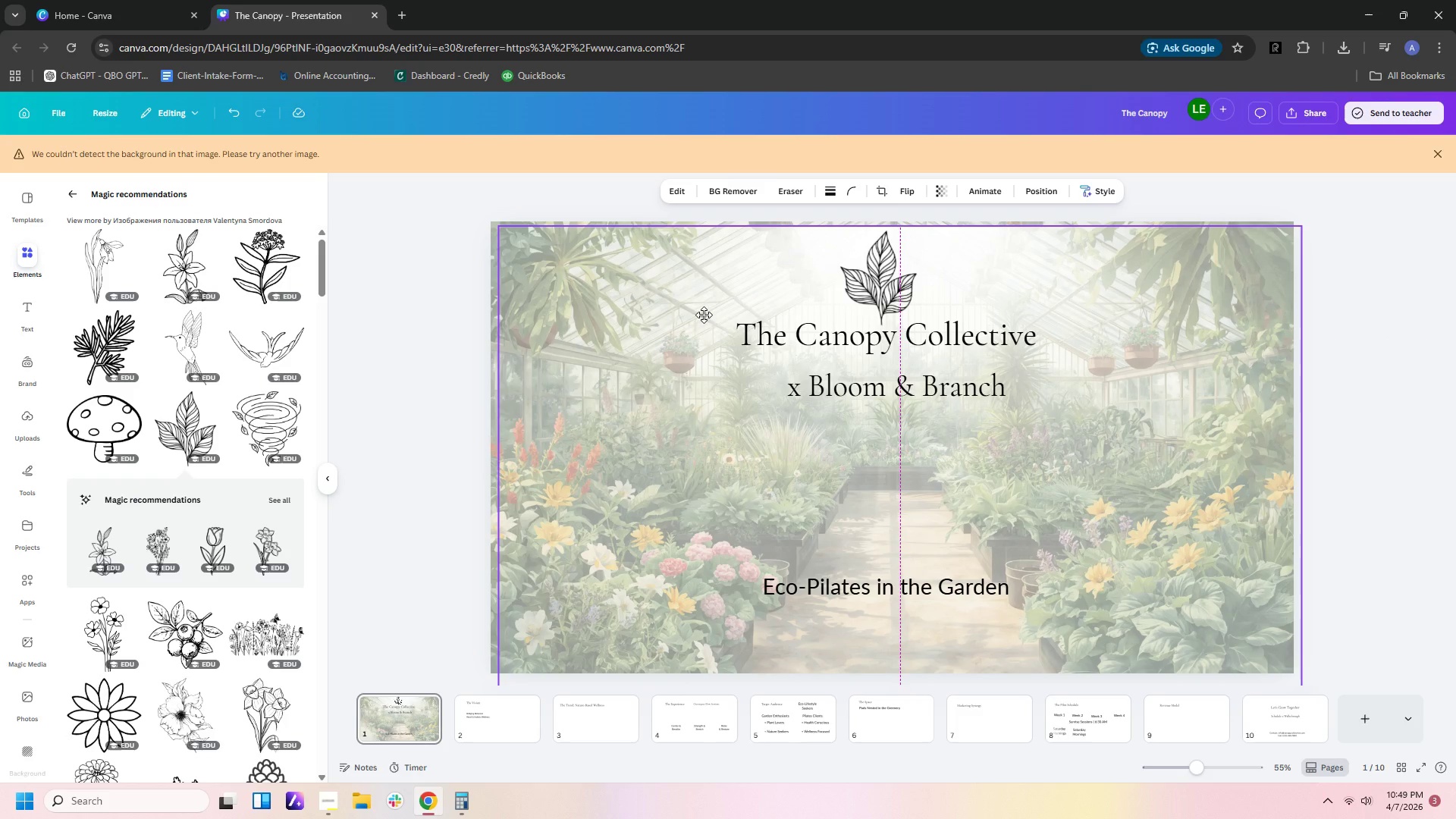 
wait(19.55)
 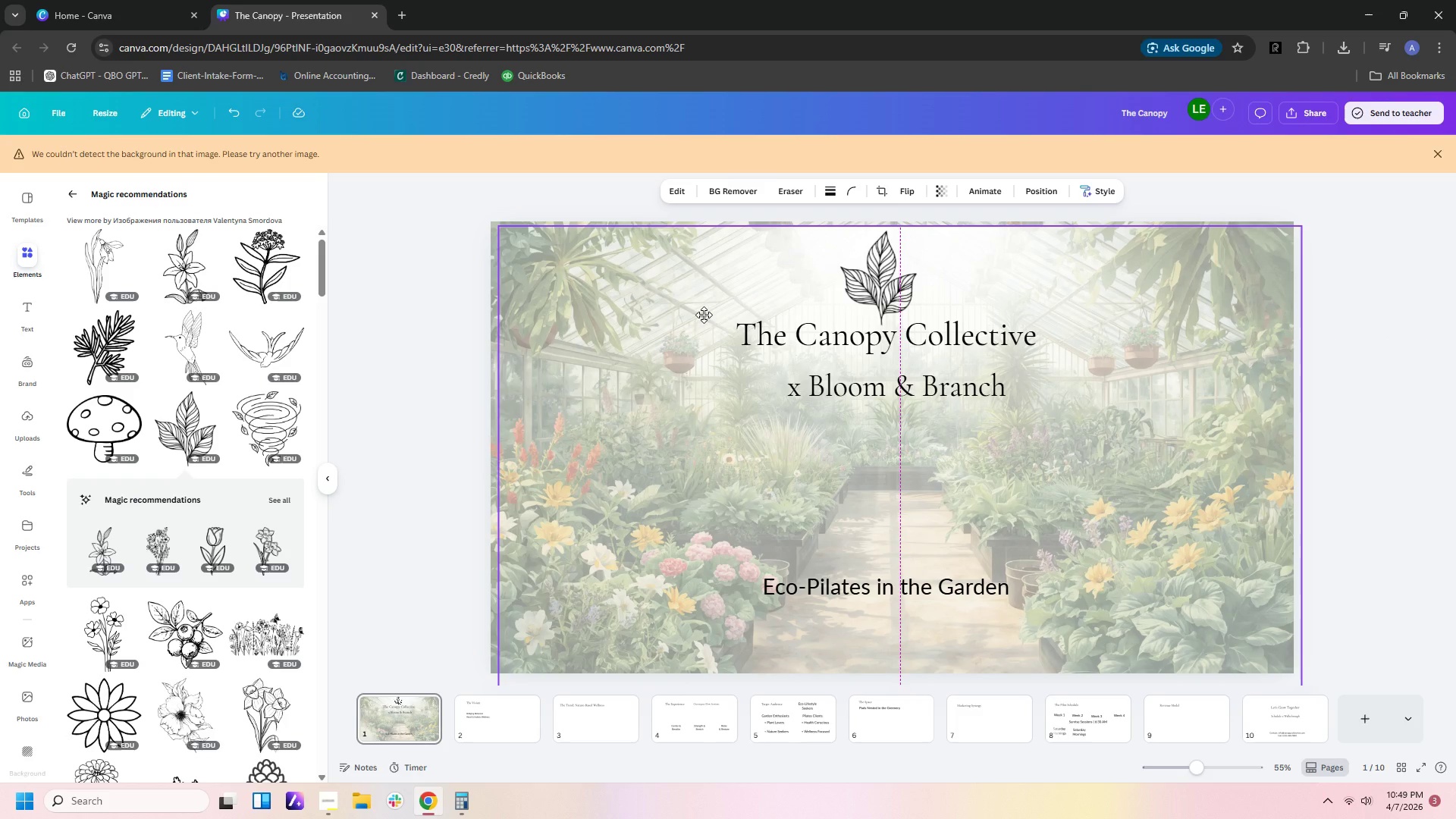 
left_click([1052, 286])
 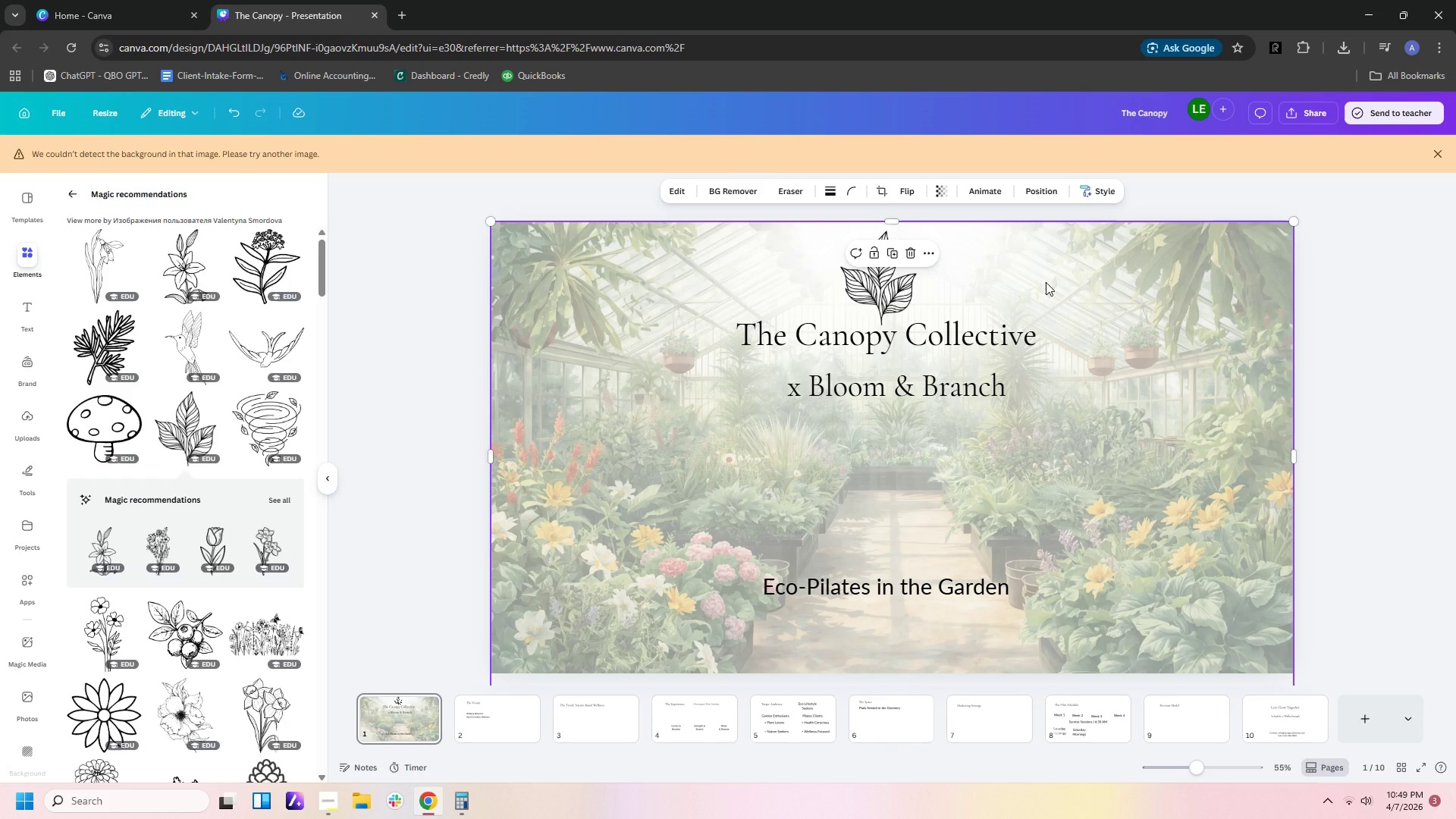 
key(Control+C)
 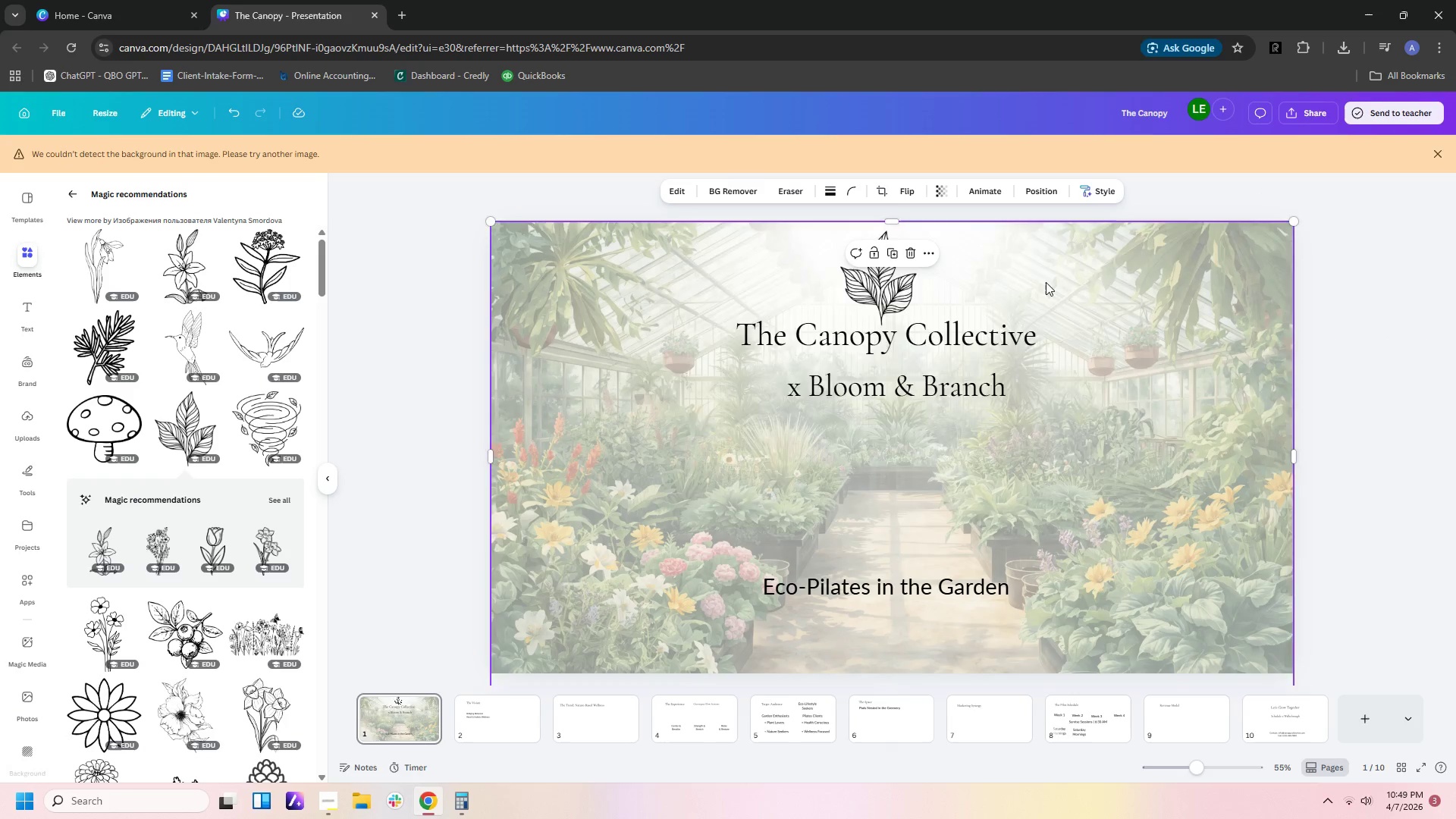 
key(Control+V)
 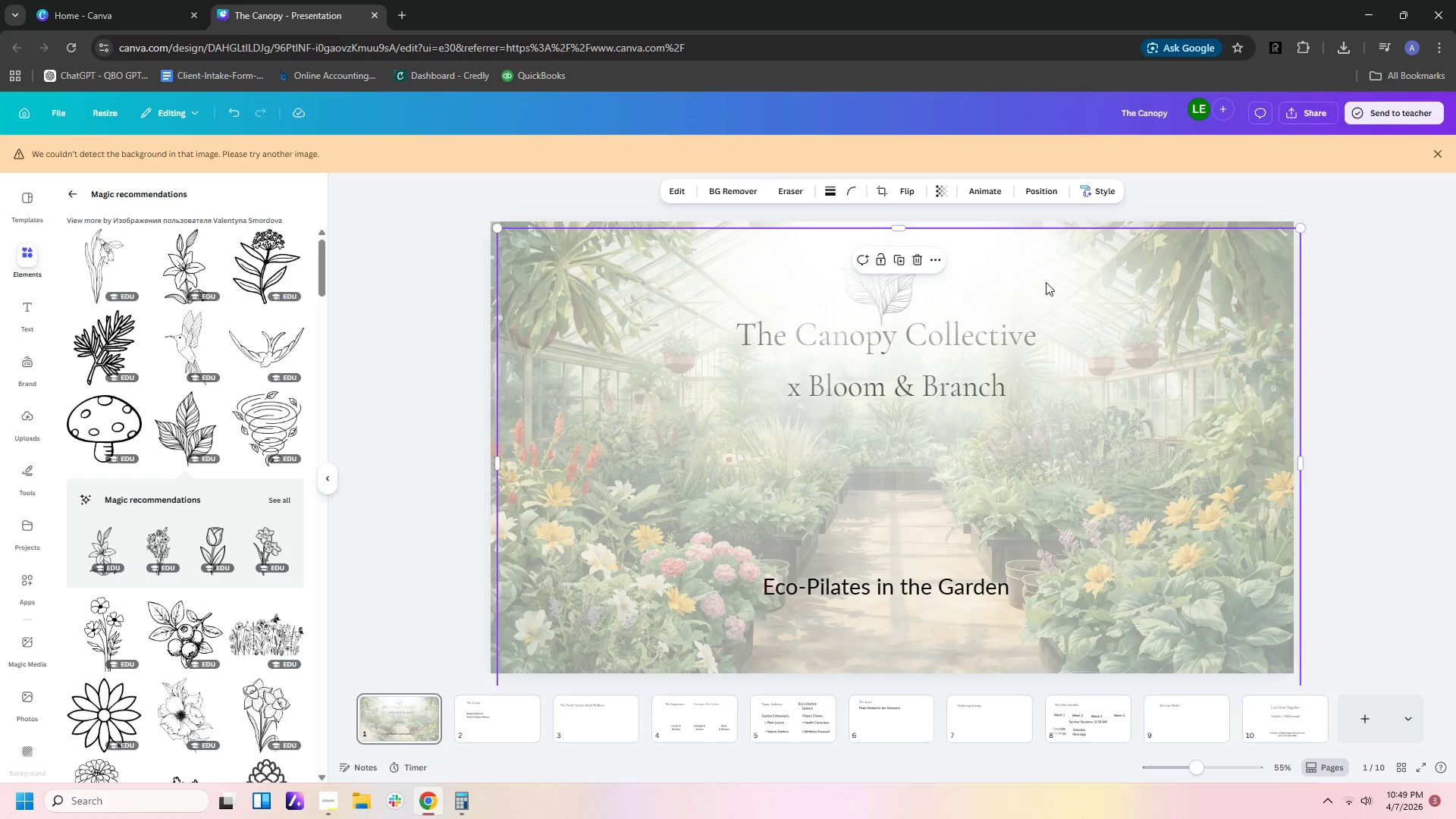 
left_click_drag(start_coordinate=[1046, 282], to_coordinate=[1039, 359])
 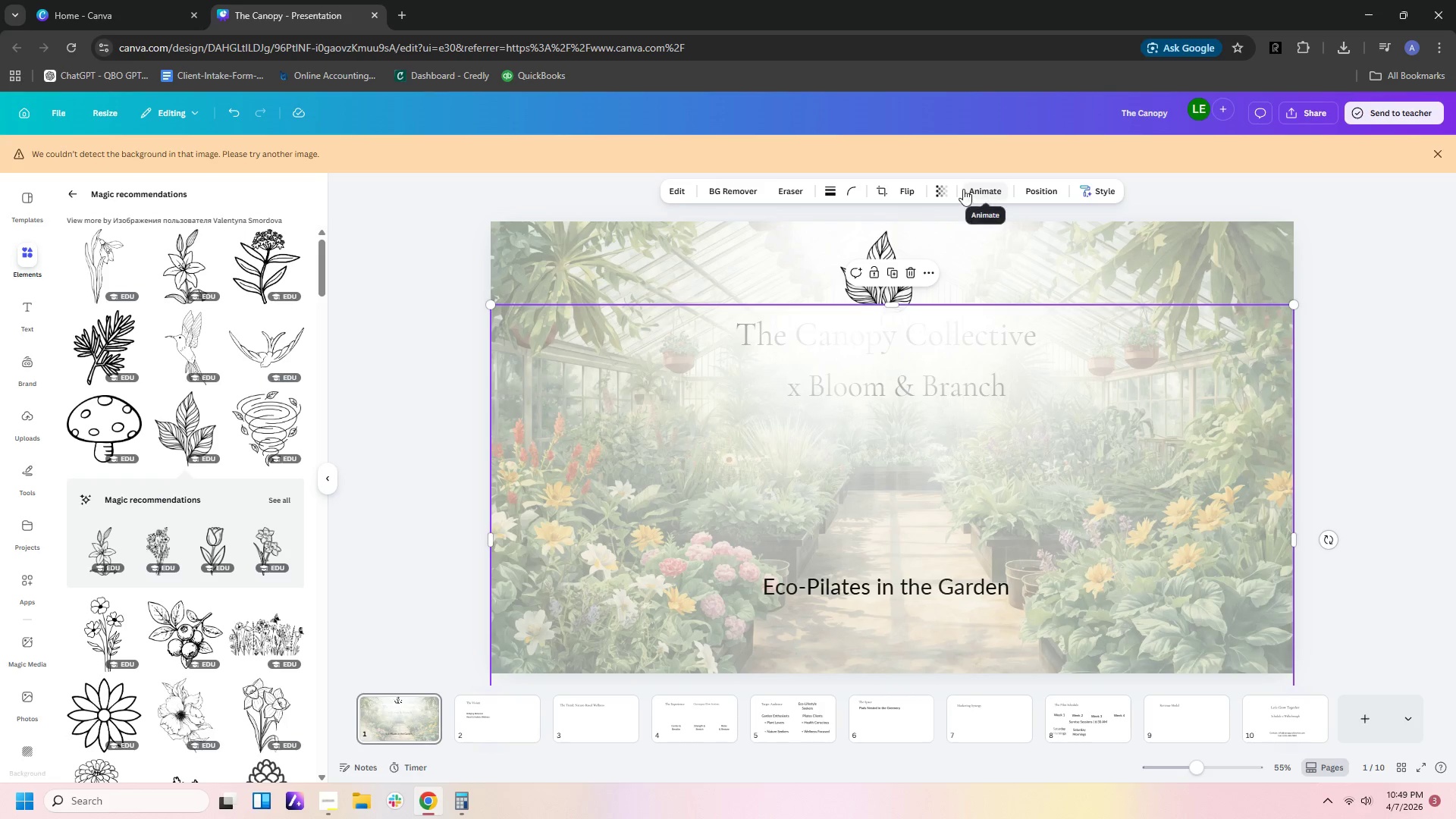 
left_click([946, 188])
 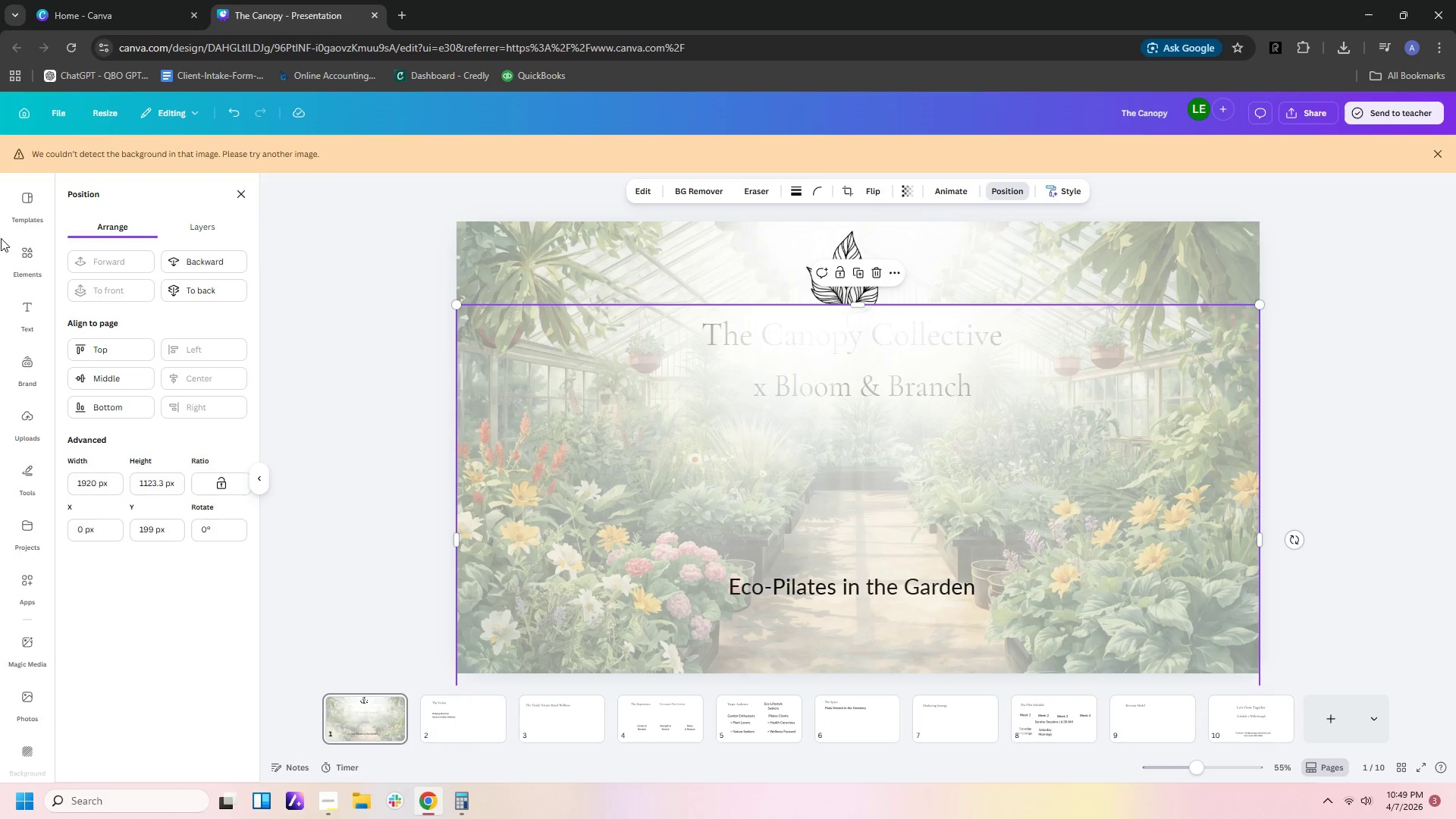 
left_click([186, 265])
 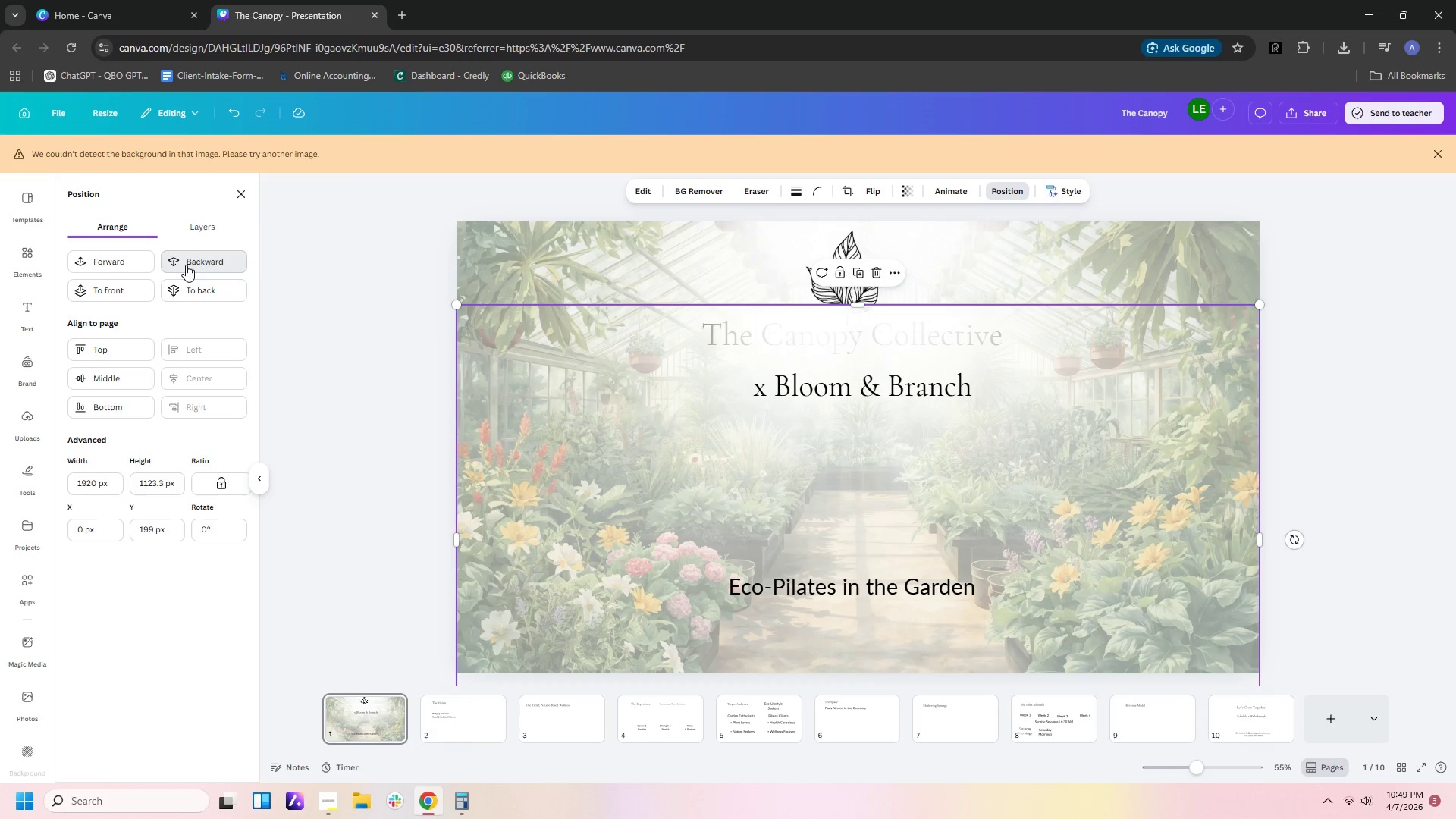 
double_click([186, 265])
 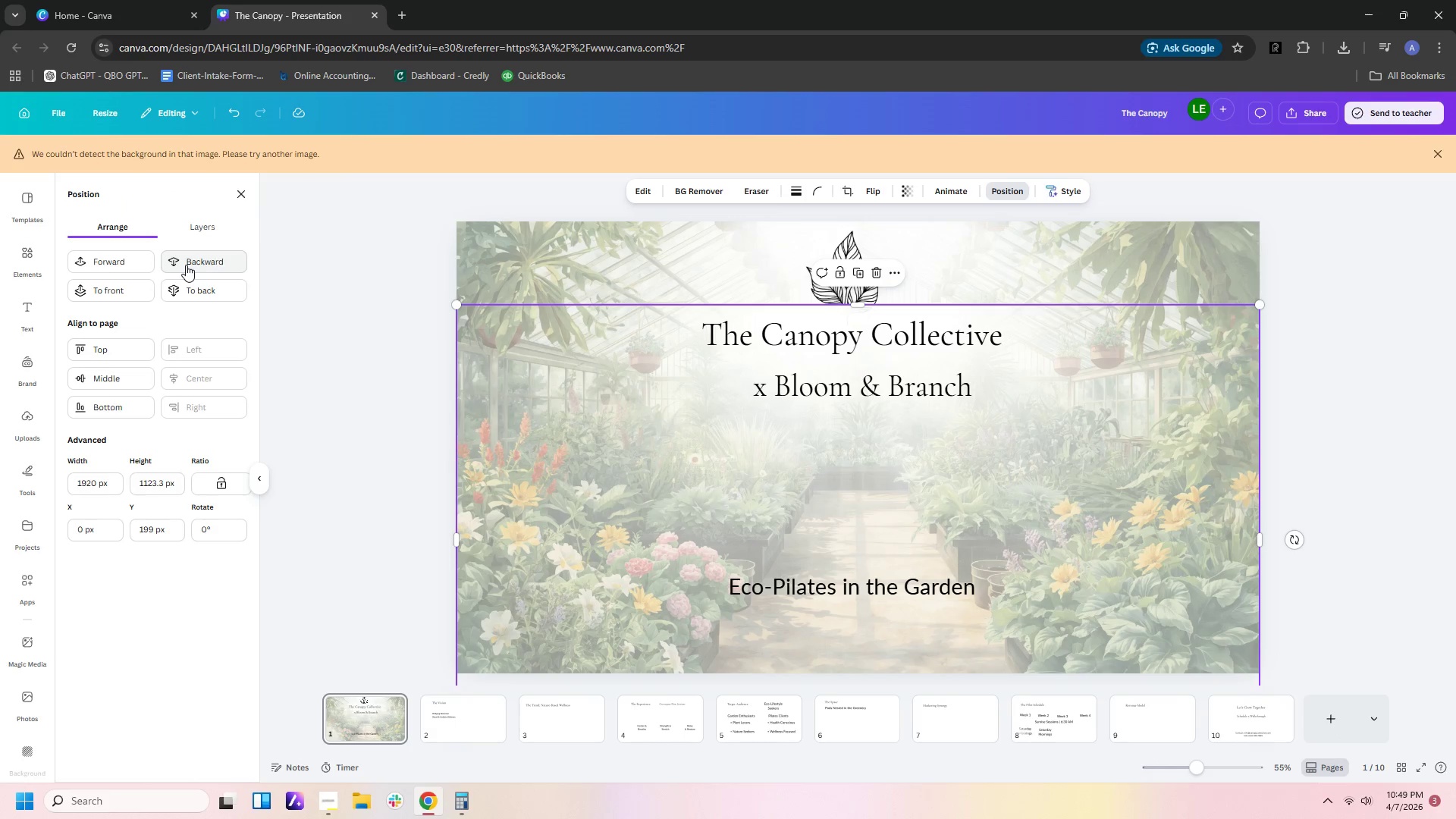 
left_click([186, 265])
 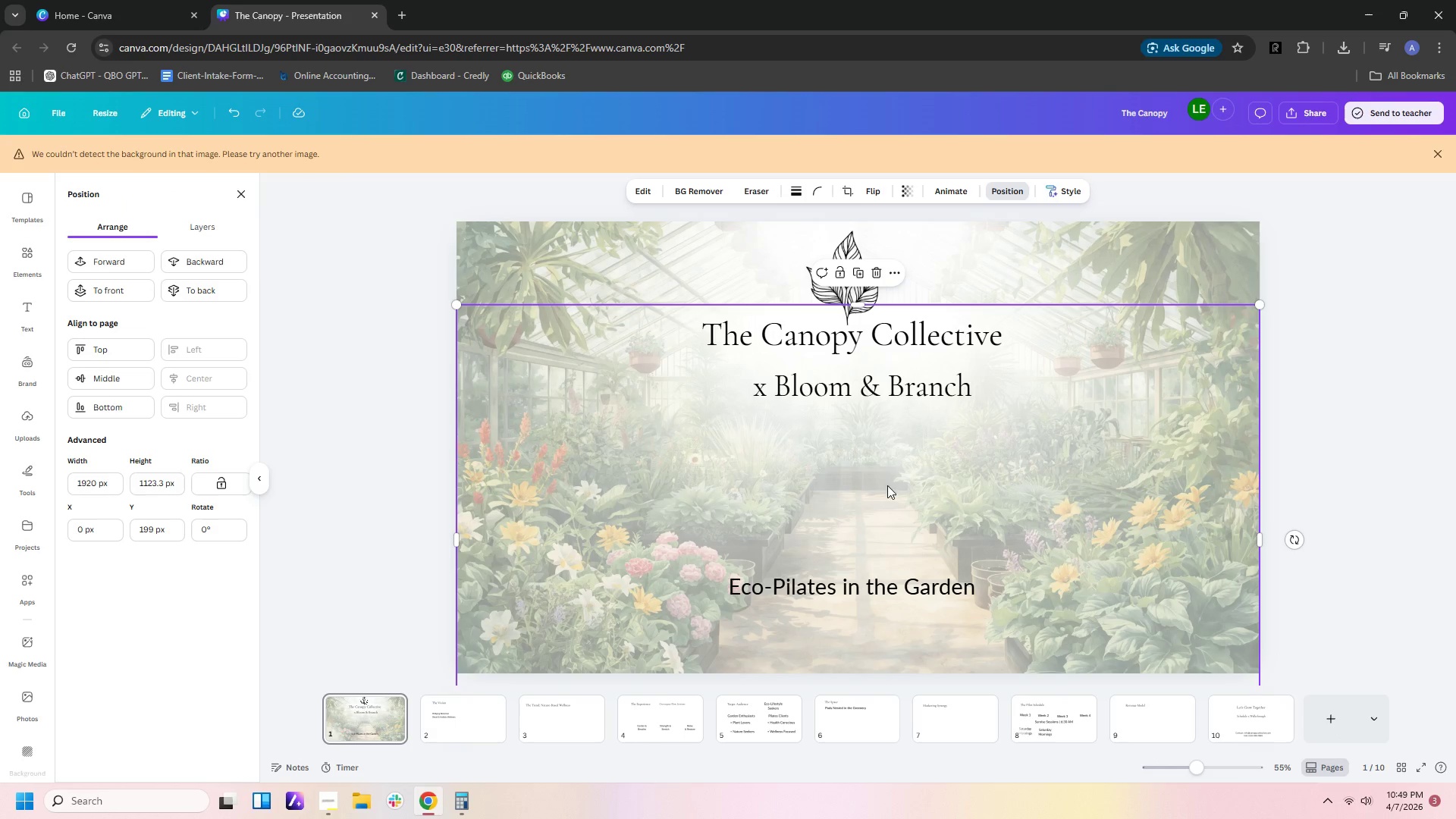 
double_click([1026, 486])
 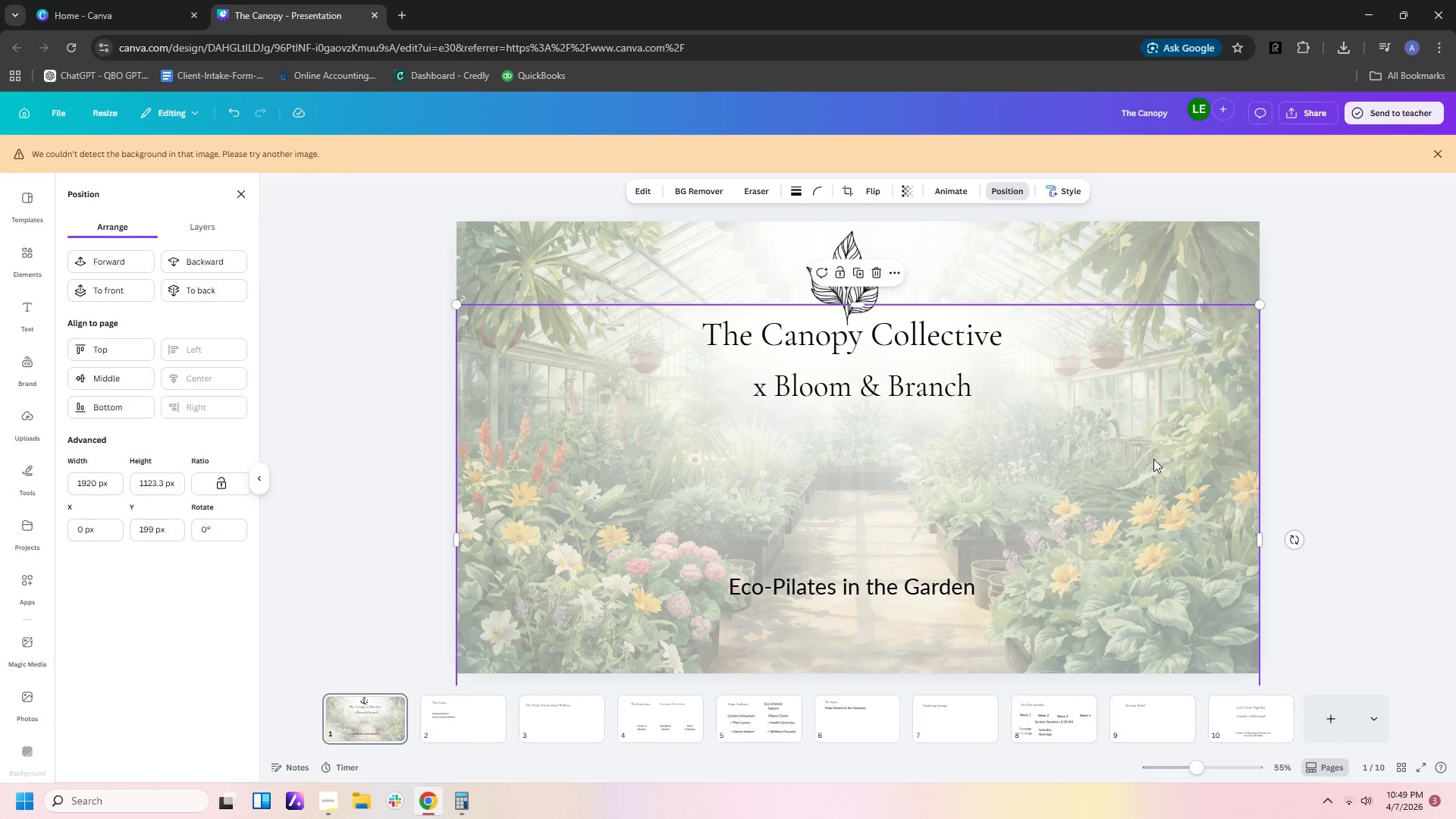 
double_click([1232, 451])
 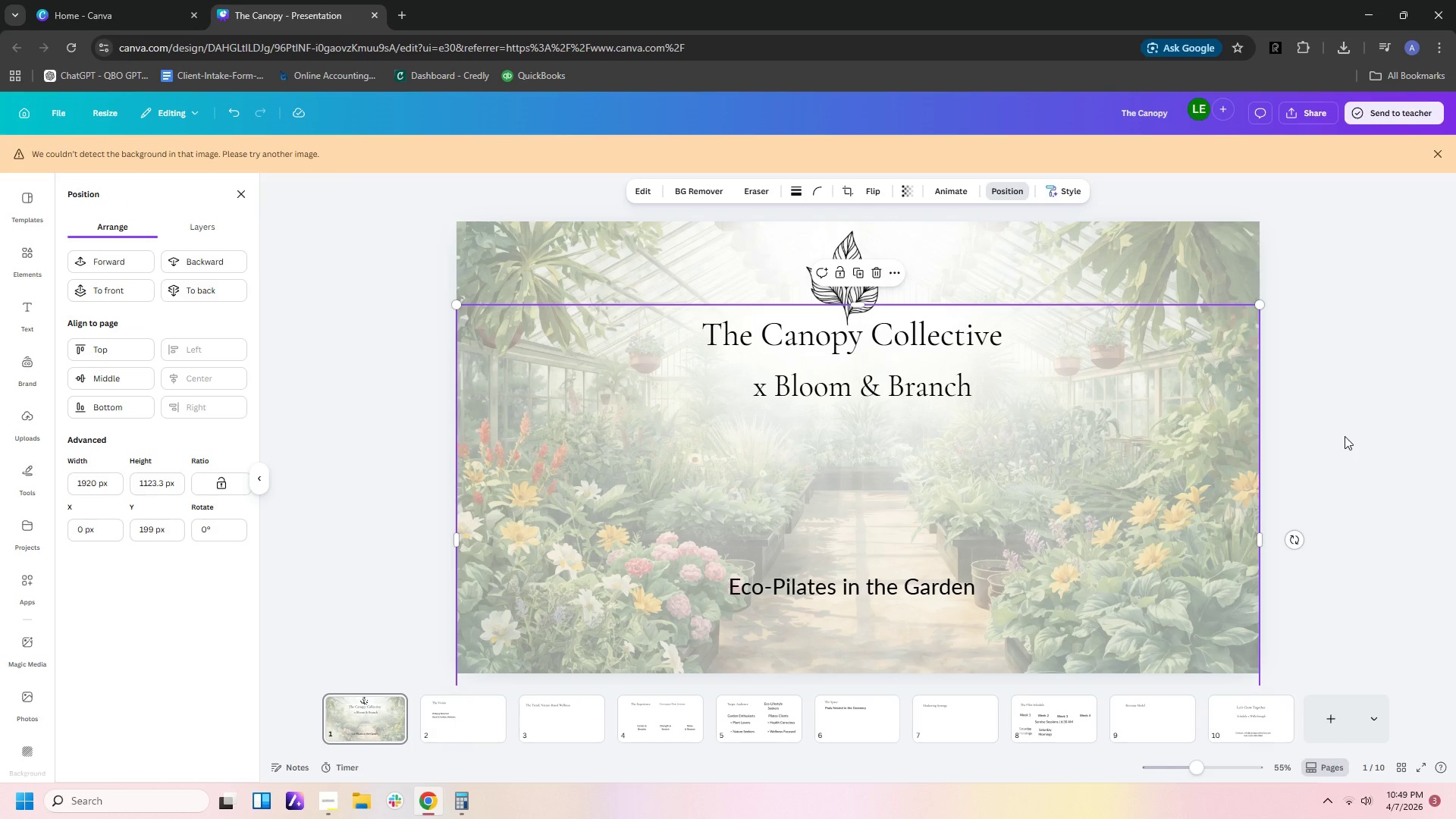 
triple_click([1345, 436])
 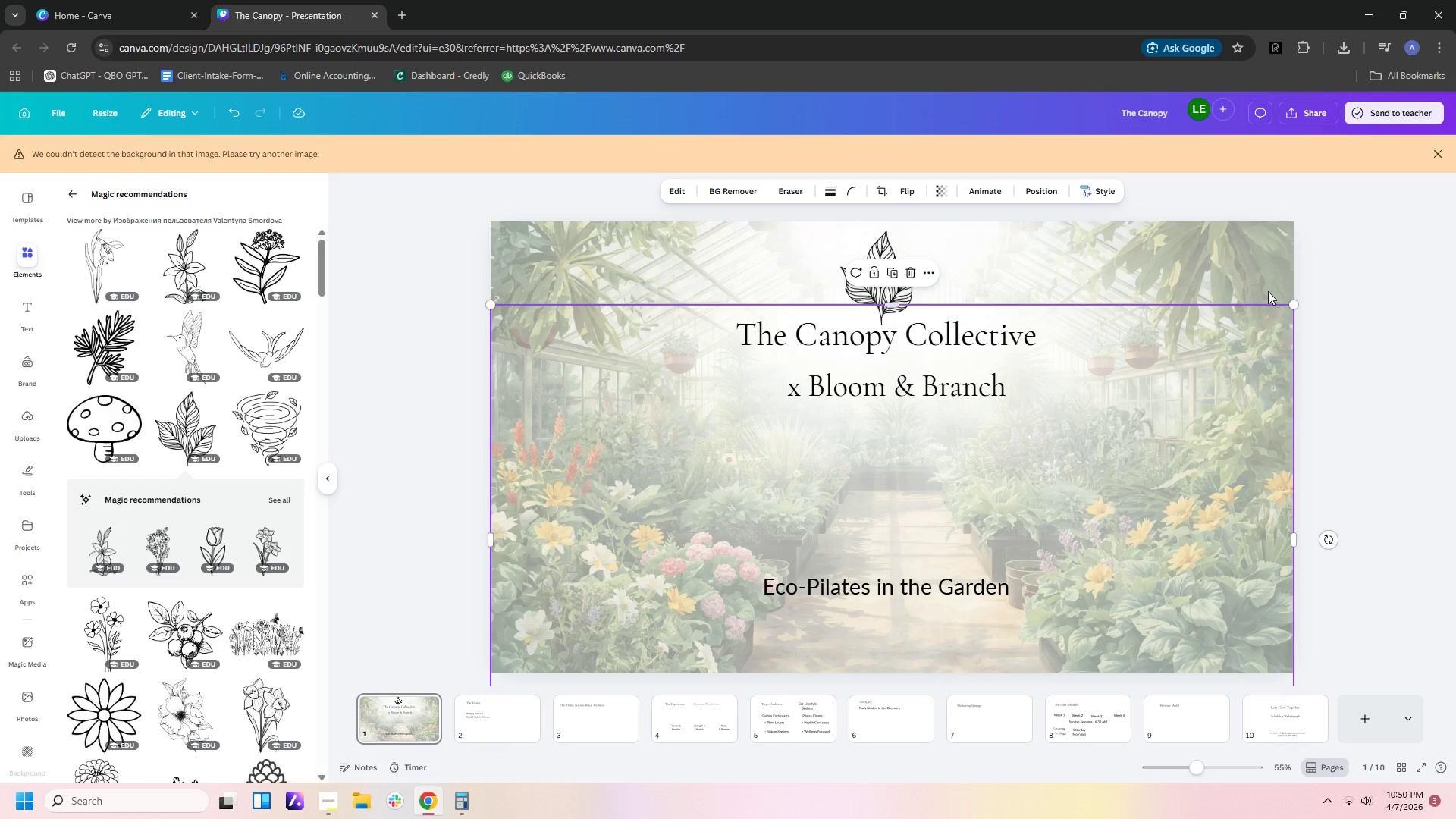 
left_click([1257, 253])
 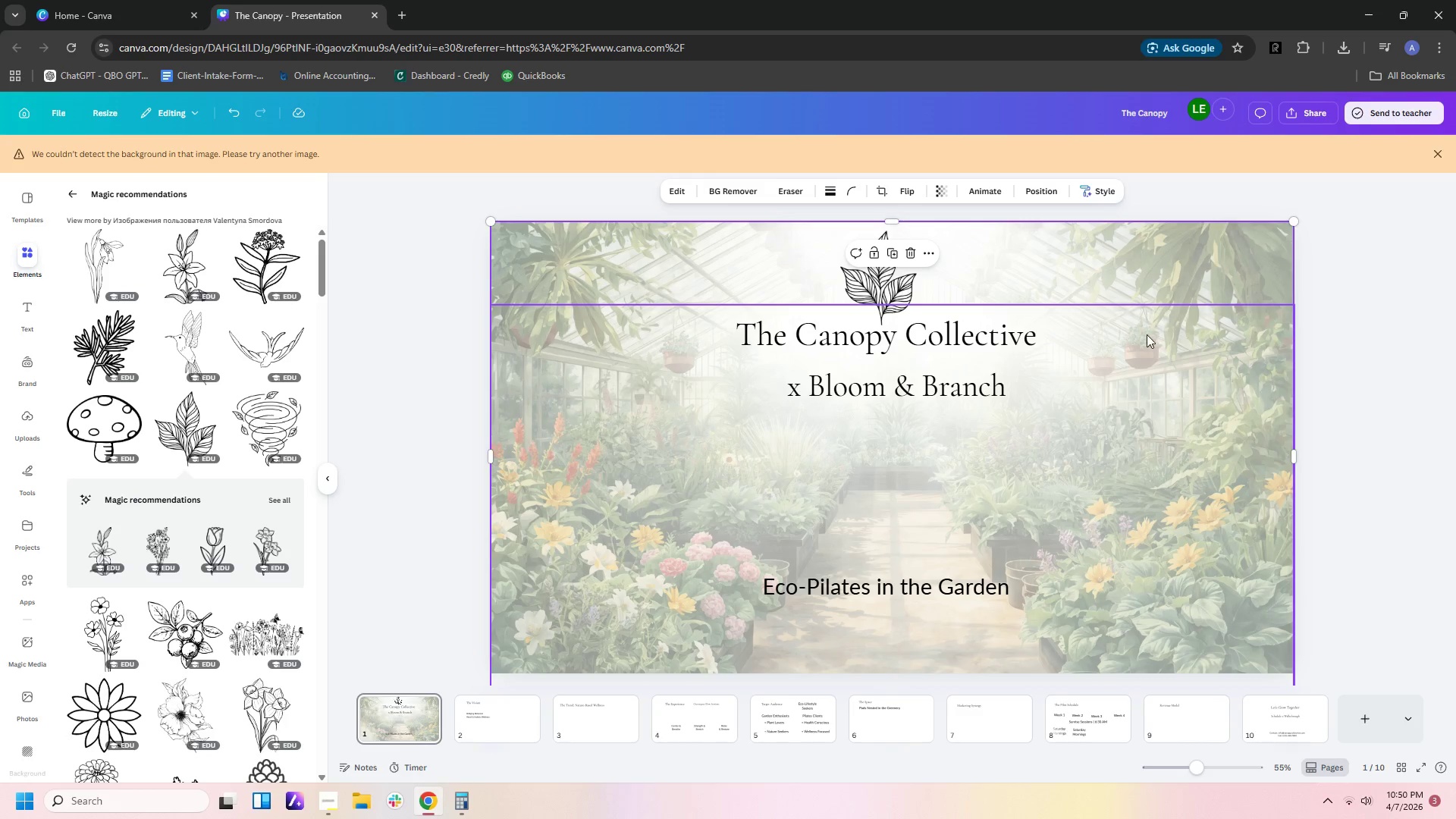 
left_click([1134, 340])
 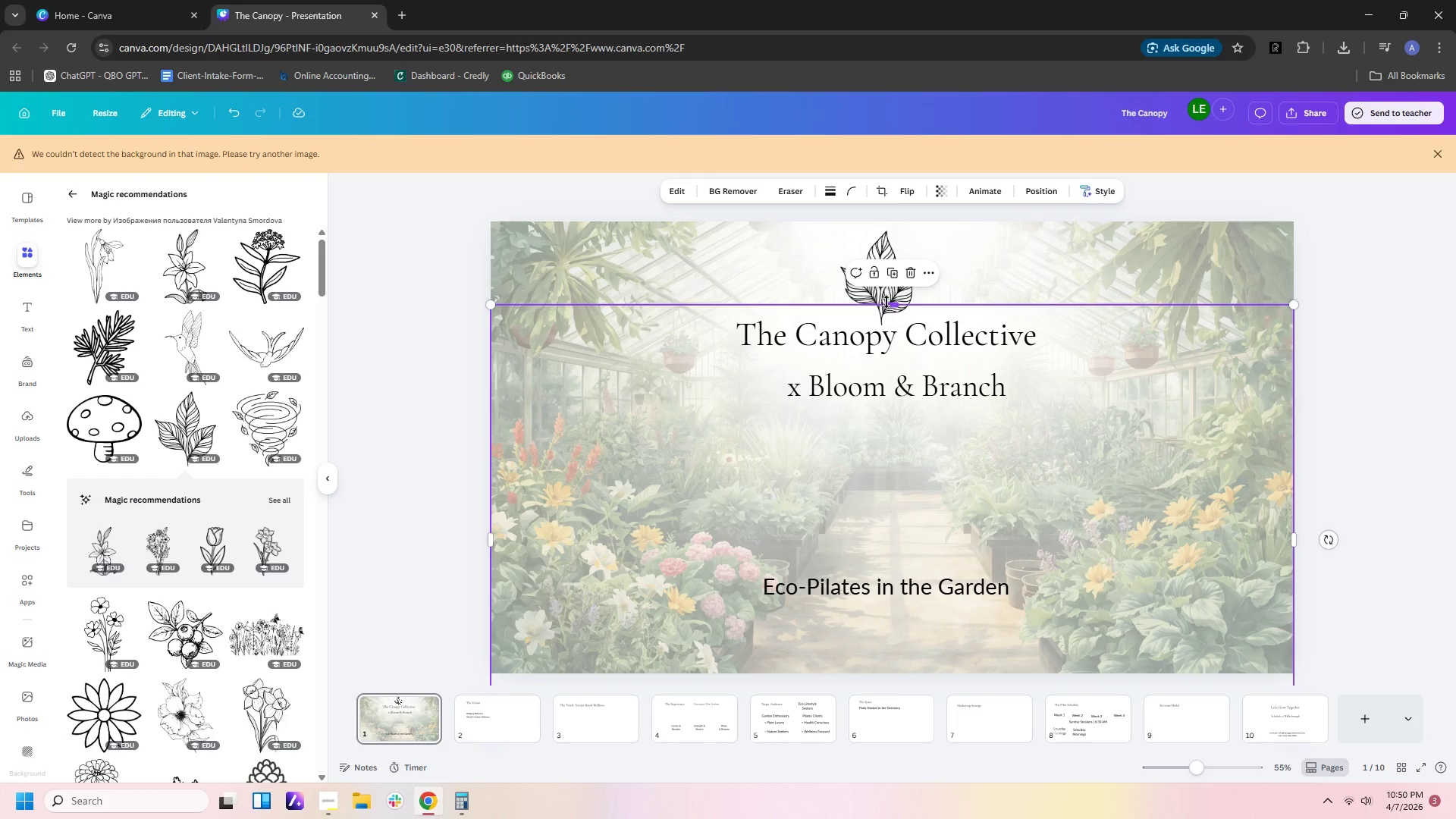 
left_click_drag(start_coordinate=[891, 302], to_coordinate=[892, 306])
 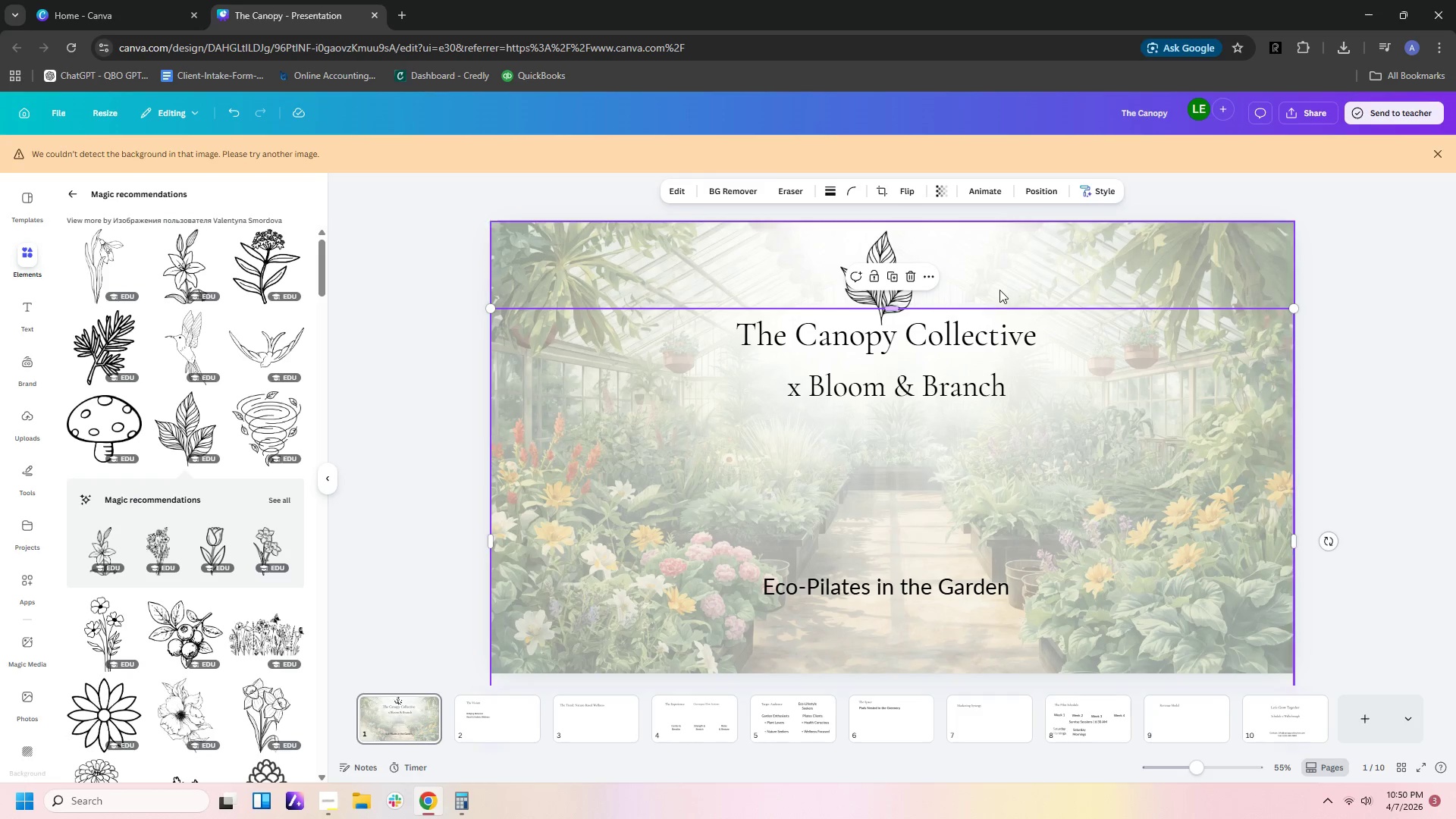 
left_click([999, 290])
 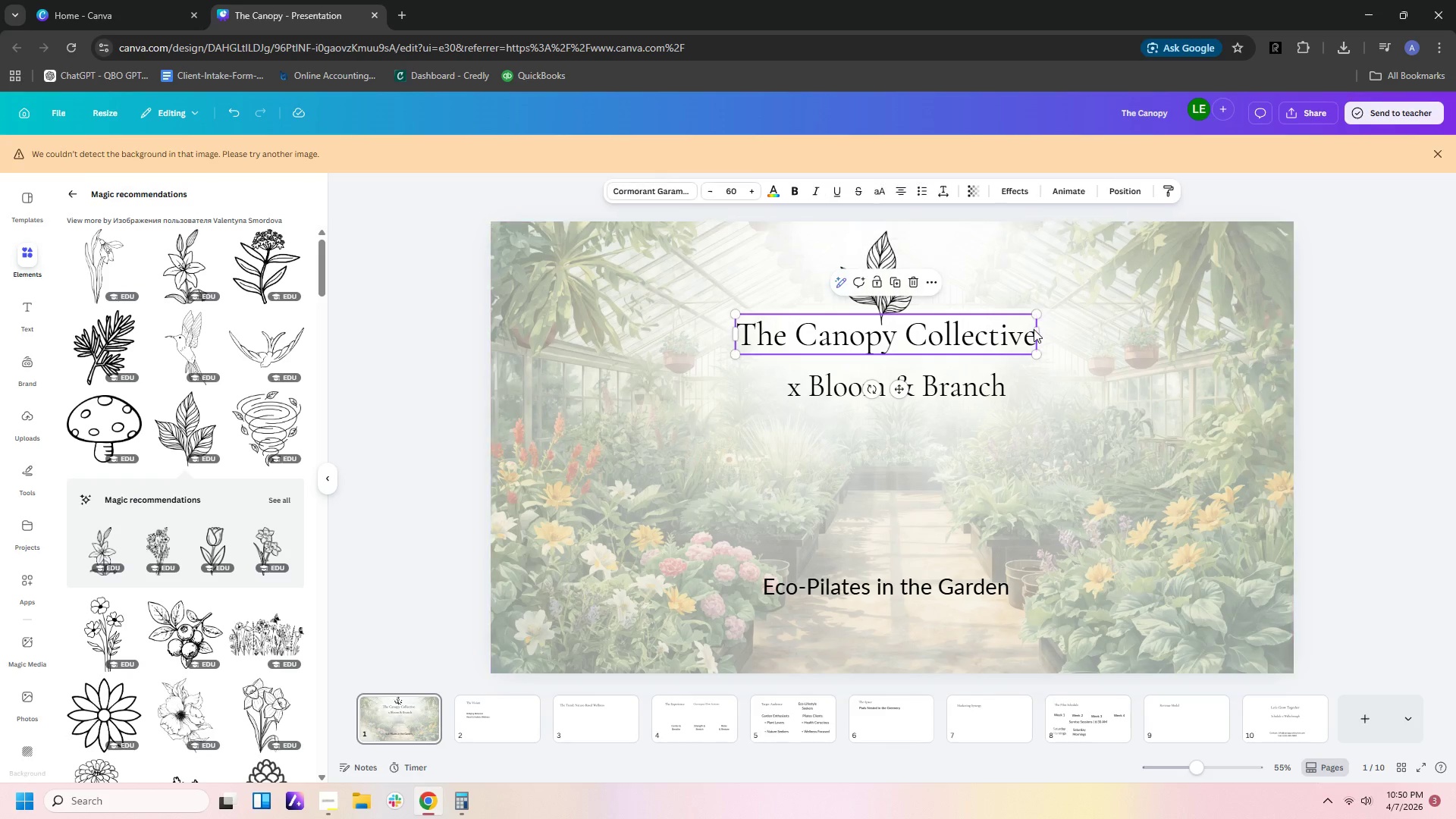 
double_click([1043, 331])
 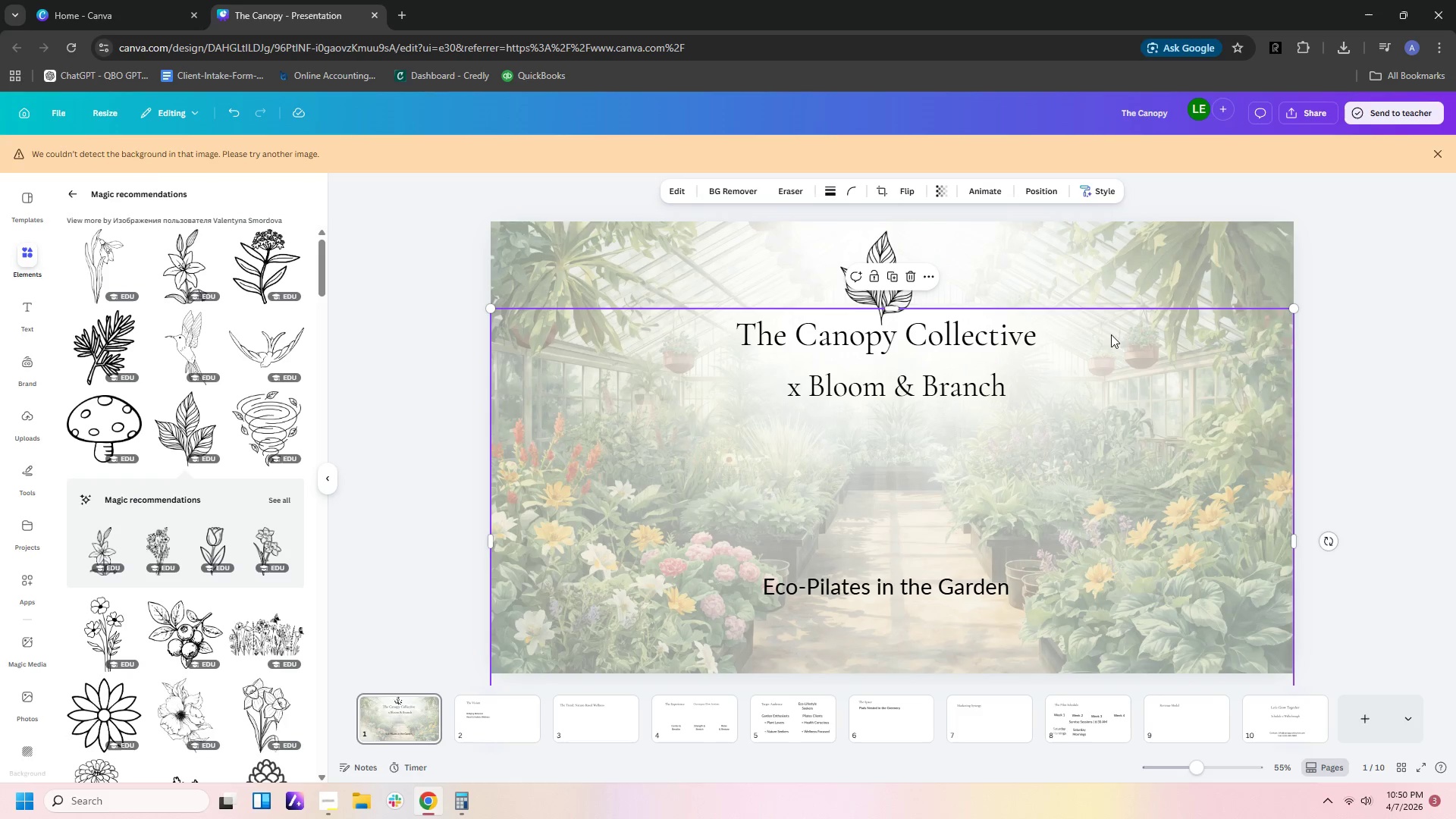 
double_click([1162, 284])
 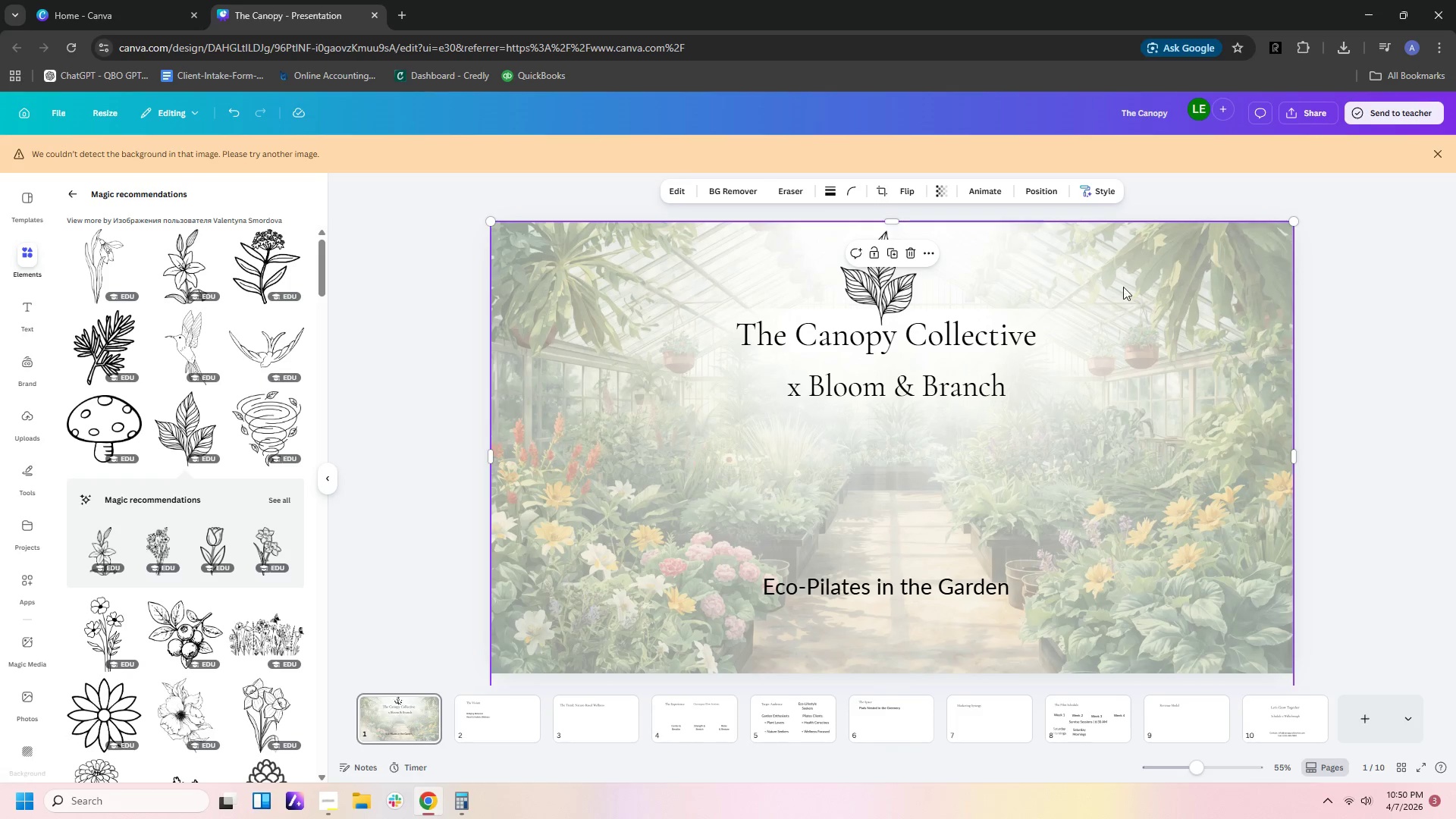 
wait(11.06)
 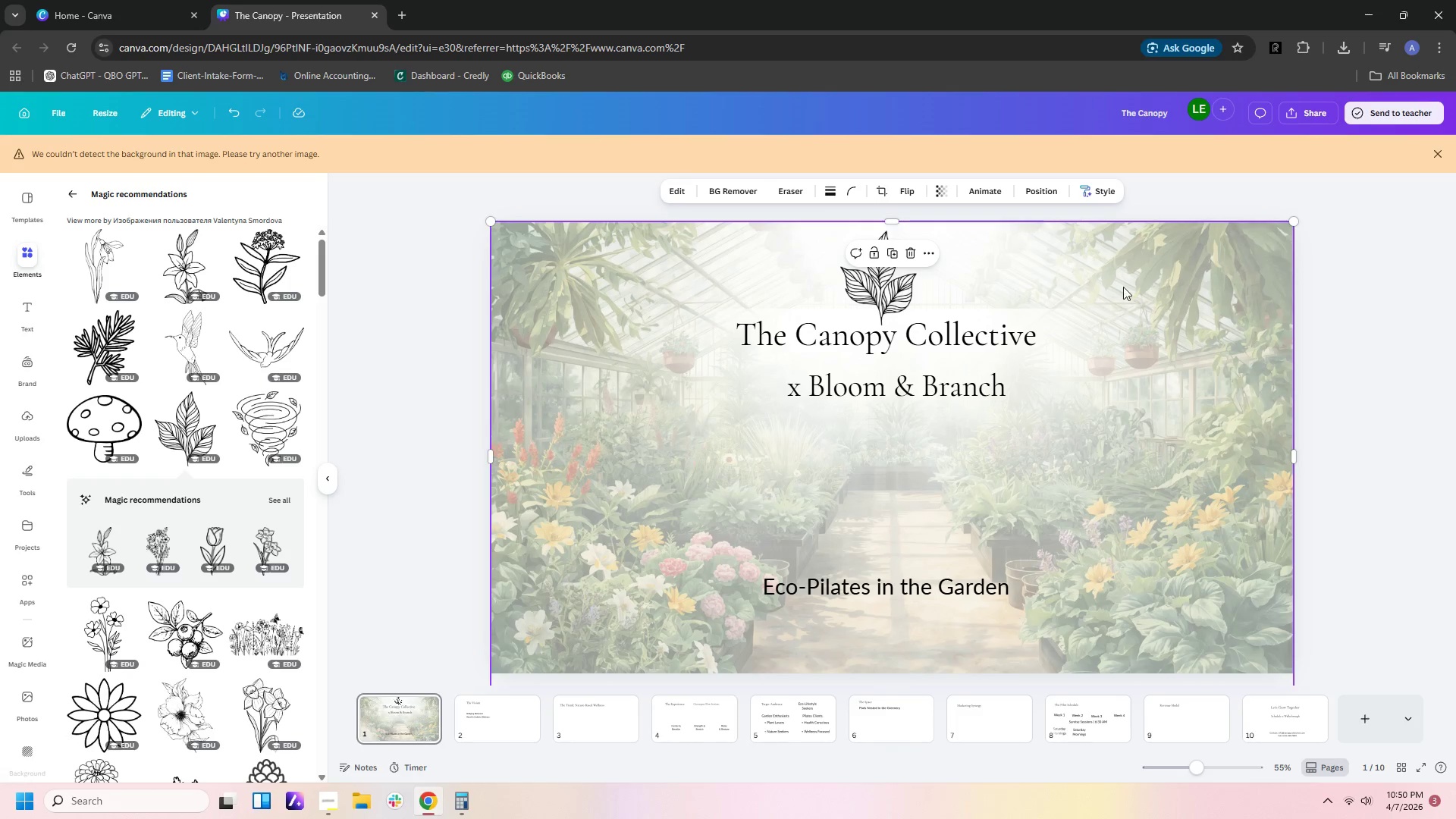 
left_click([969, 249])
 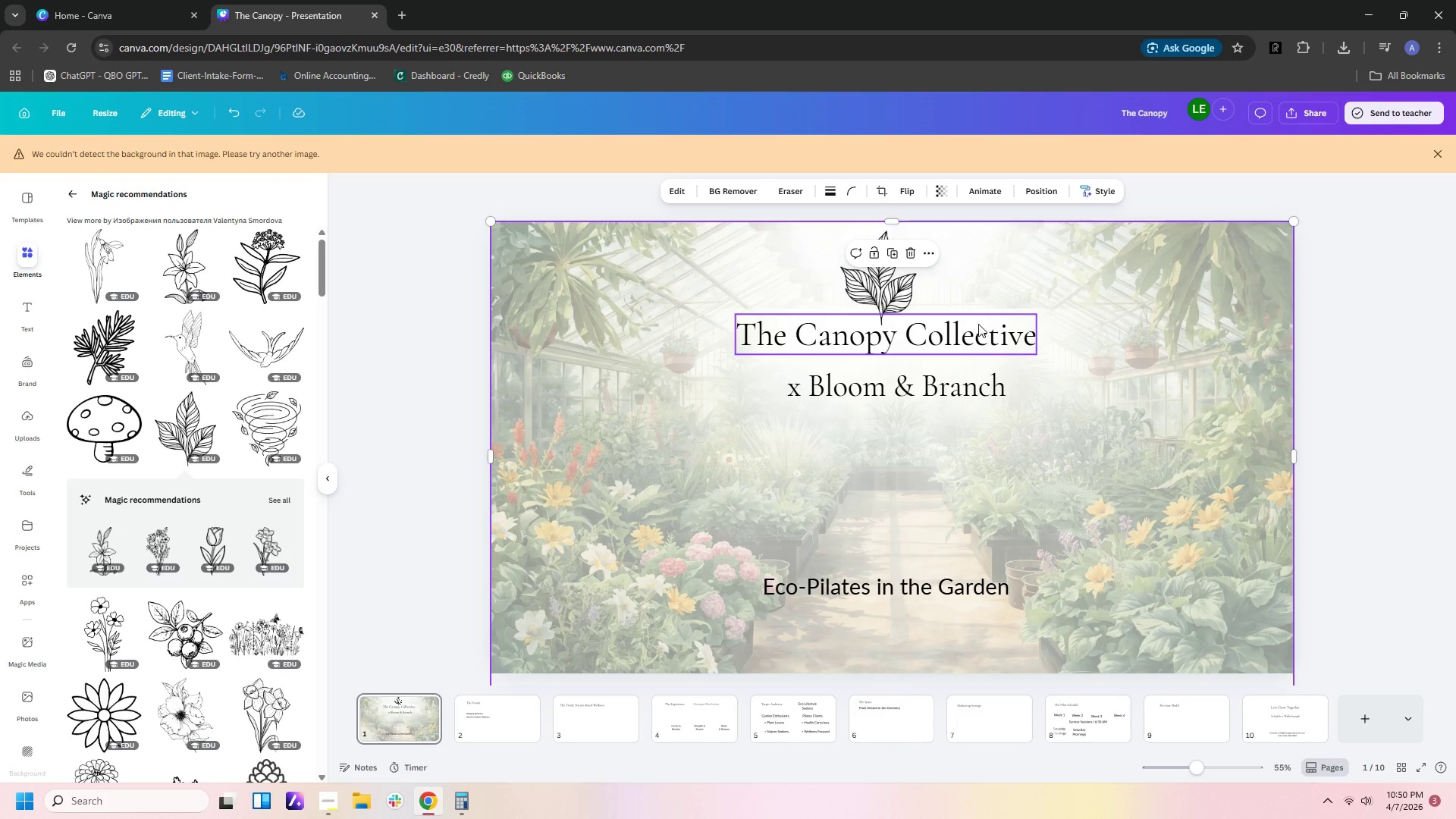 
left_click([1066, 353])
 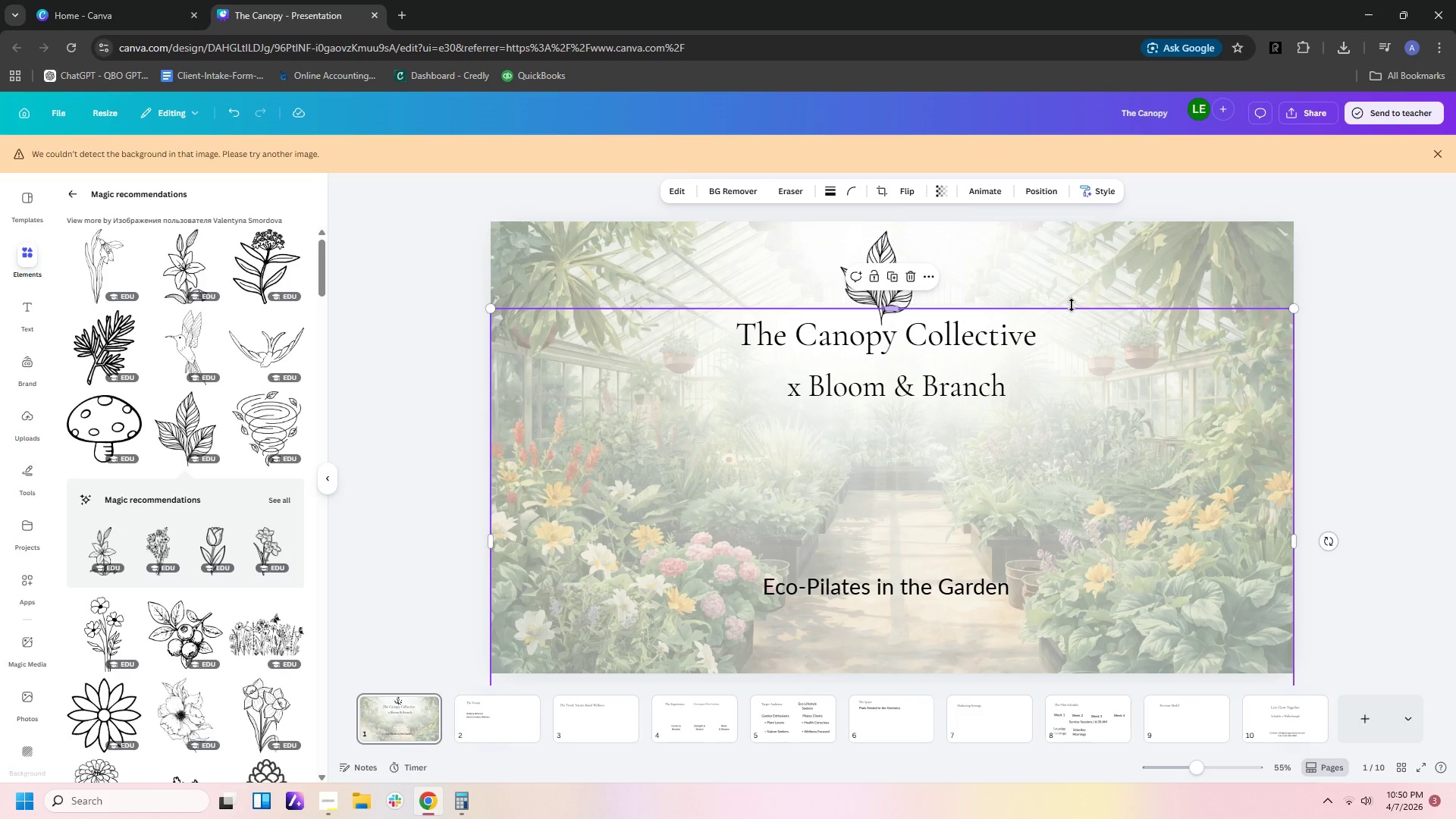 
left_click_drag(start_coordinate=[1072, 305], to_coordinate=[1095, 275])
 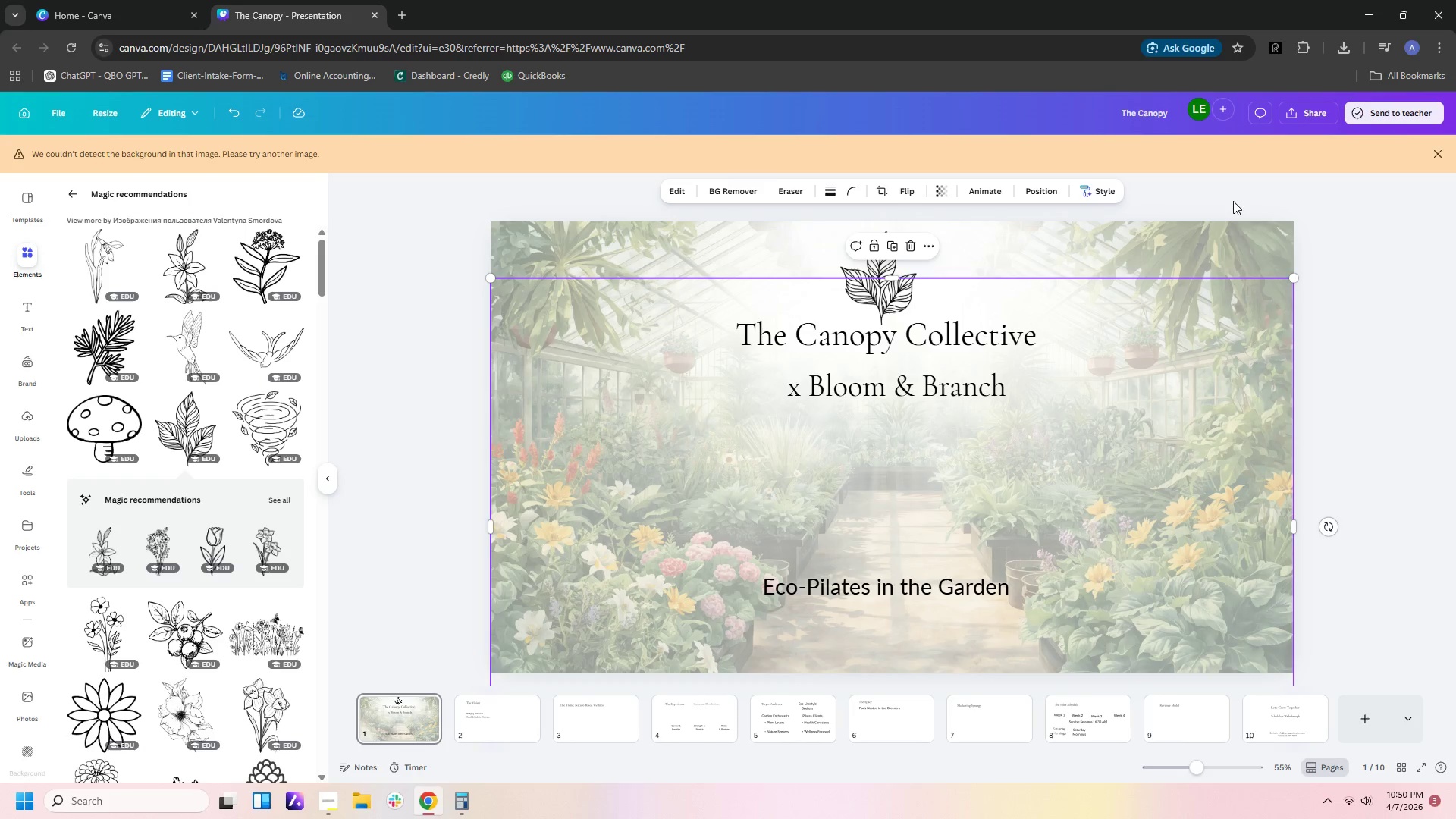 
left_click([1233, 198])
 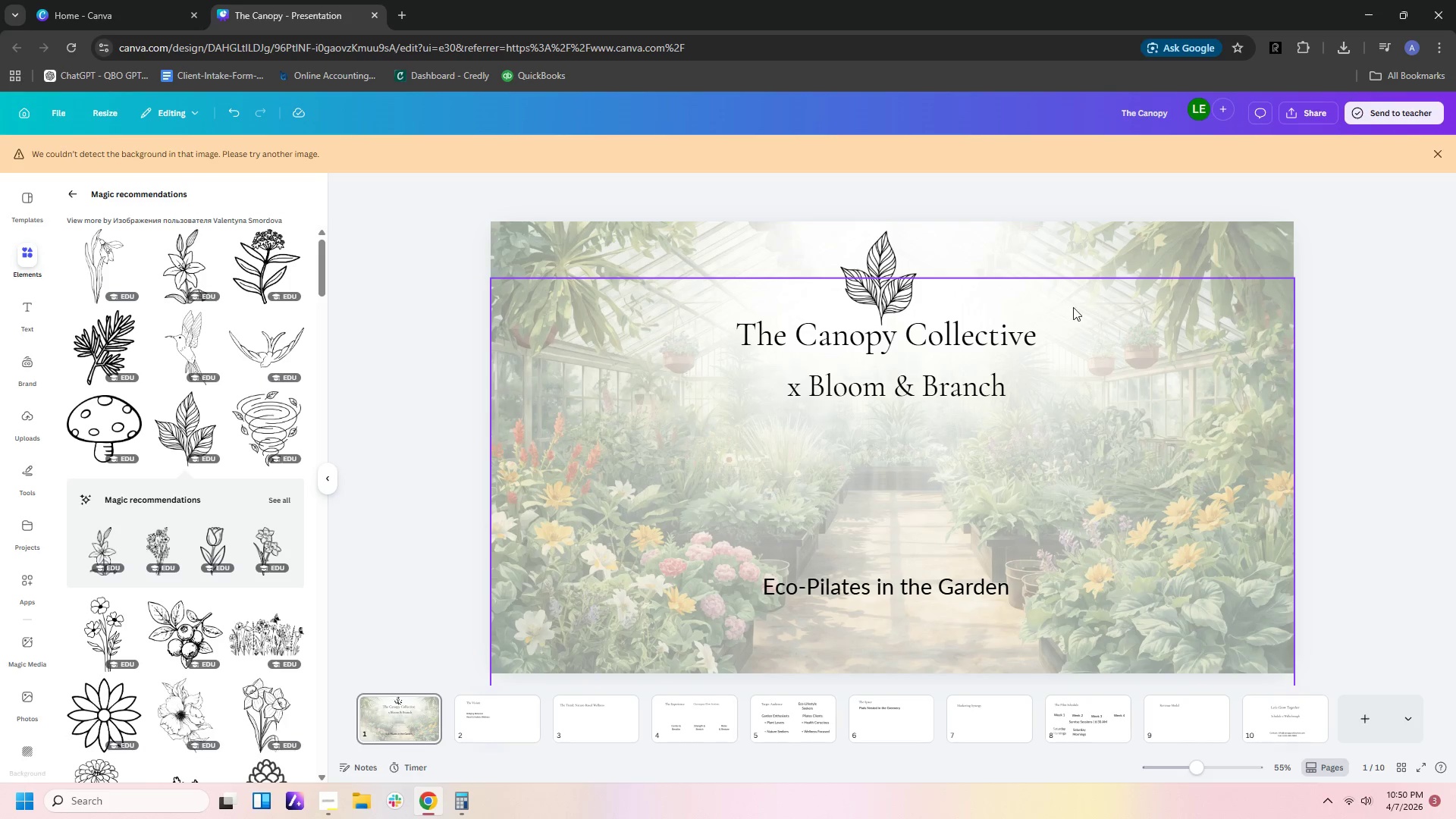 
left_click([991, 304])
 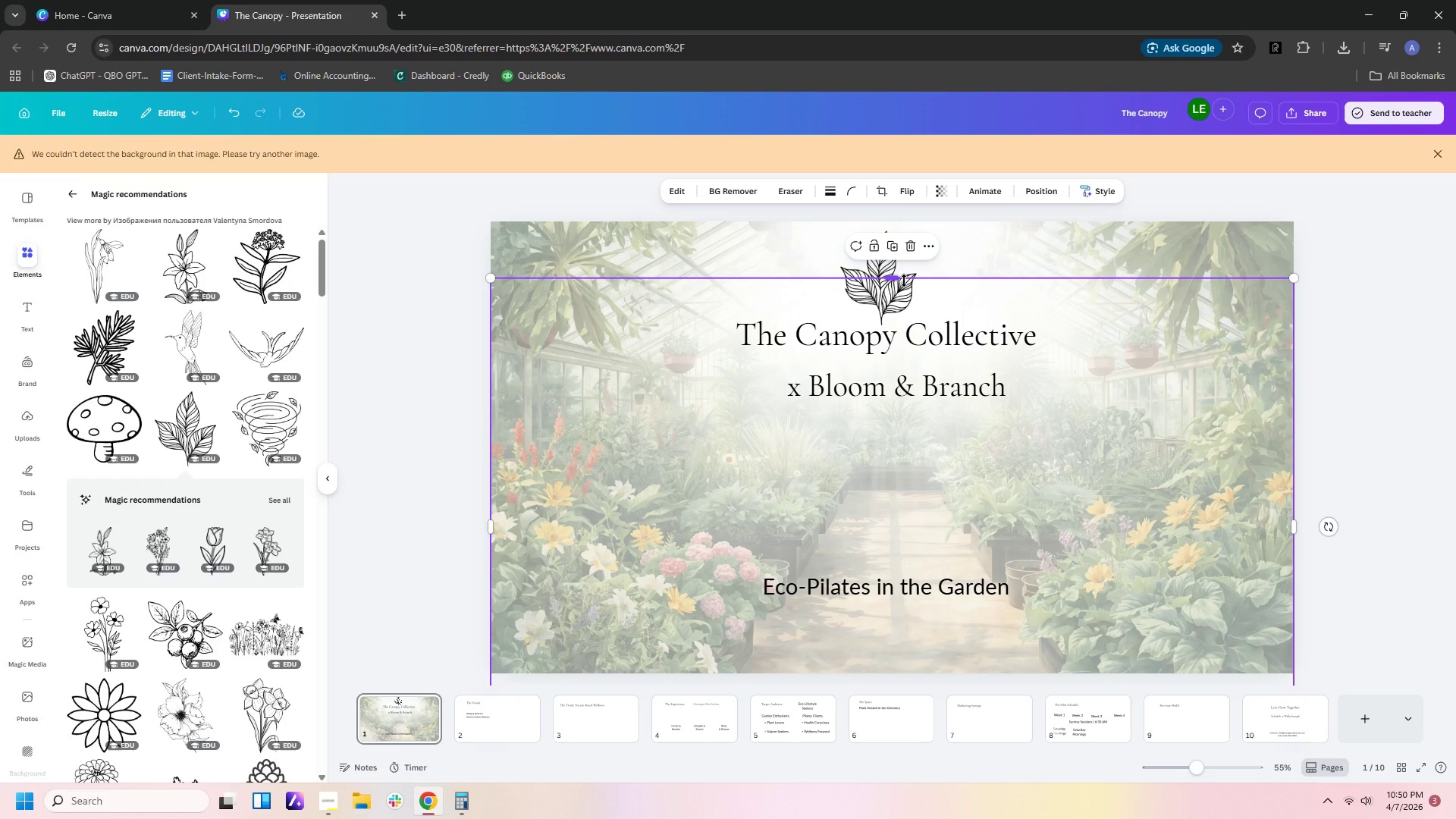 
left_click_drag(start_coordinate=[902, 281], to_coordinate=[896, 224])
 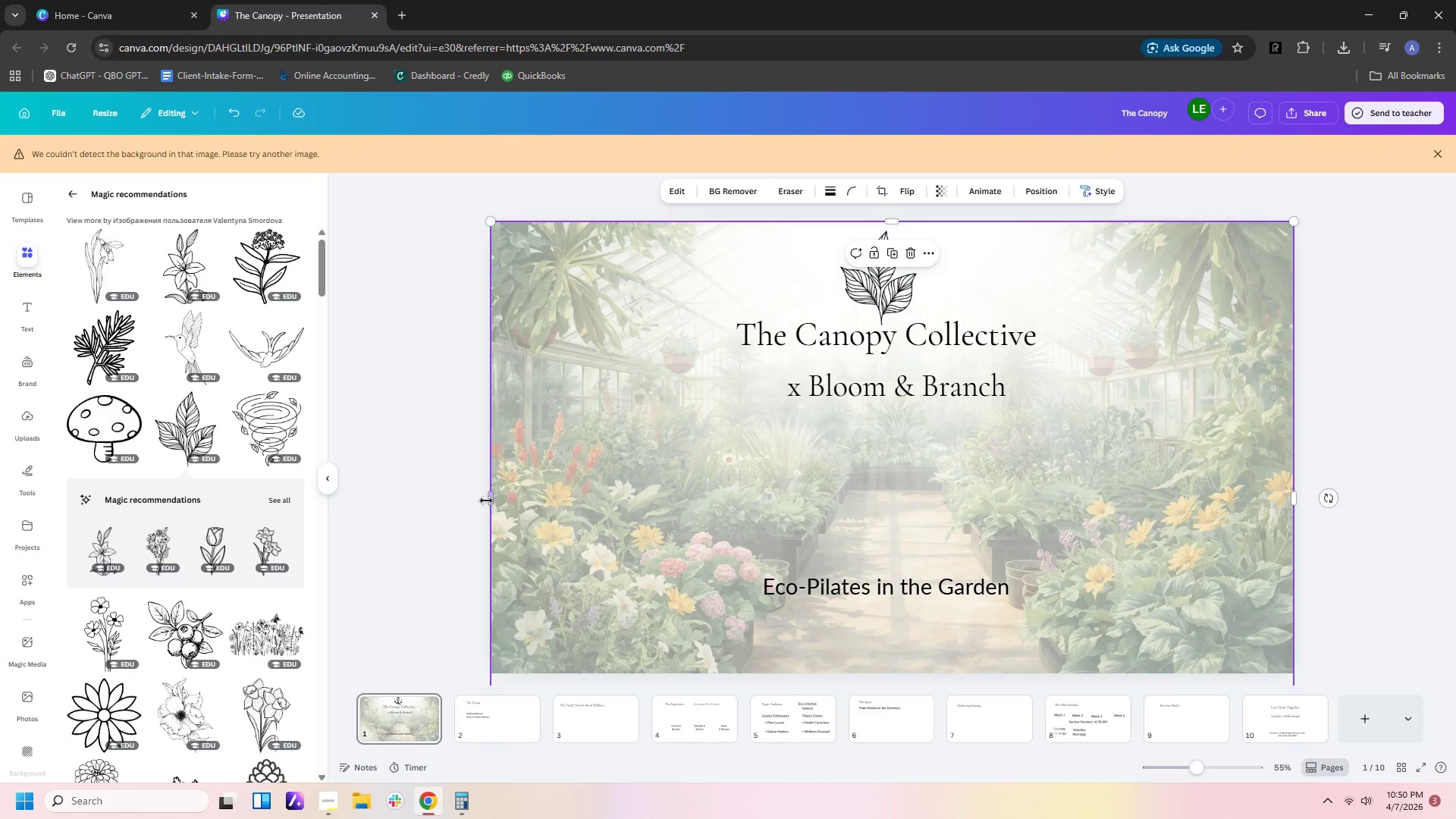 
left_click_drag(start_coordinate=[491, 500], to_coordinate=[490, 485])
 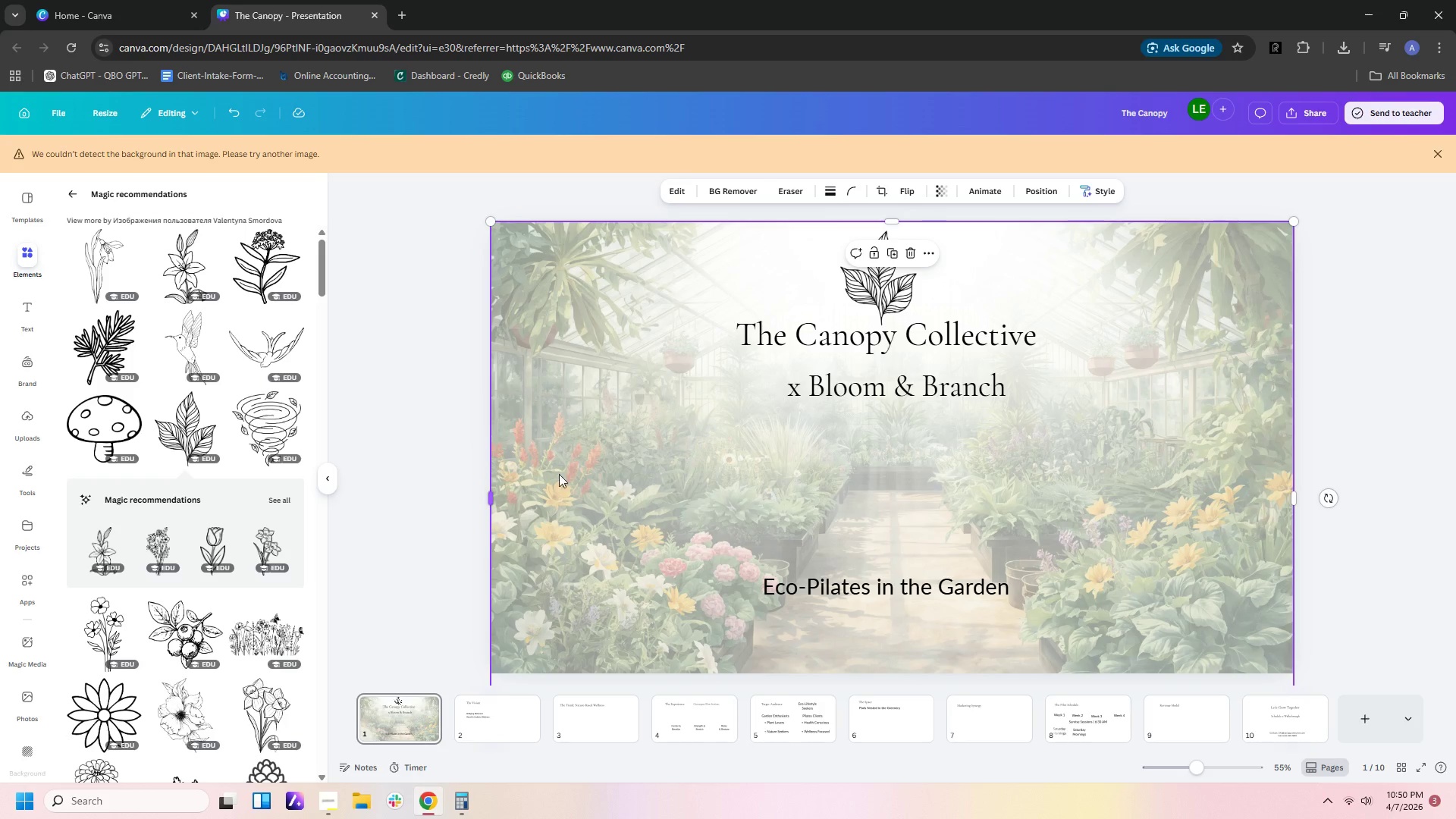 
scroll: coordinate [1393, 573], scroll_direction: down, amount: 3.0
 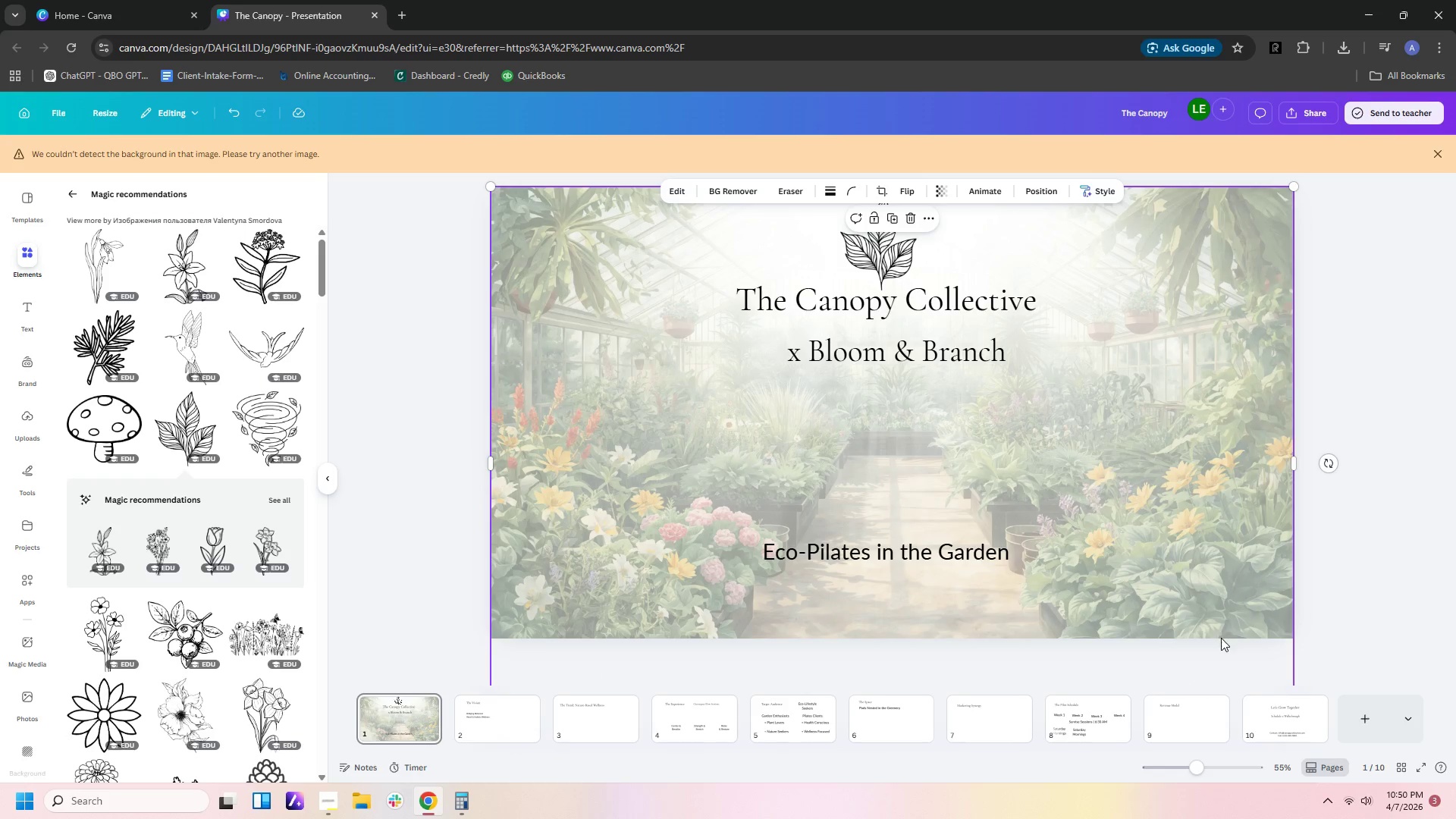 
left_click([1209, 654])
 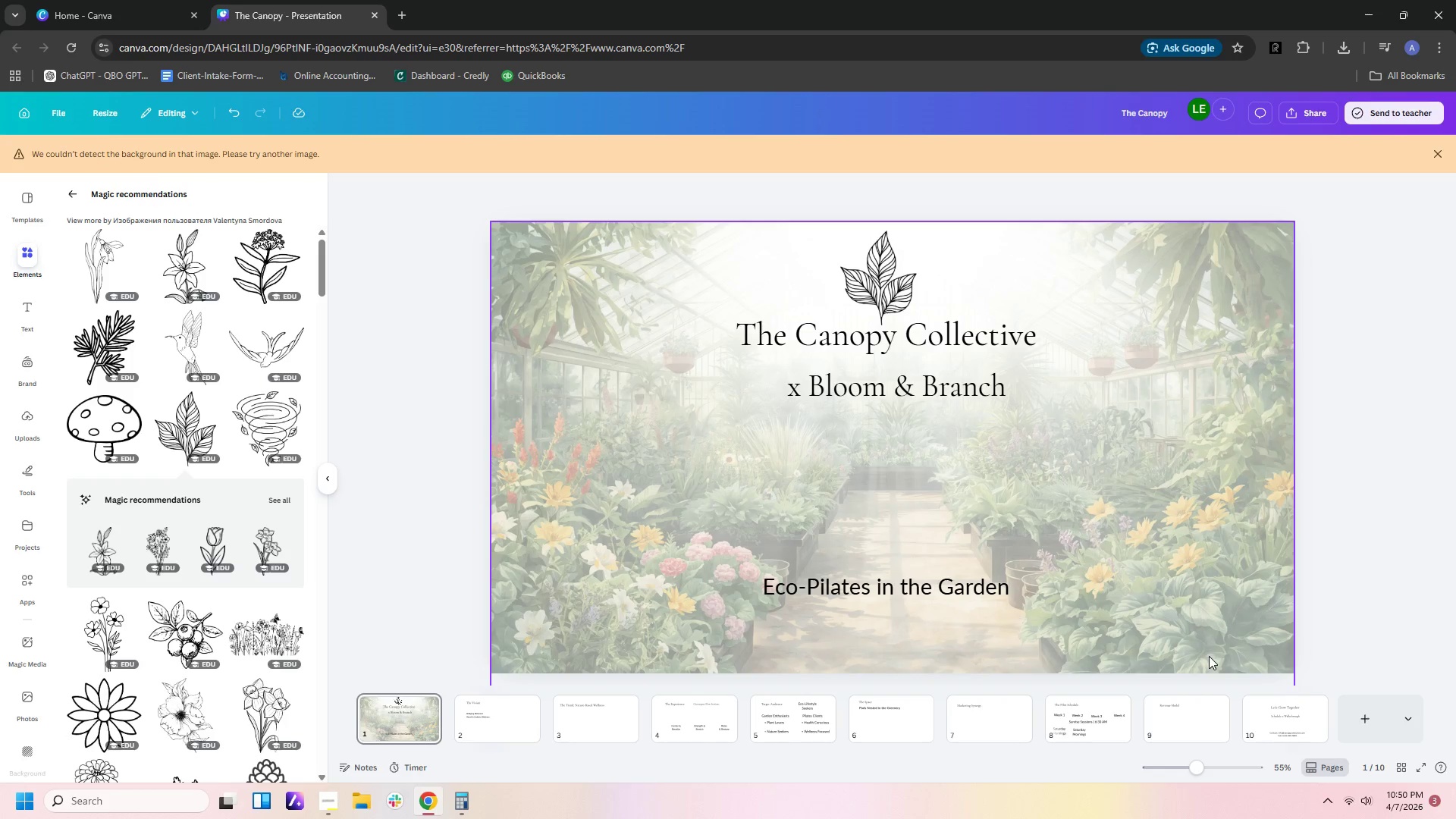 
left_click_drag(start_coordinate=[1209, 656], to_coordinate=[1196, 500])
 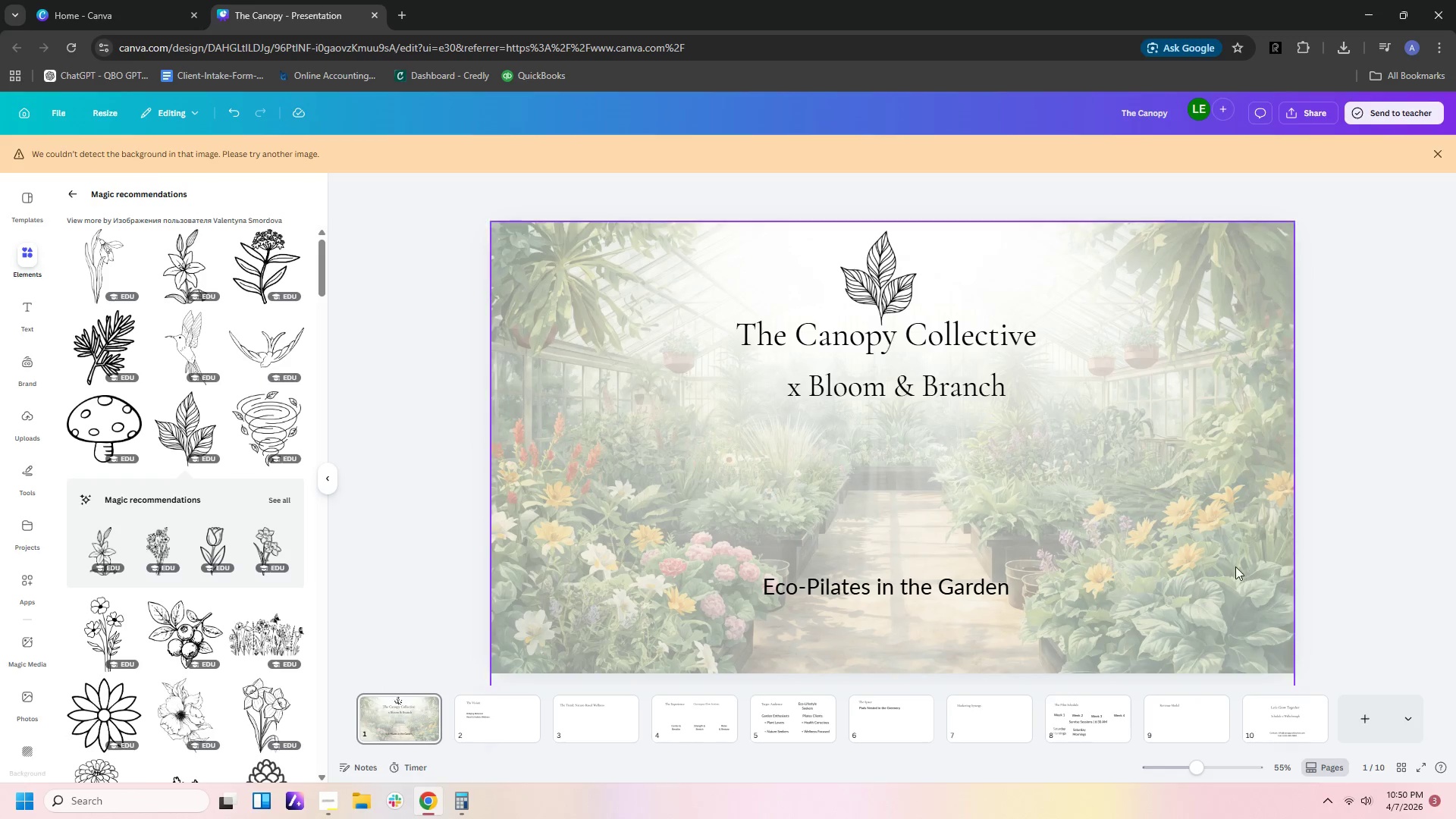 
left_click([1234, 565])
 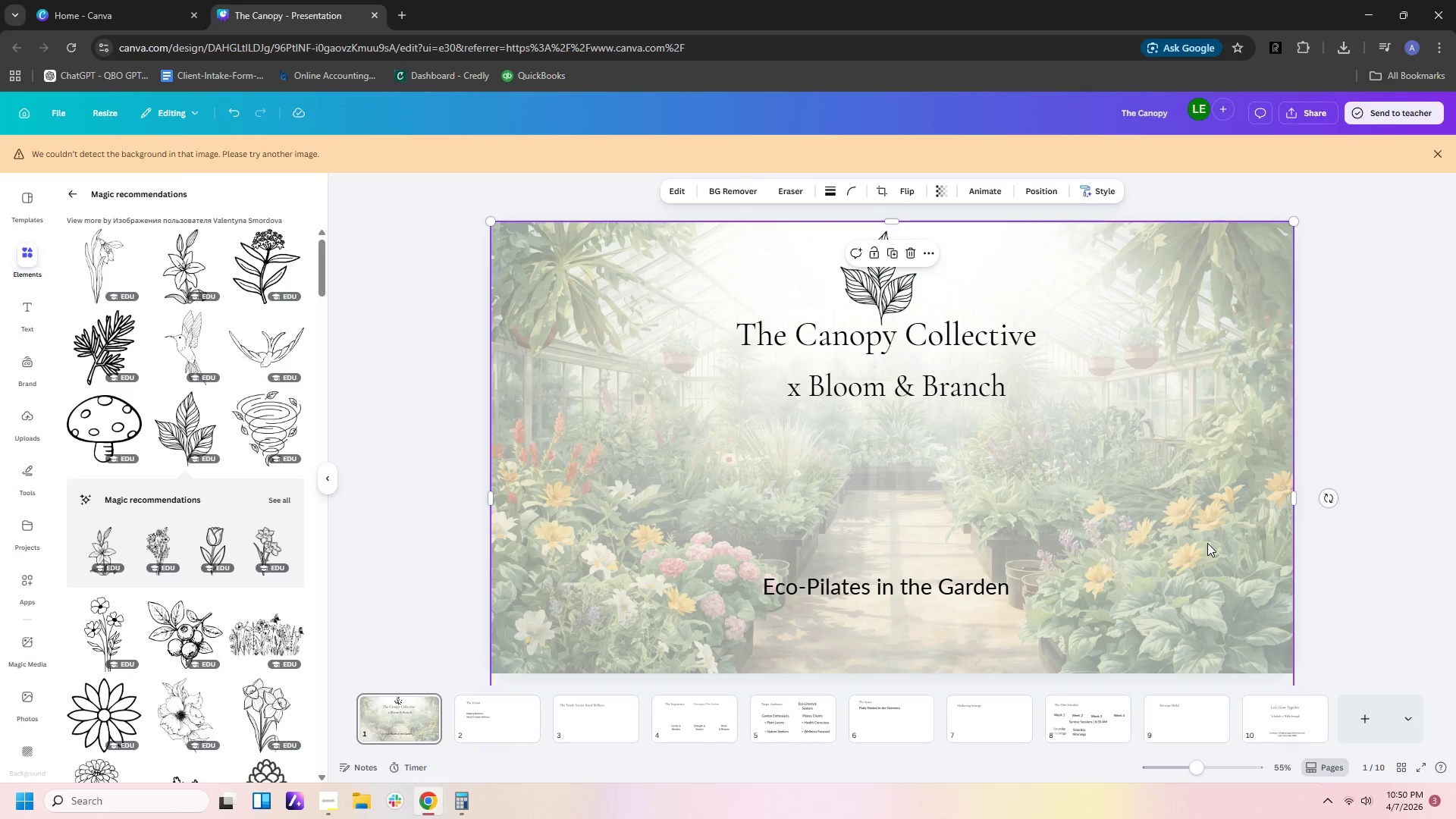 
left_click_drag(start_coordinate=[1207, 543], to_coordinate=[1155, 425])
 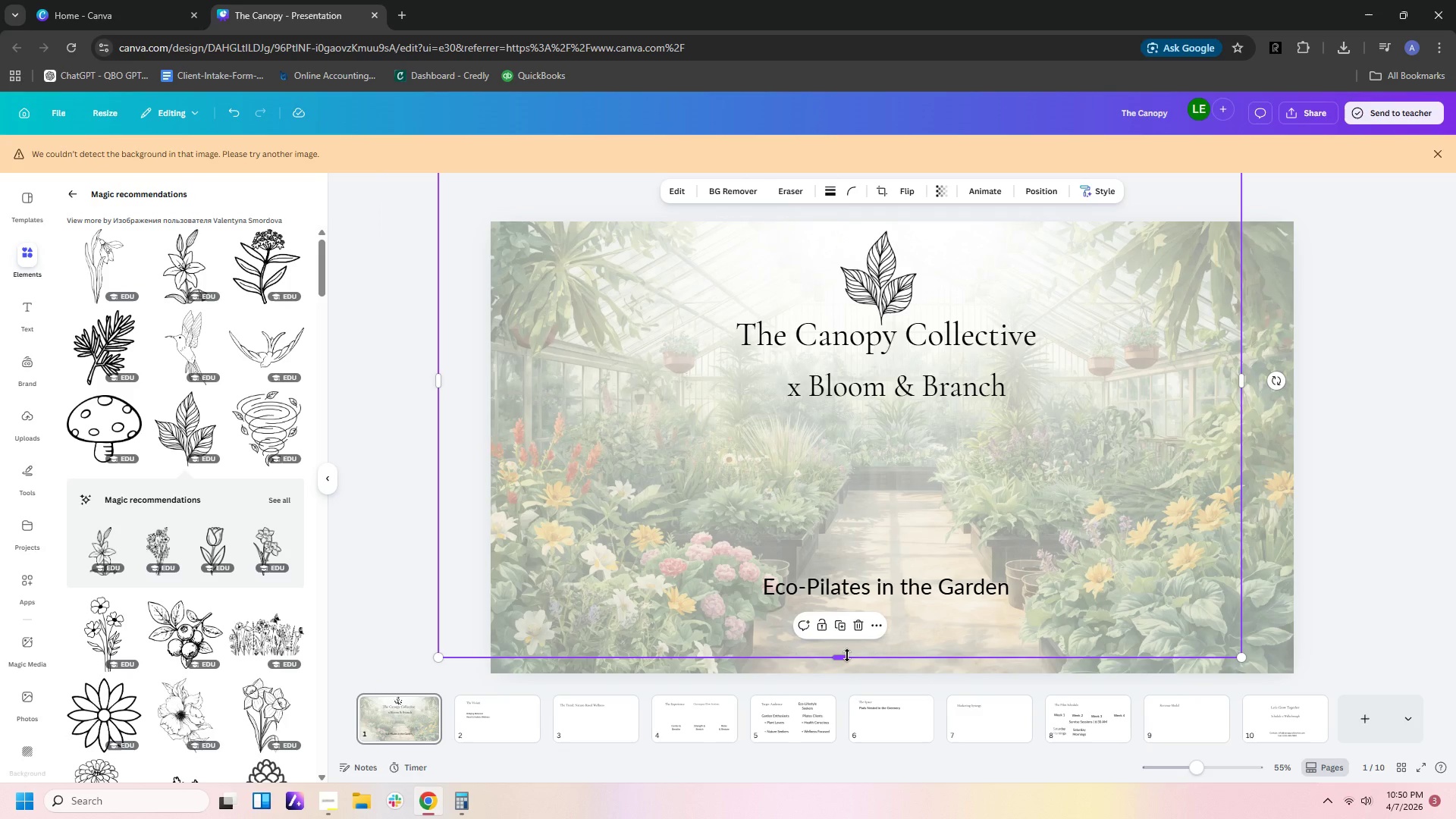 
left_click_drag(start_coordinate=[846, 655], to_coordinate=[925, 362])
 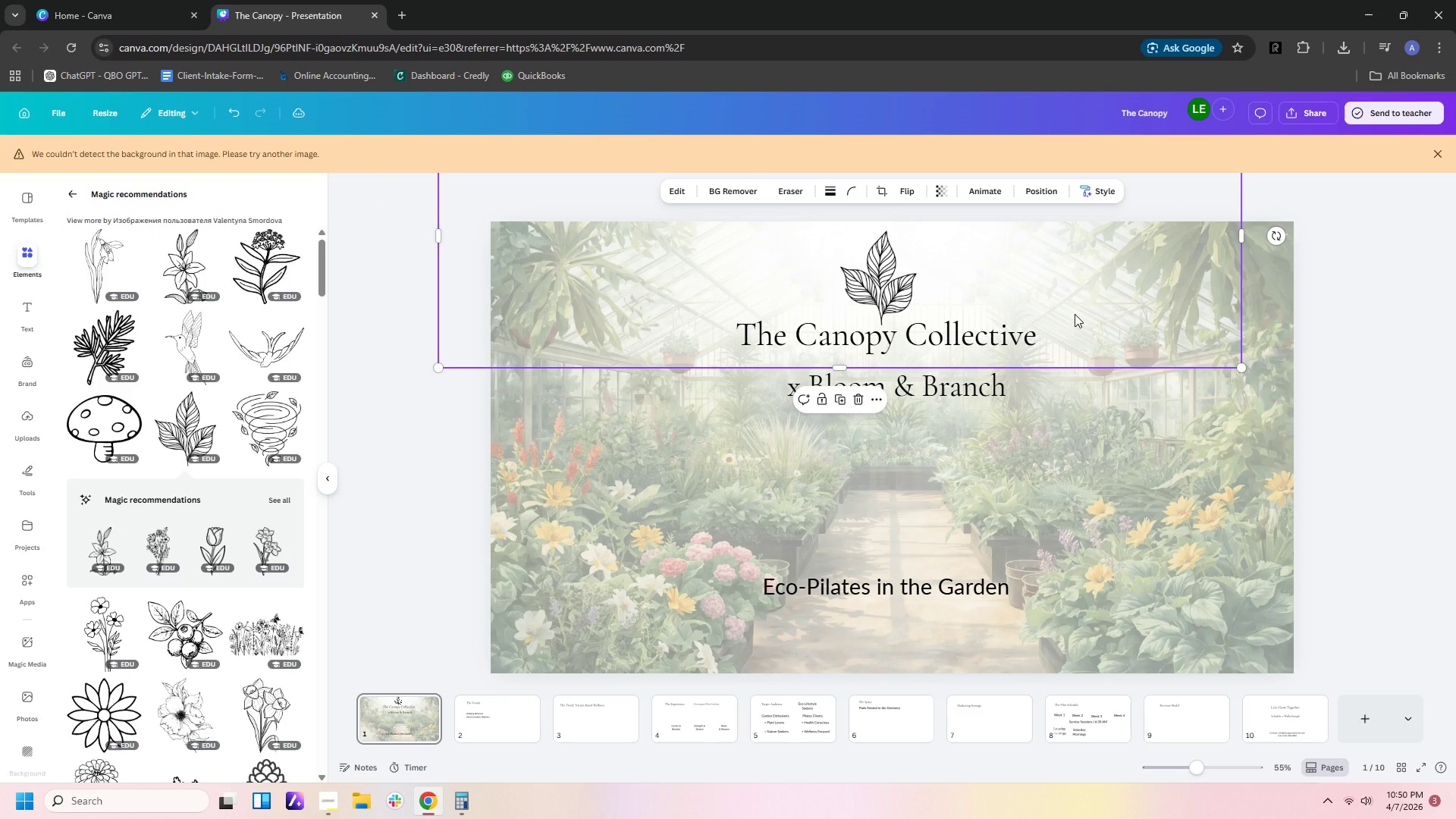 
left_click_drag(start_coordinate=[1075, 314], to_coordinate=[1129, 502])
 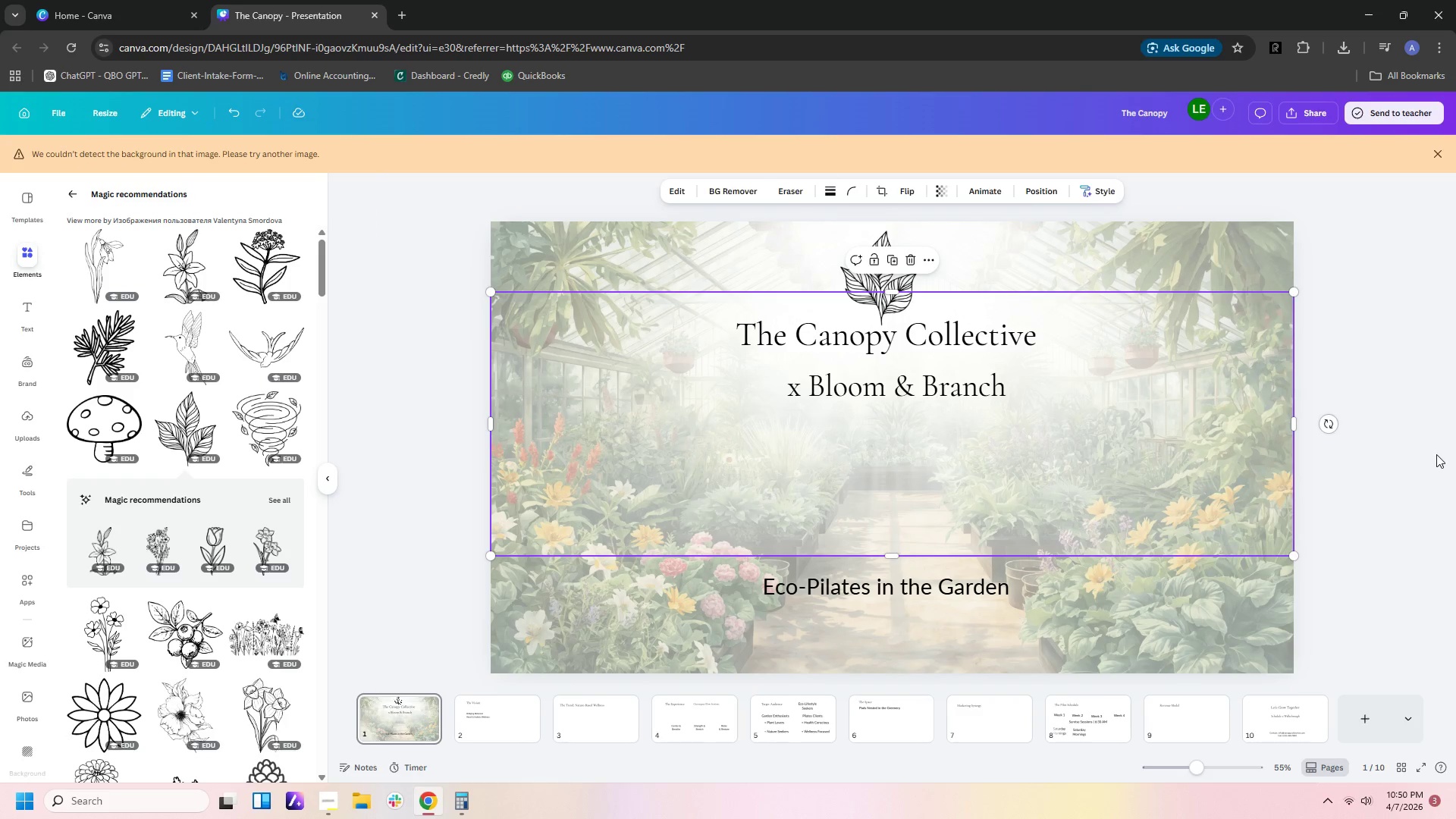 
left_click([1436, 454])
 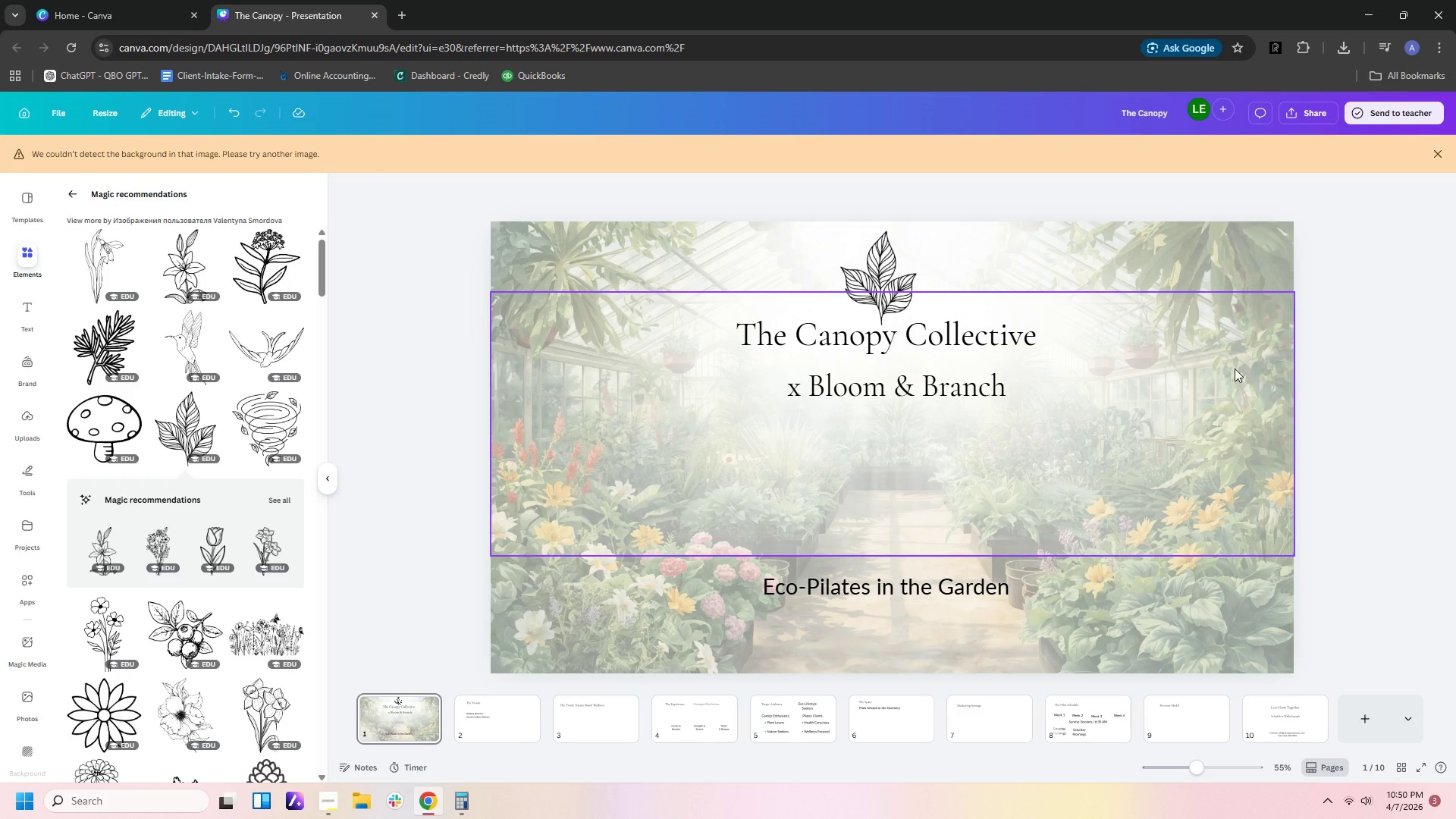 
left_click([1085, 326])
 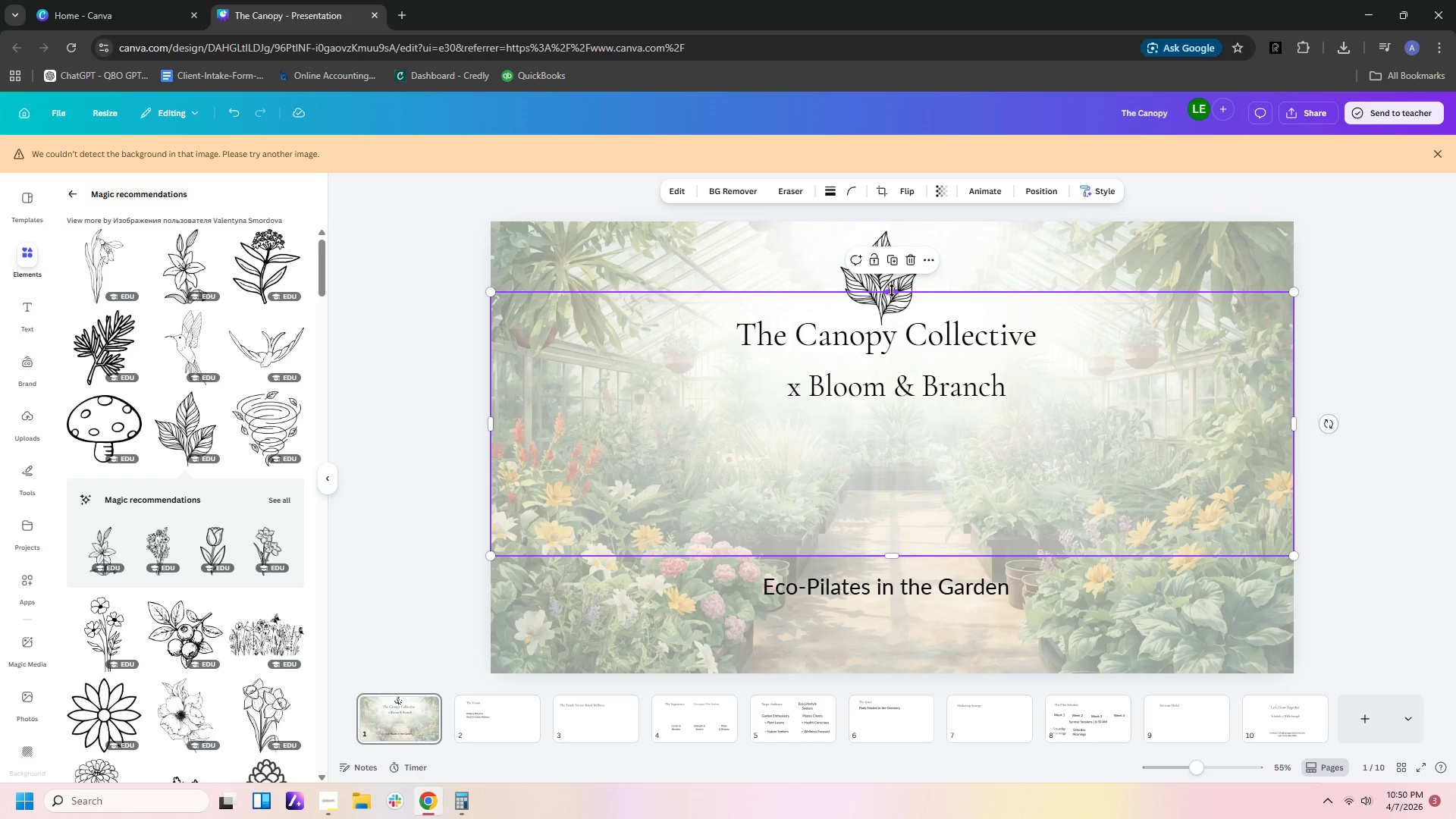 
left_click_drag(start_coordinate=[892, 290], to_coordinate=[900, 215])
 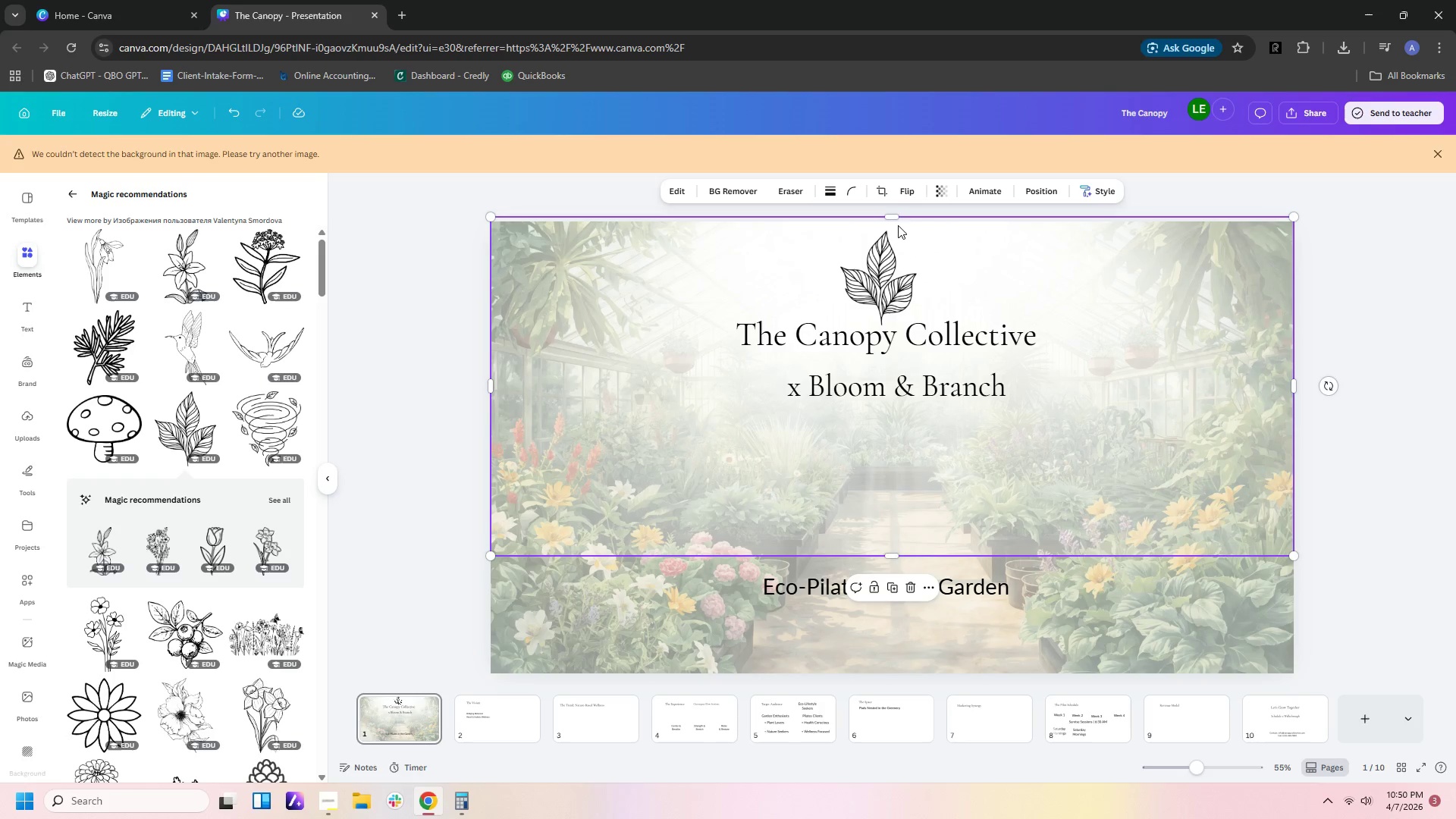 
left_click_drag(start_coordinate=[897, 213], to_coordinate=[896, 217])
 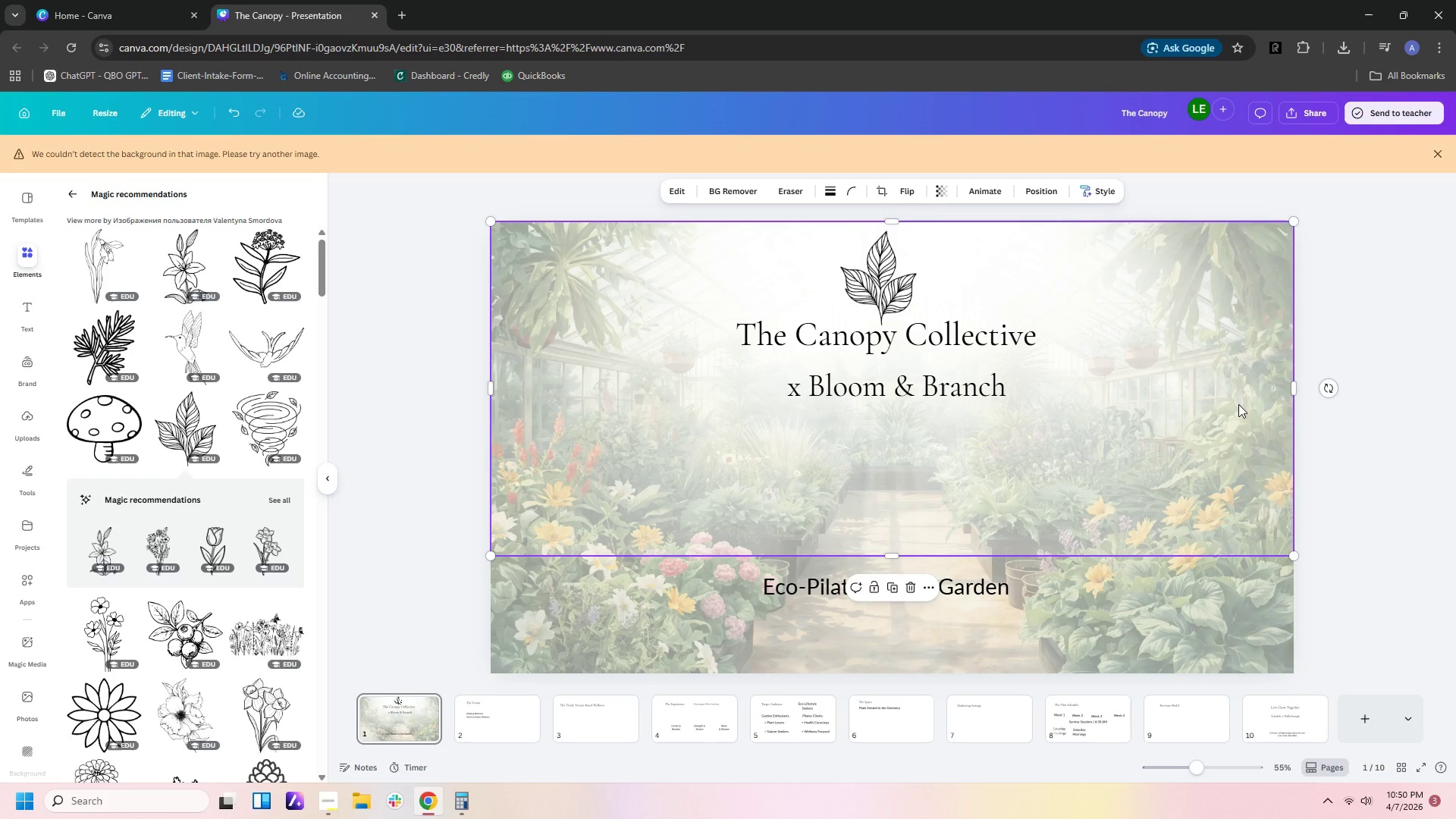 
left_click([1244, 406])
 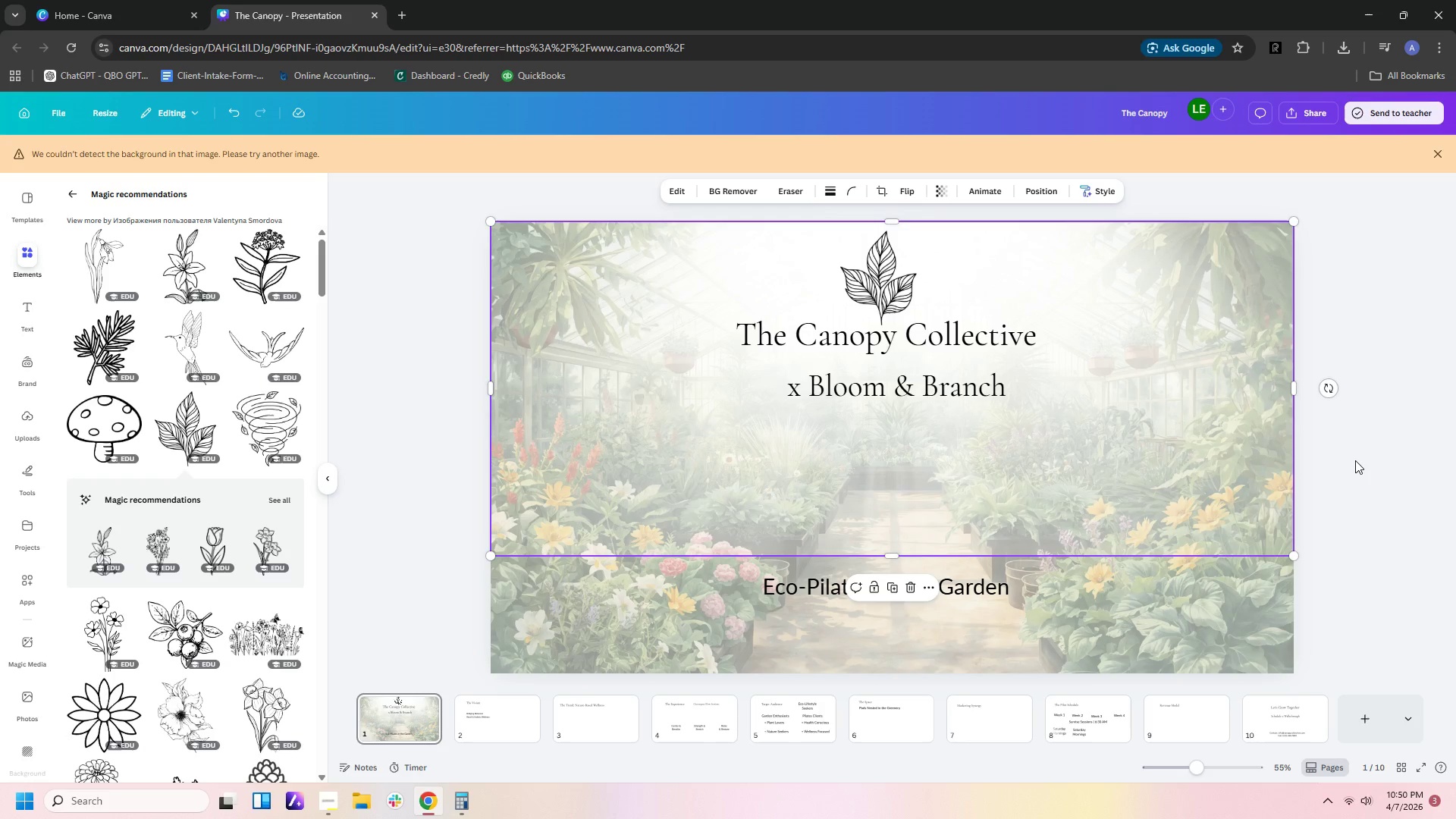 
double_click([1355, 460])
 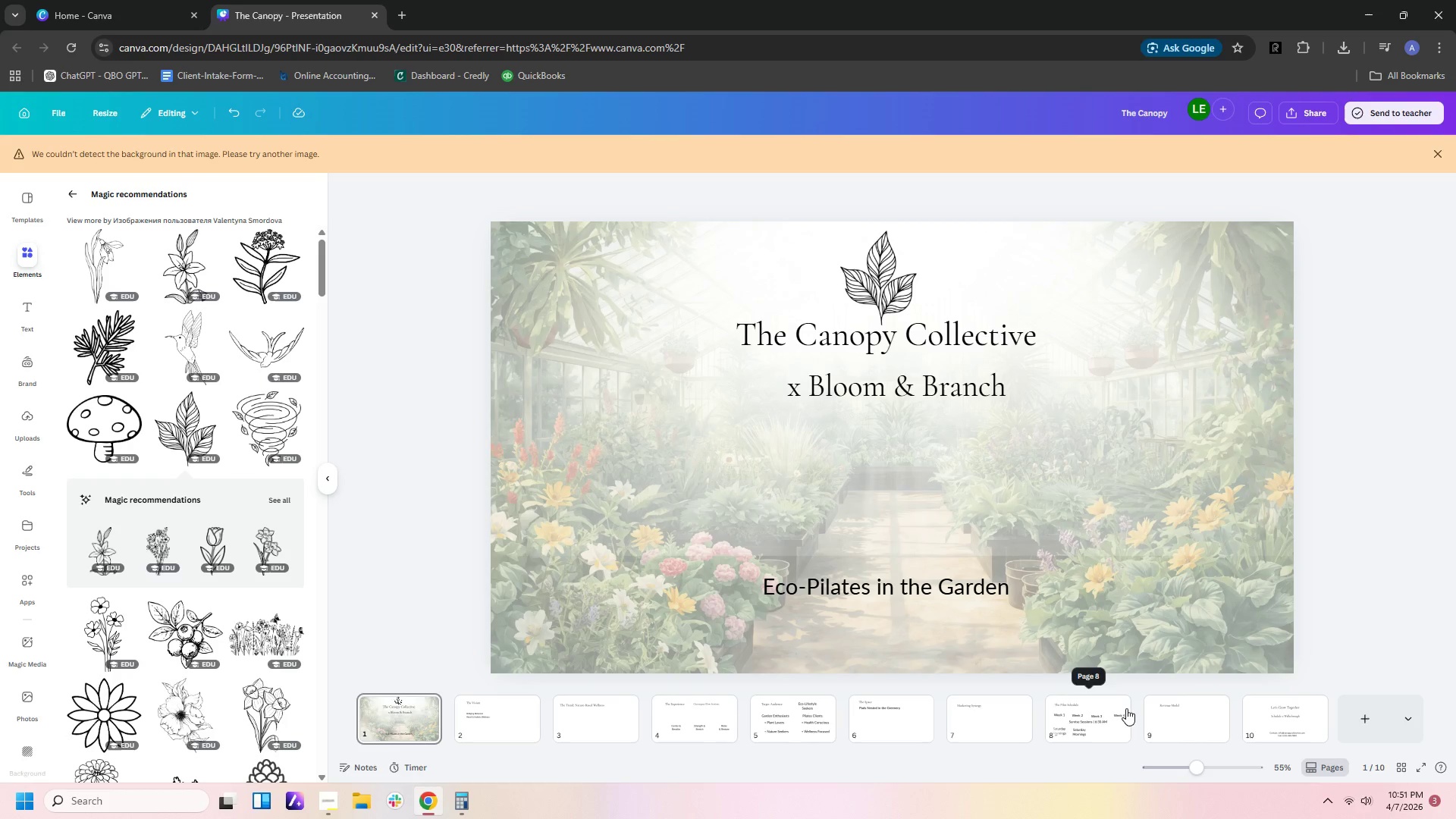 
wait(20.81)
 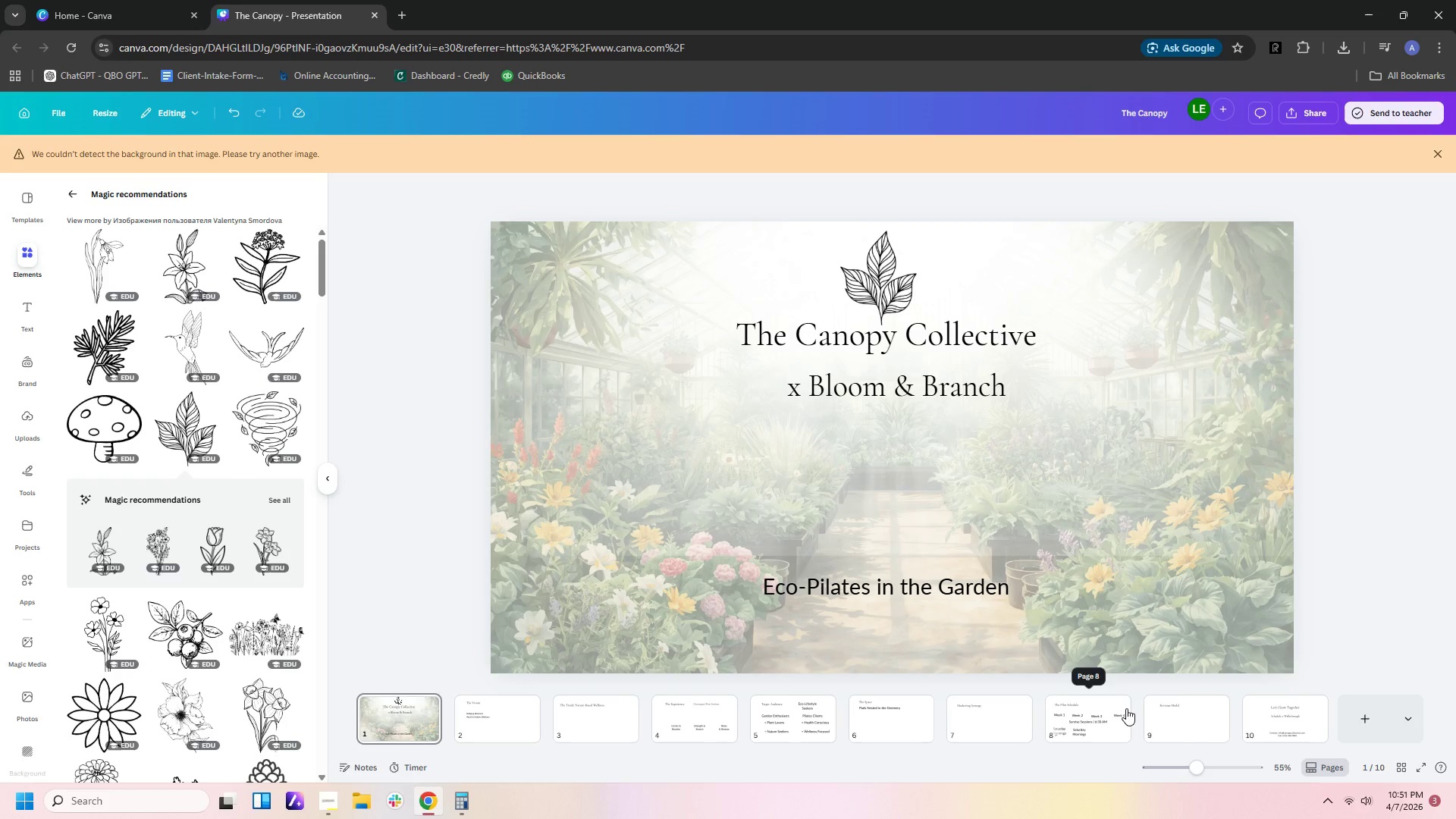 
left_click([24, 431])
 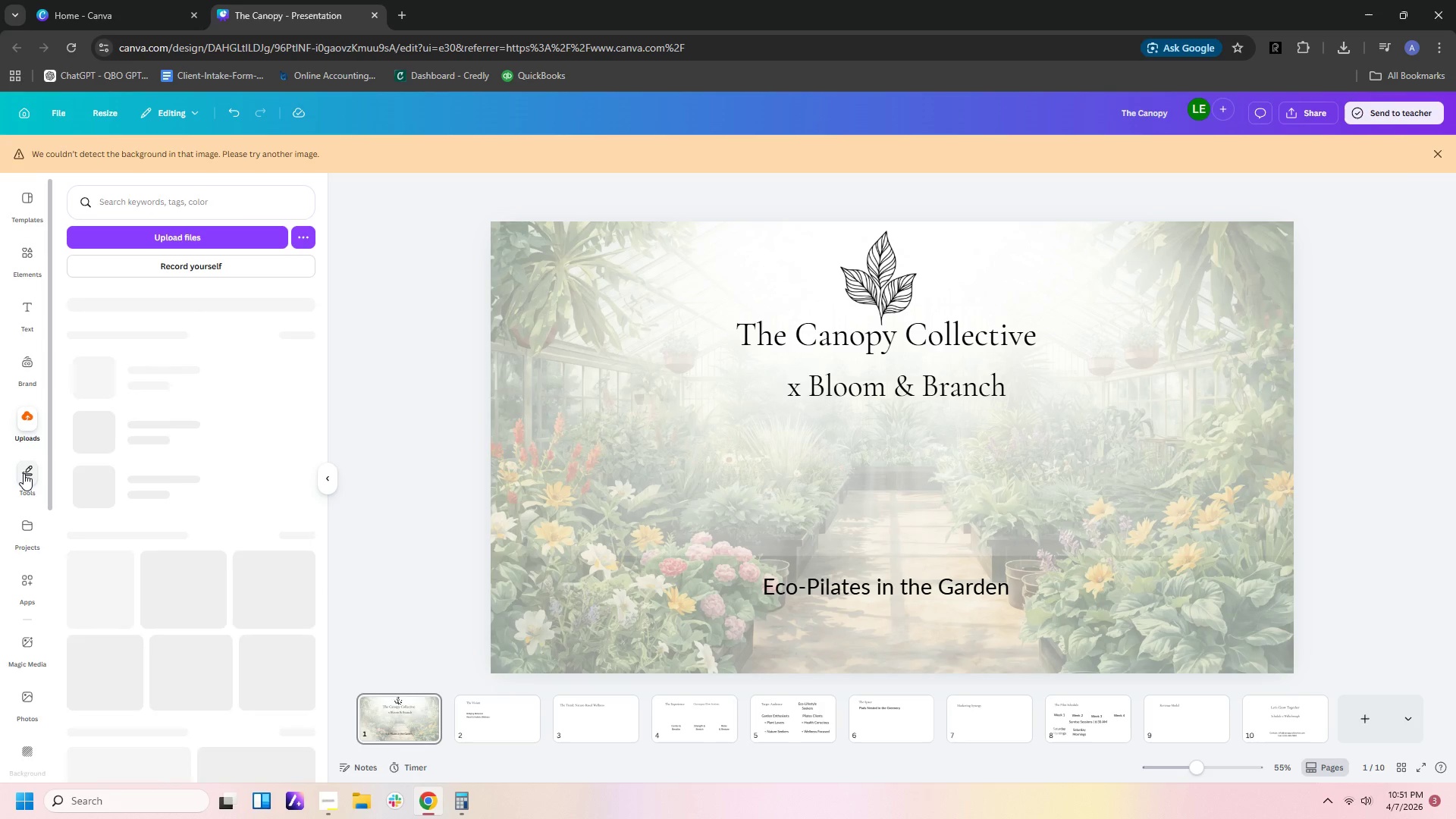 
left_click([24, 473])
 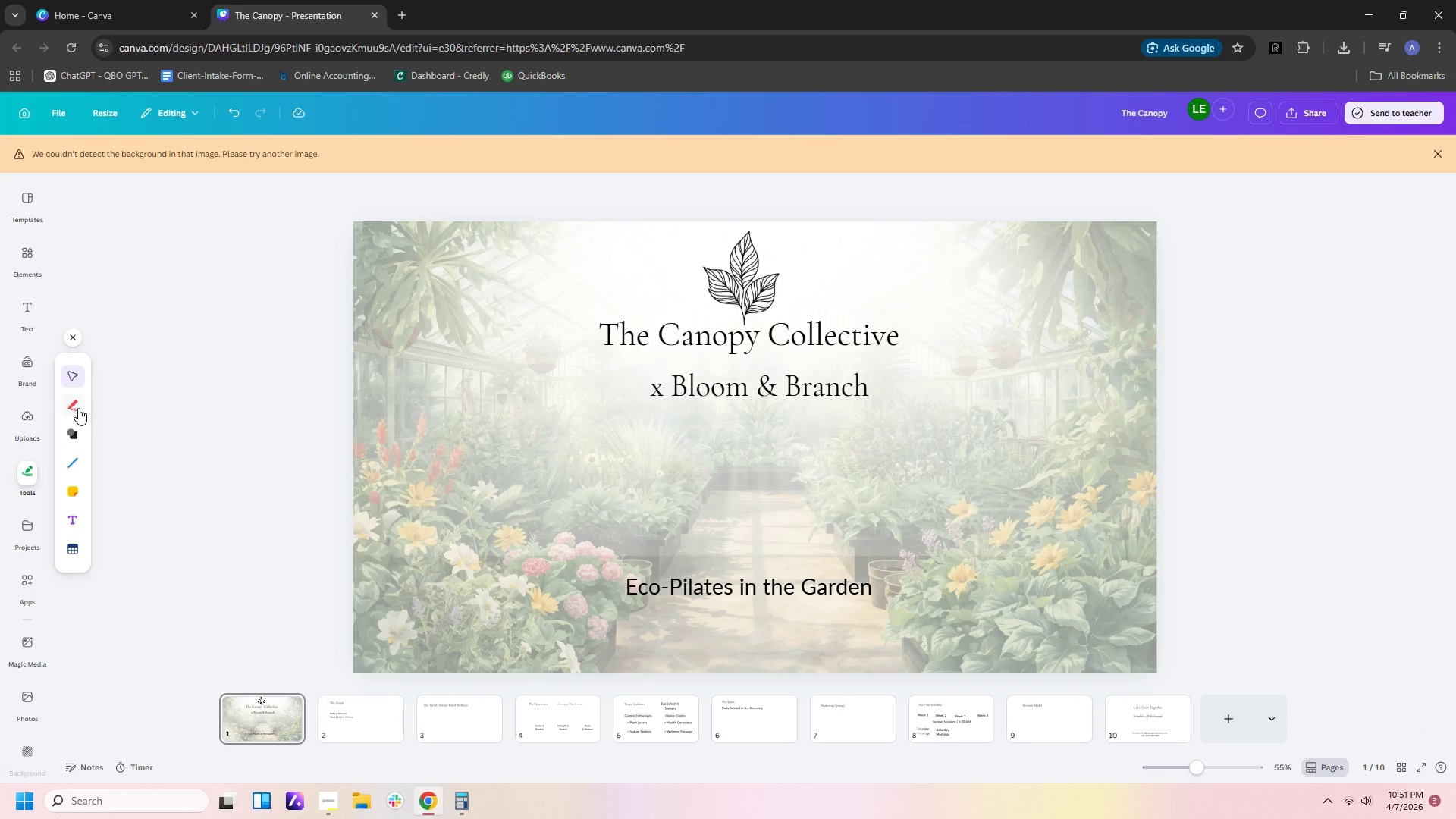 
left_click([71, 463])
 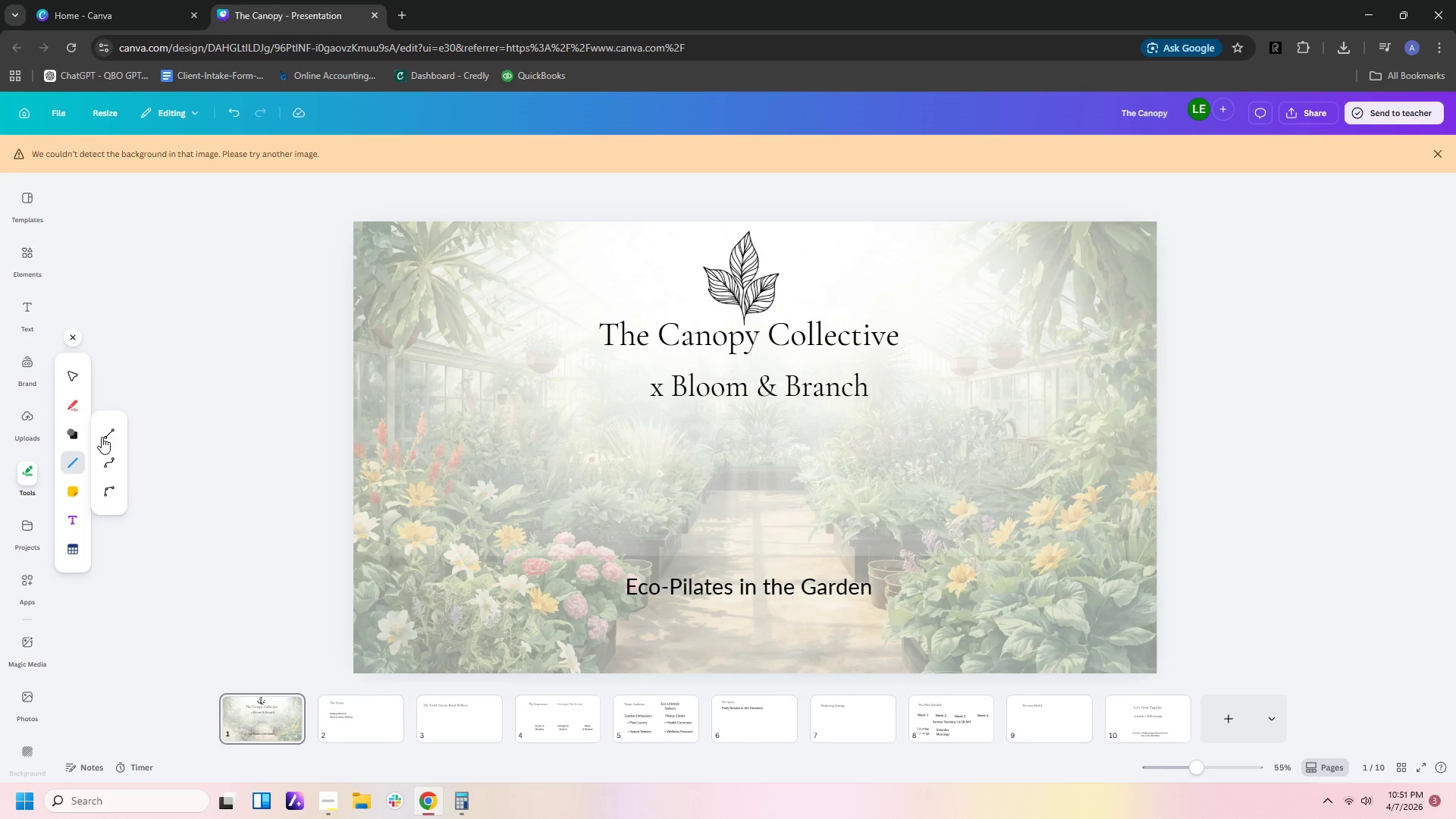 
left_click([112, 429])
 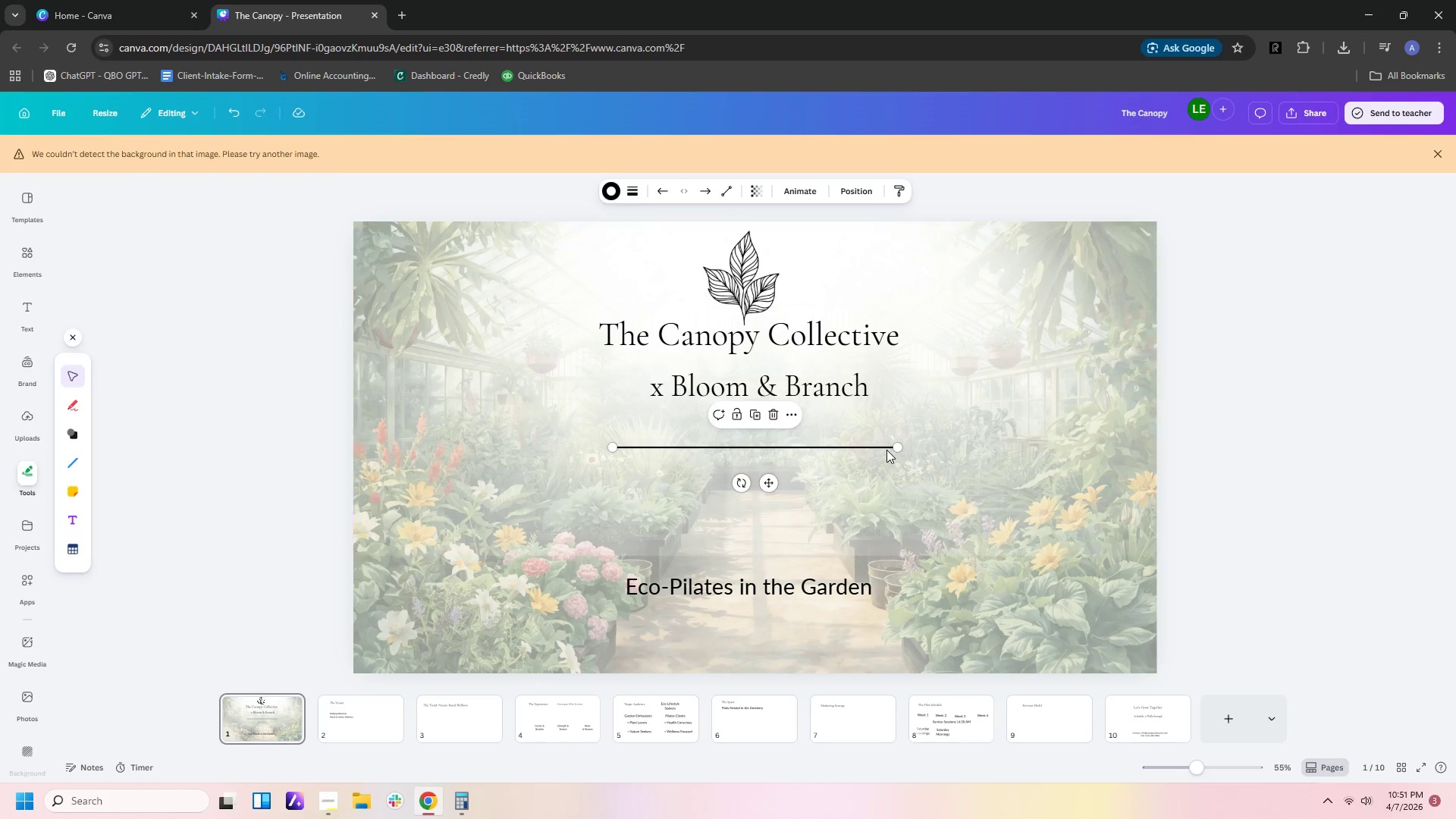 
left_click_drag(start_coordinate=[882, 448], to_coordinate=[863, 448])
 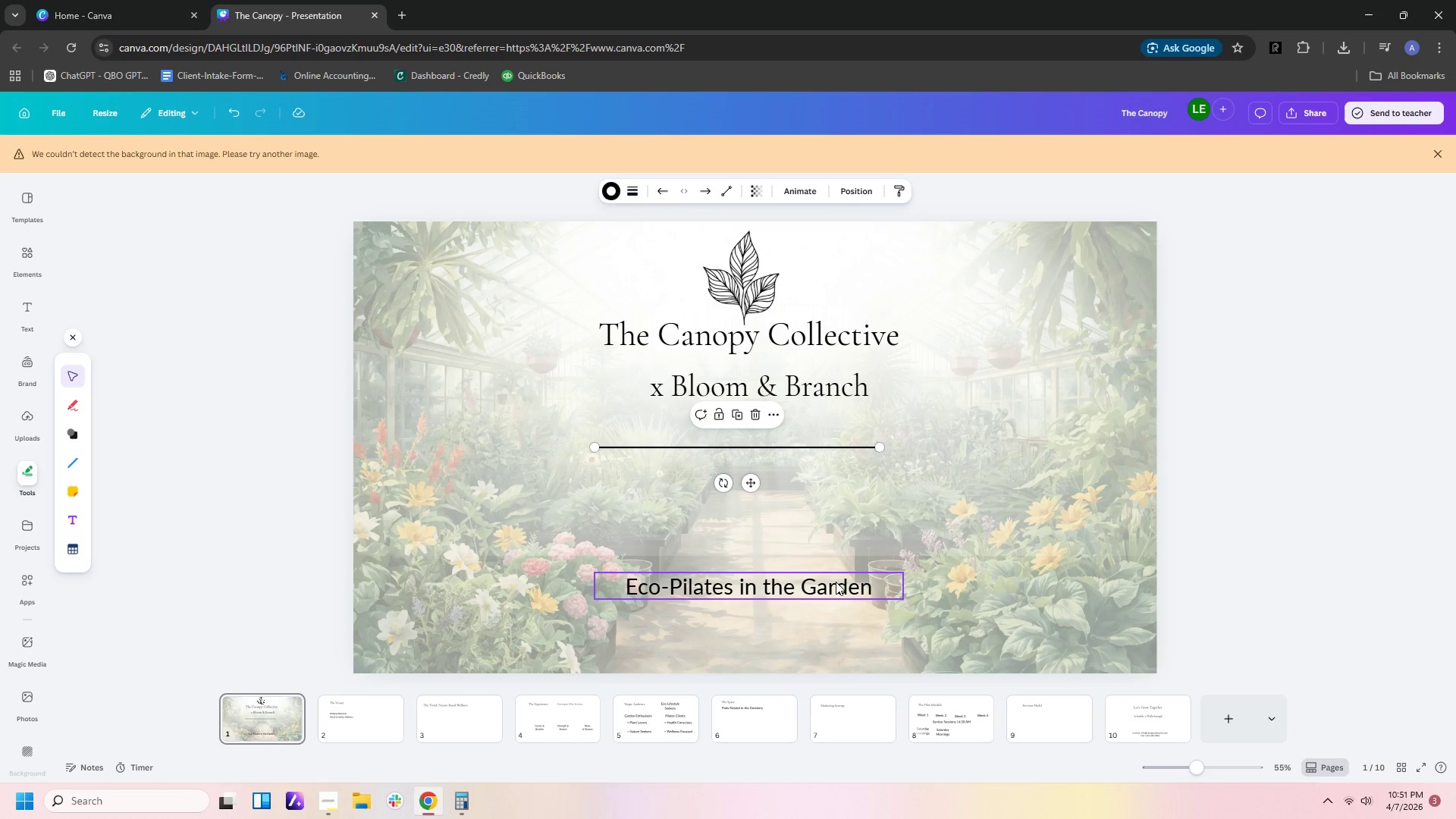 
left_click([832, 586])
 